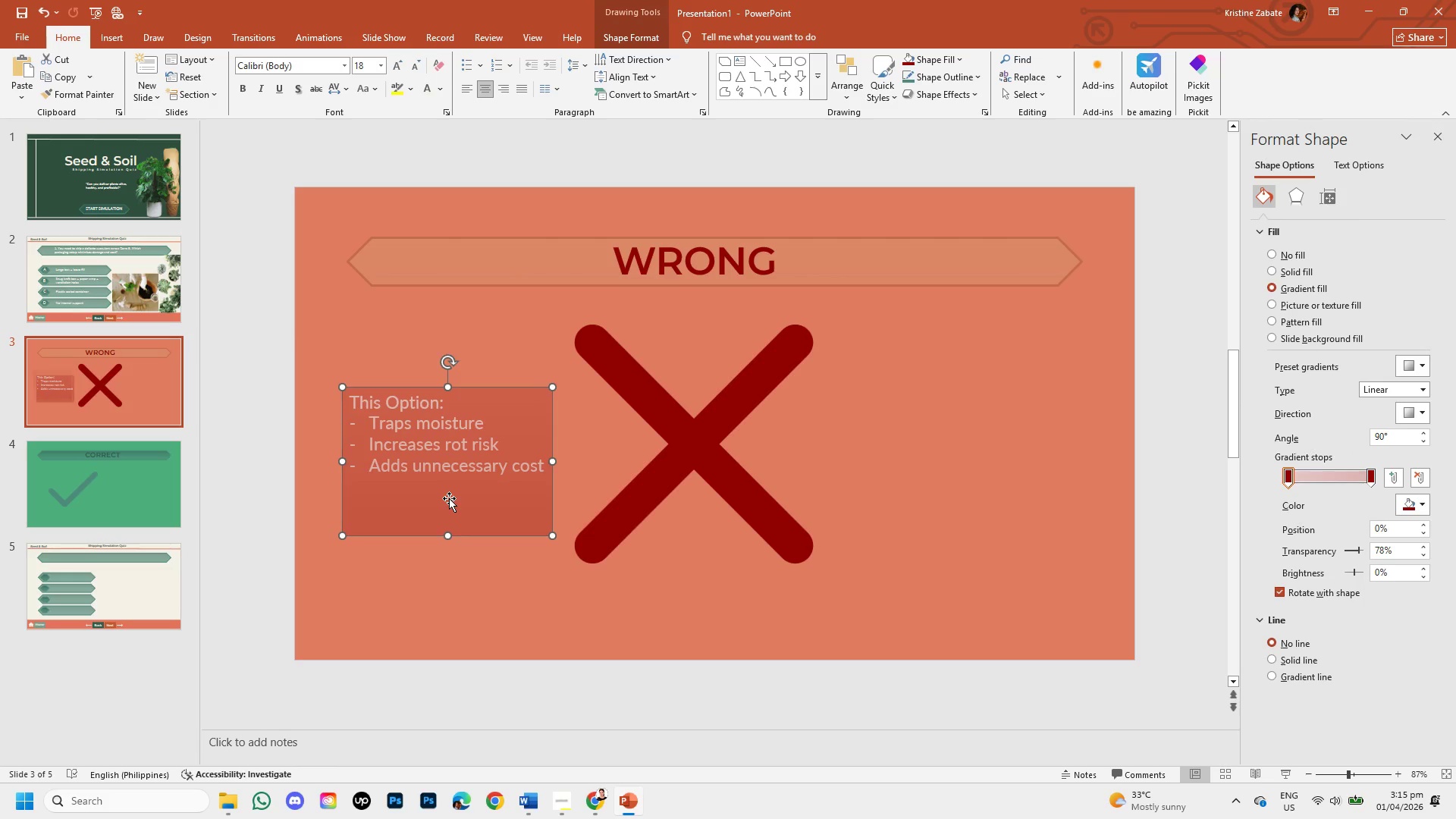 
left_click_drag(start_coordinate=[449, 498], to_coordinate=[463, 557])
 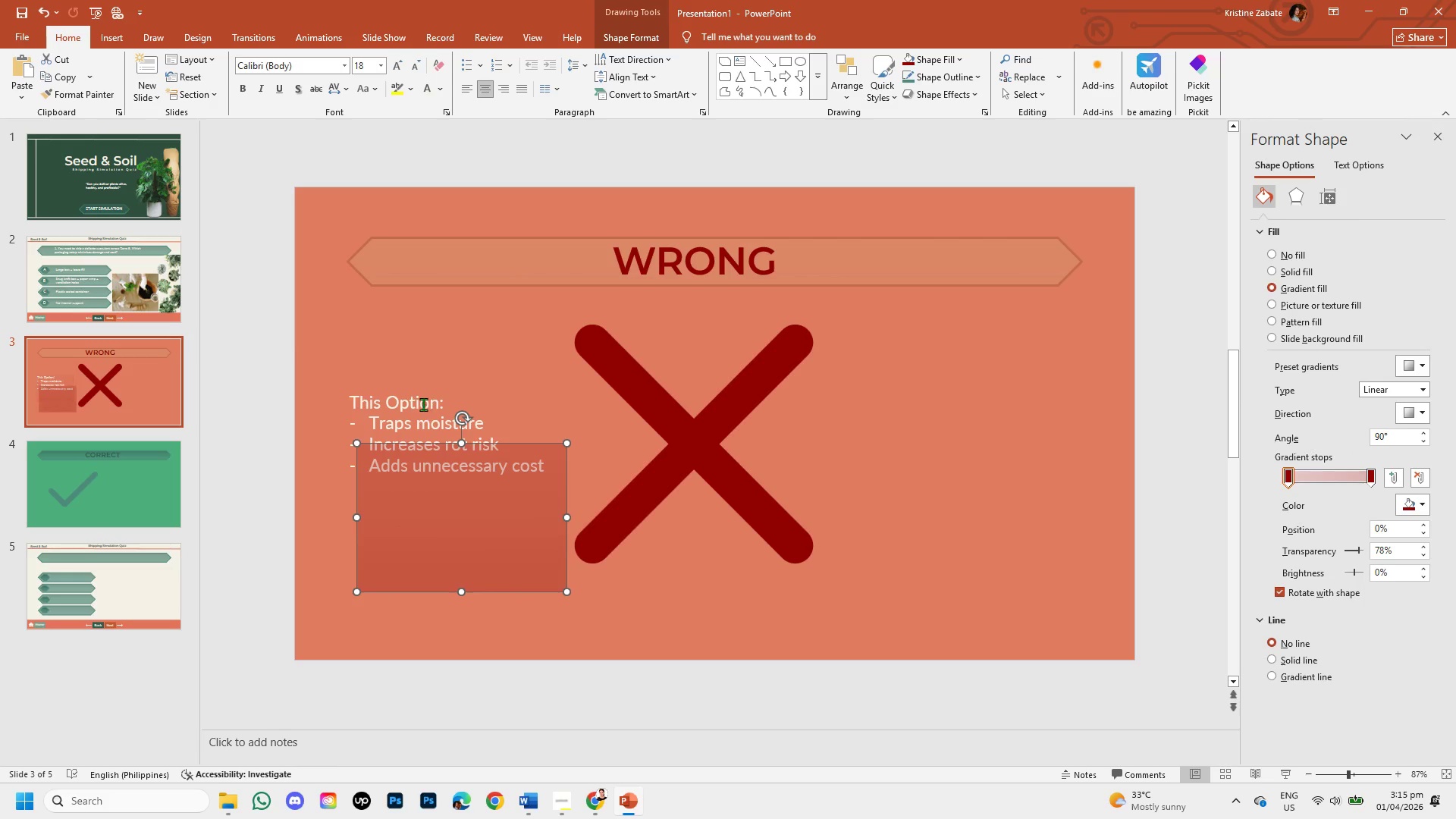 
left_click([423, 403])
 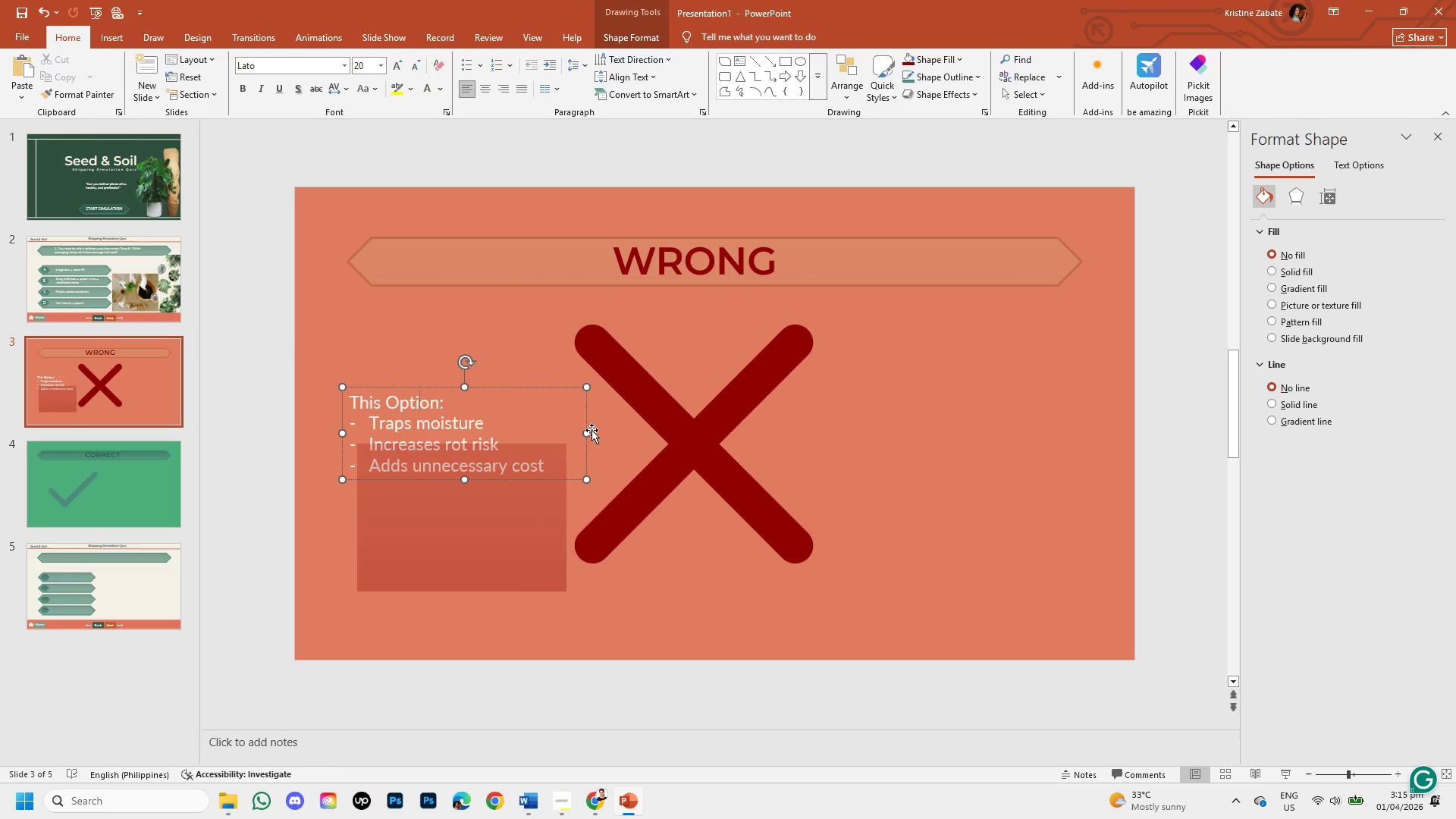 
left_click_drag(start_coordinate=[585, 430], to_coordinate=[573, 430])
 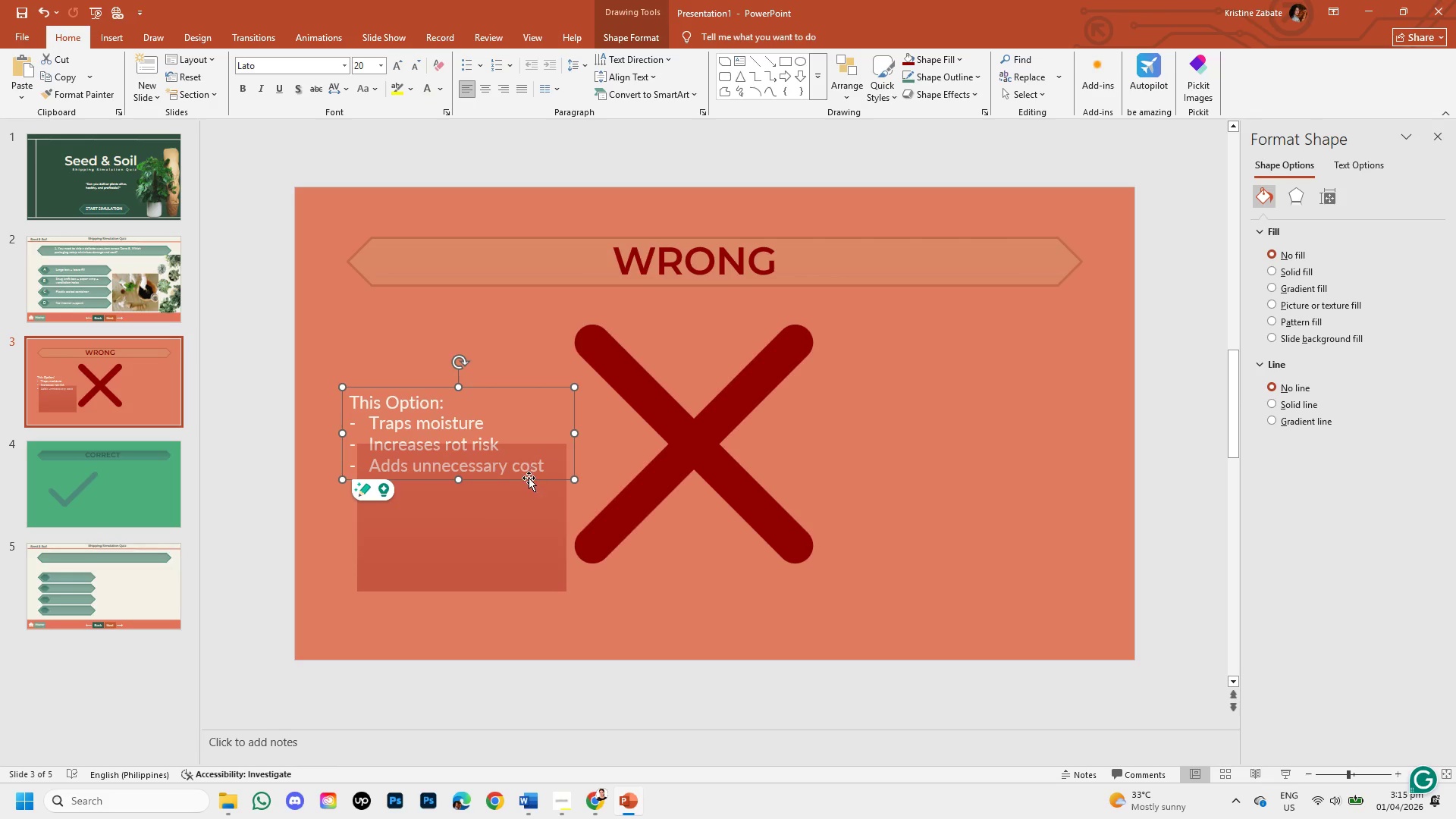 
left_click_drag(start_coordinate=[529, 478], to_coordinate=[544, 559])
 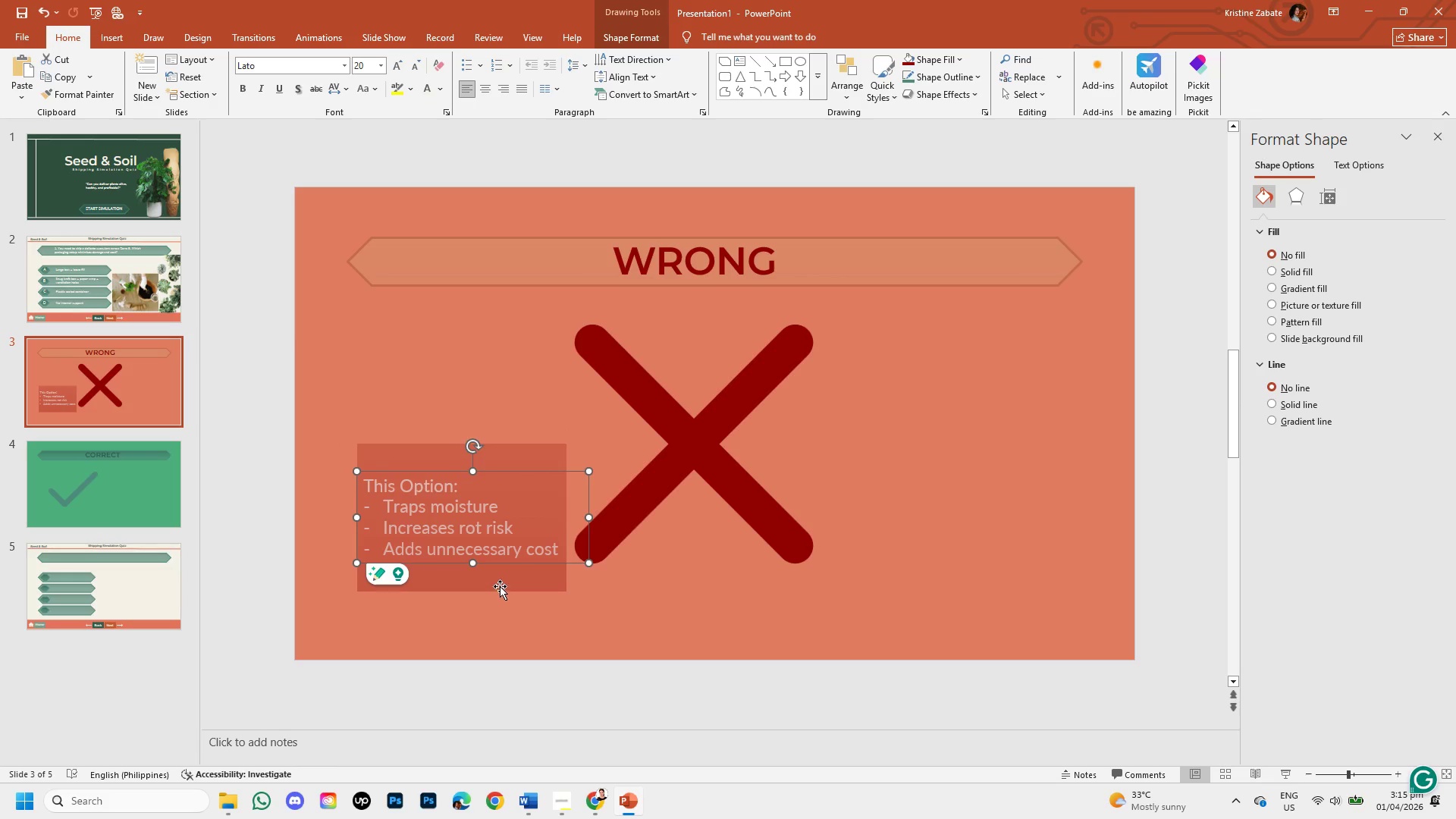 
left_click([500, 586])
 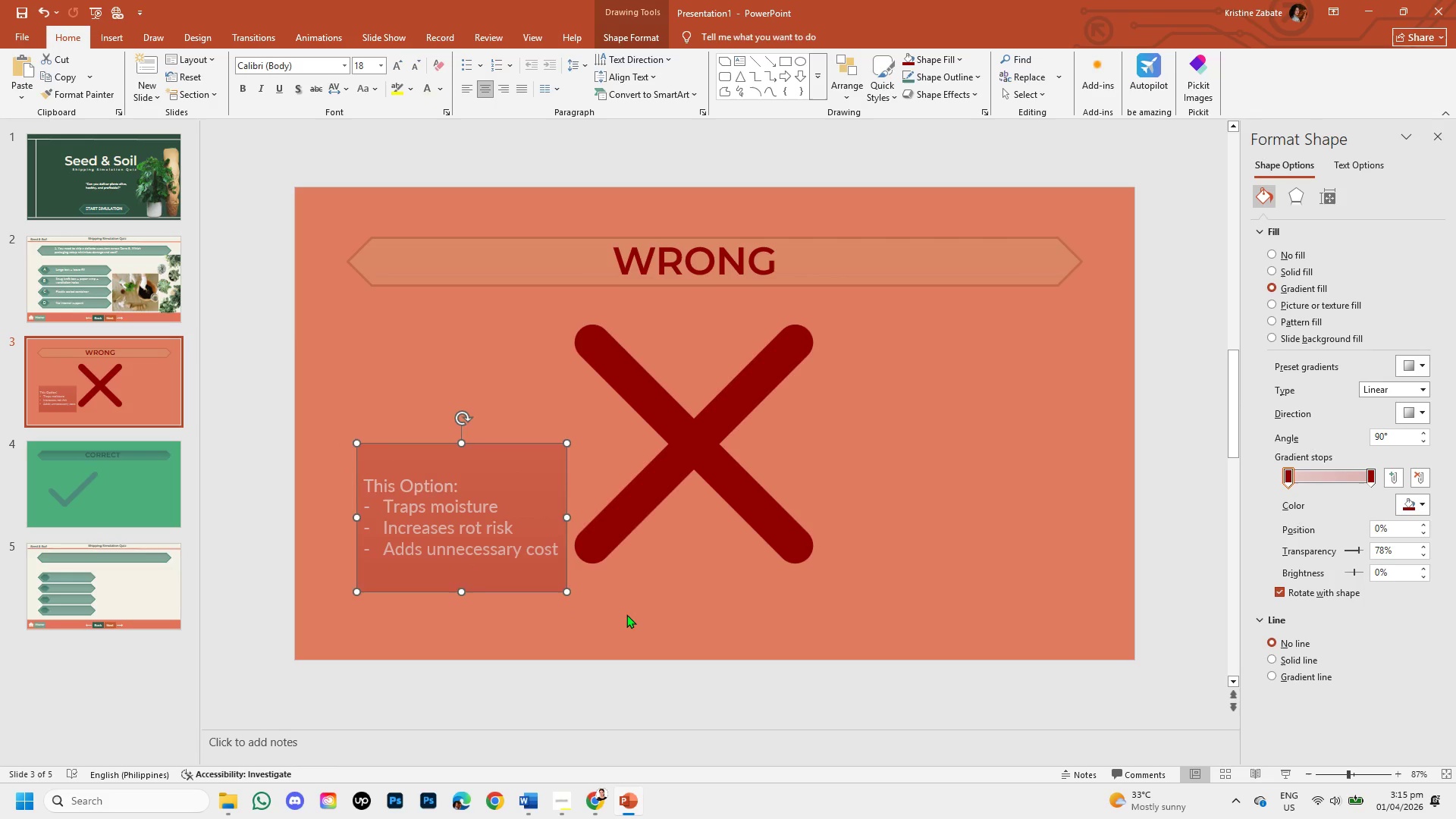 
left_click([627, 615])
 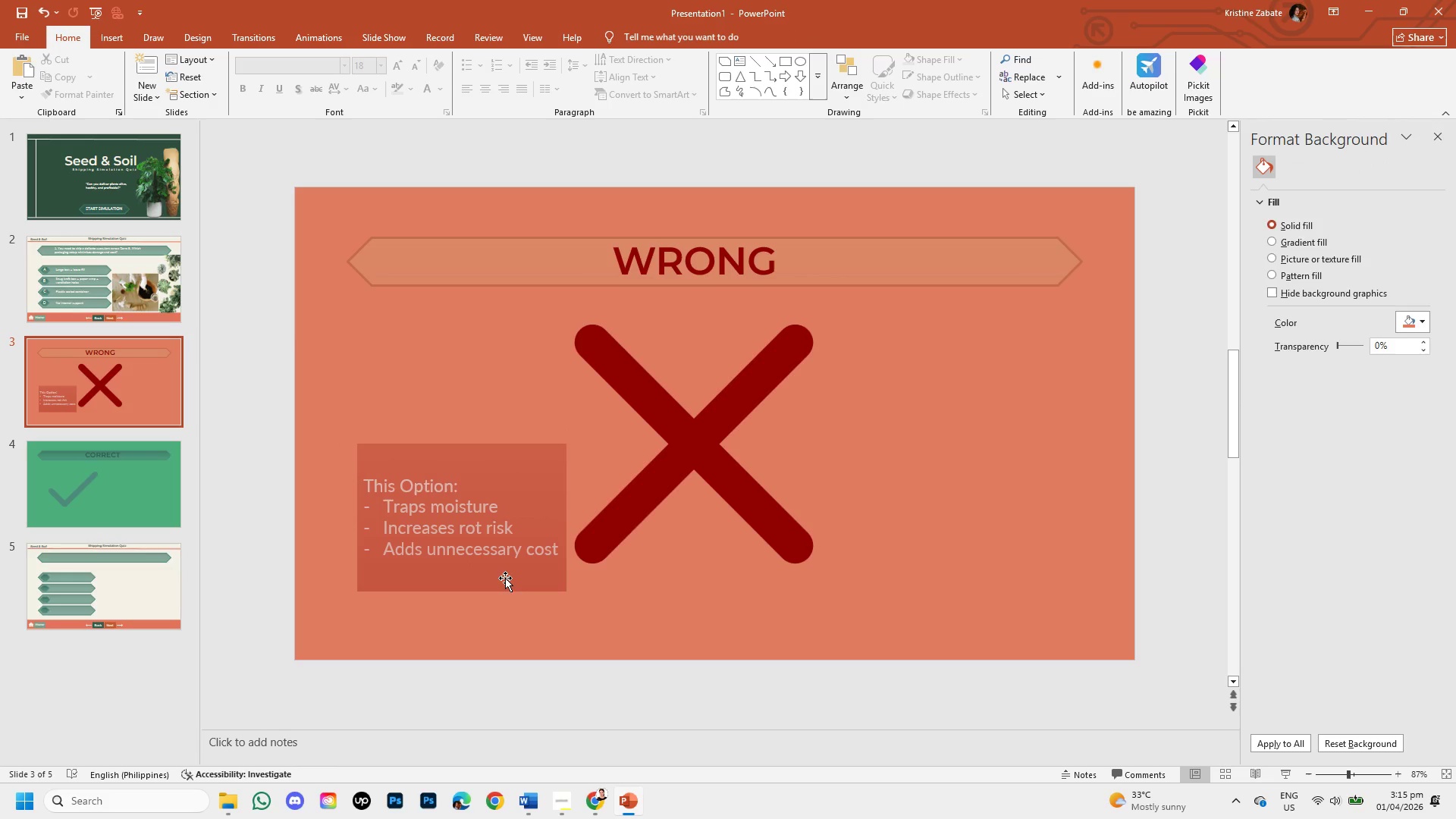 
left_click_drag(start_coordinate=[505, 578], to_coordinate=[460, 605])
 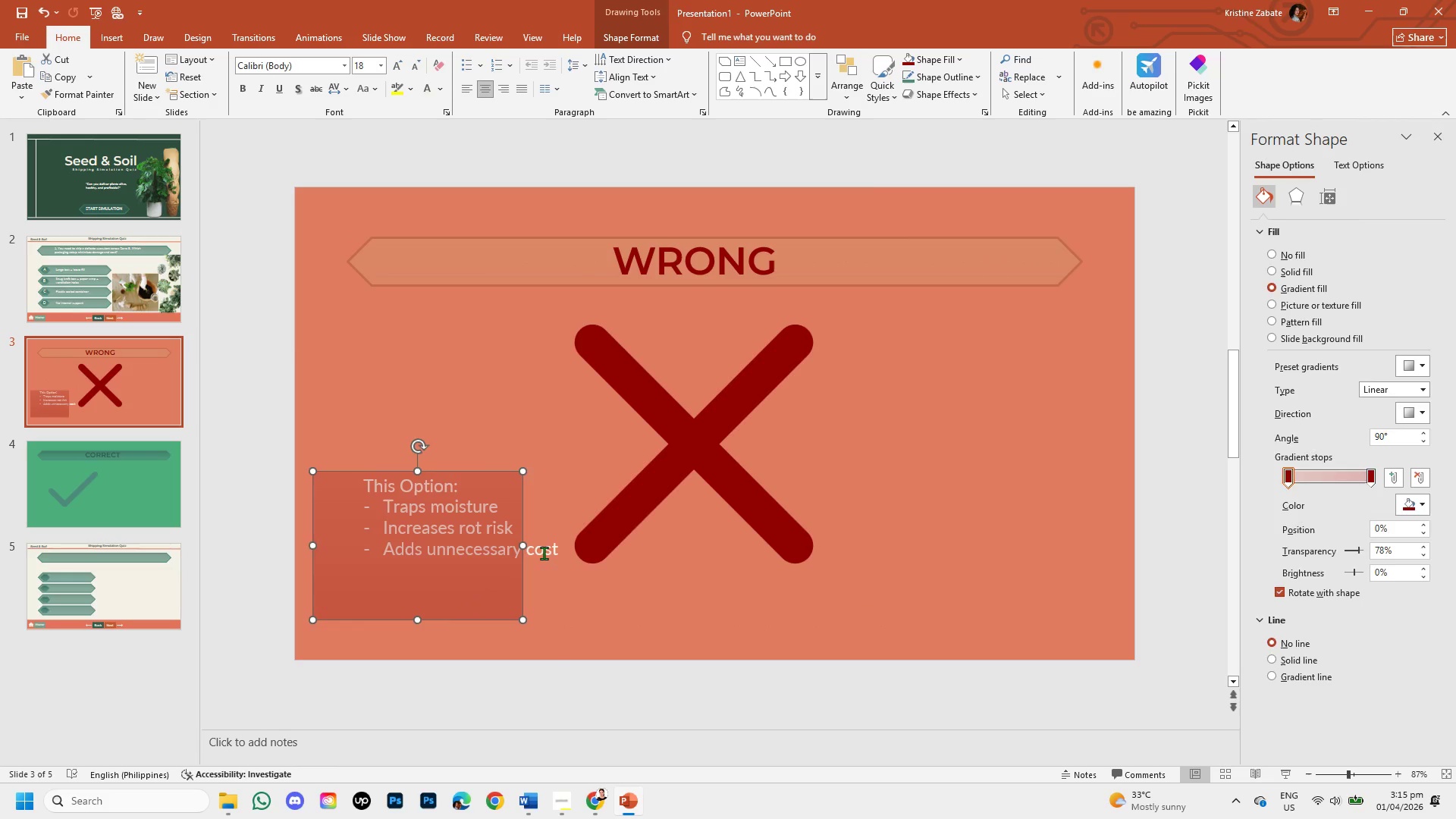 
left_click([544, 551])
 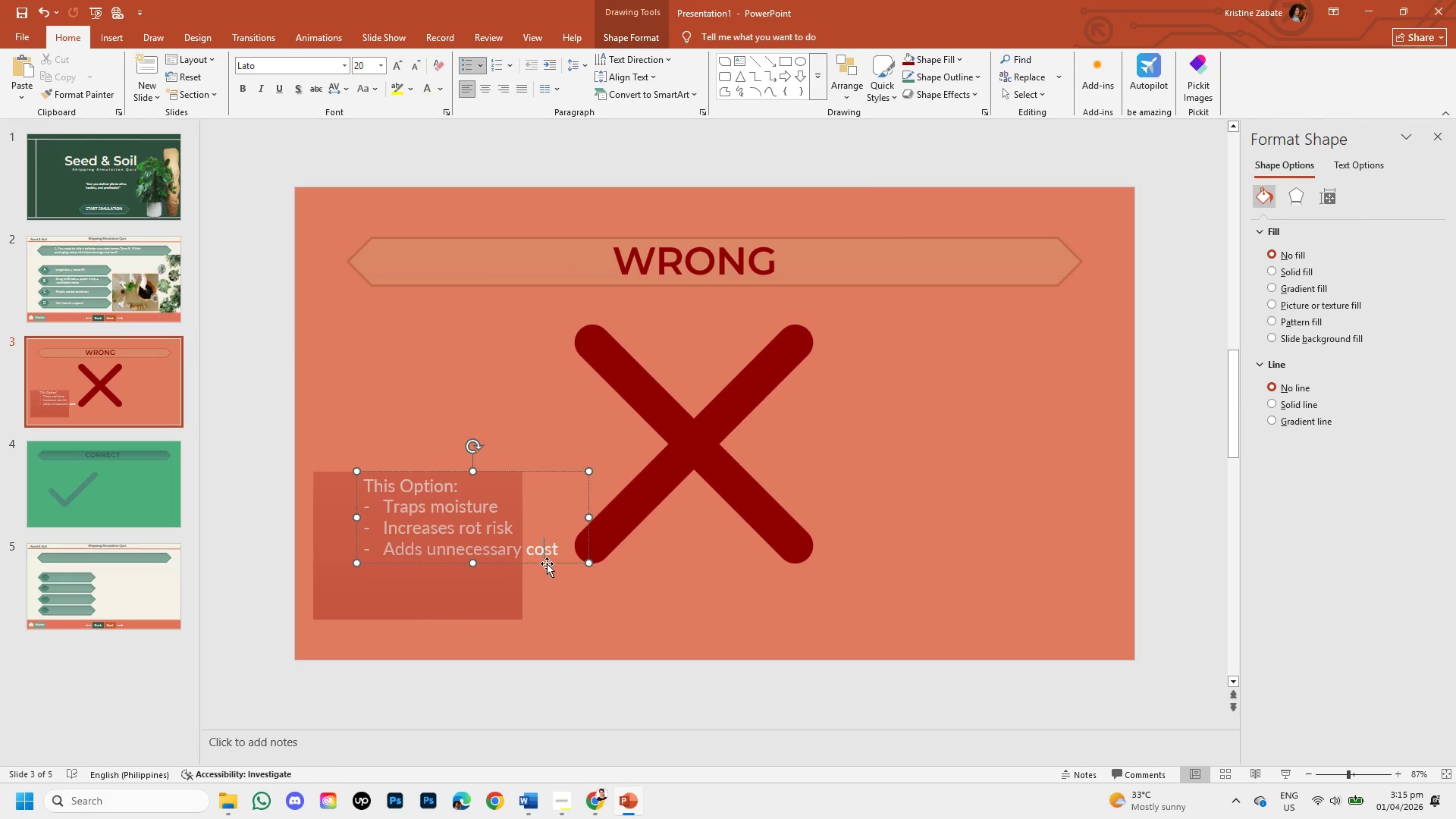 
left_click_drag(start_coordinate=[547, 563], to_coordinate=[507, 590])
 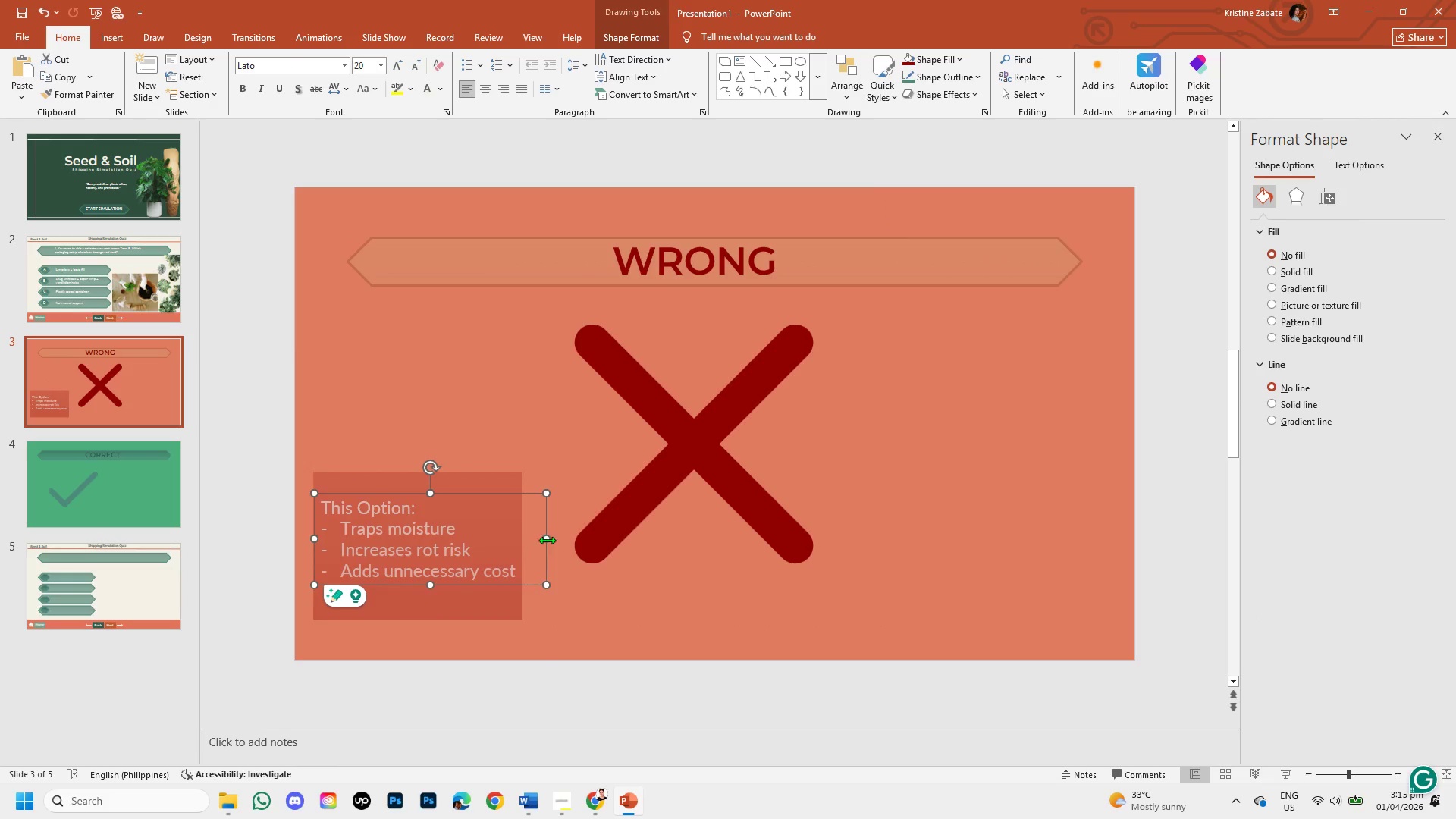 
left_click_drag(start_coordinate=[547, 540], to_coordinate=[521, 541])
 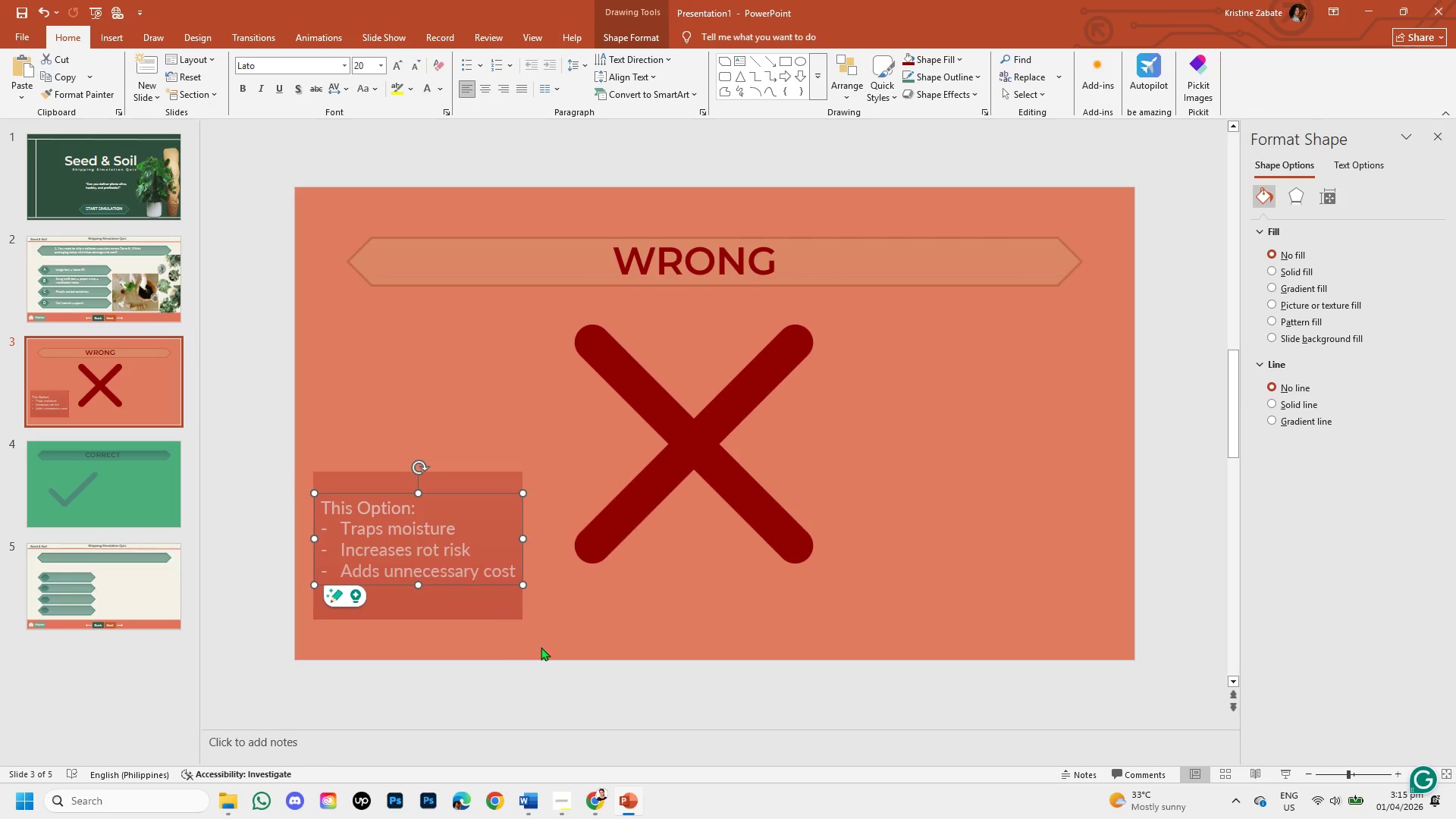 
left_click([546, 614])
 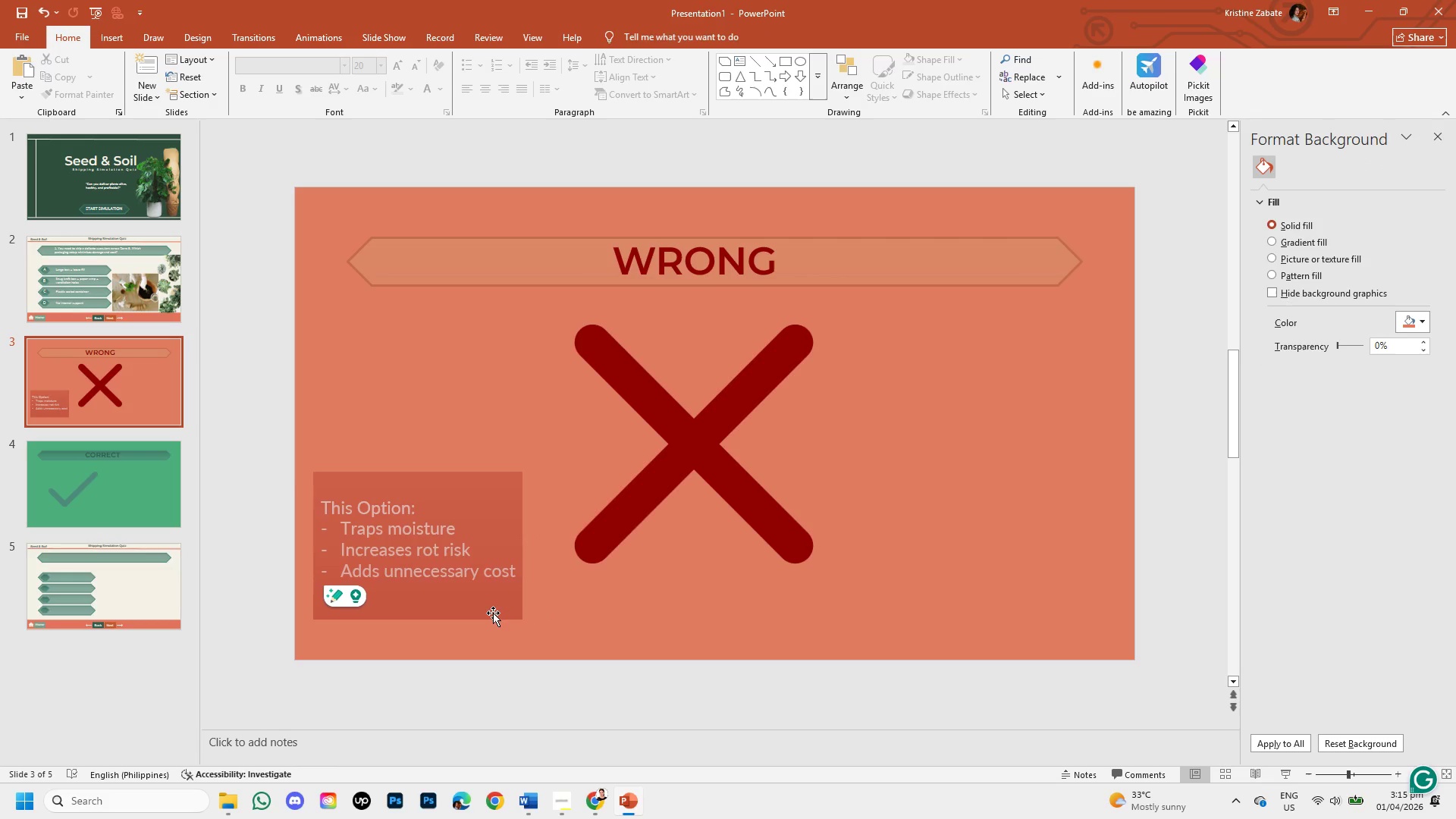 
left_click([493, 613])
 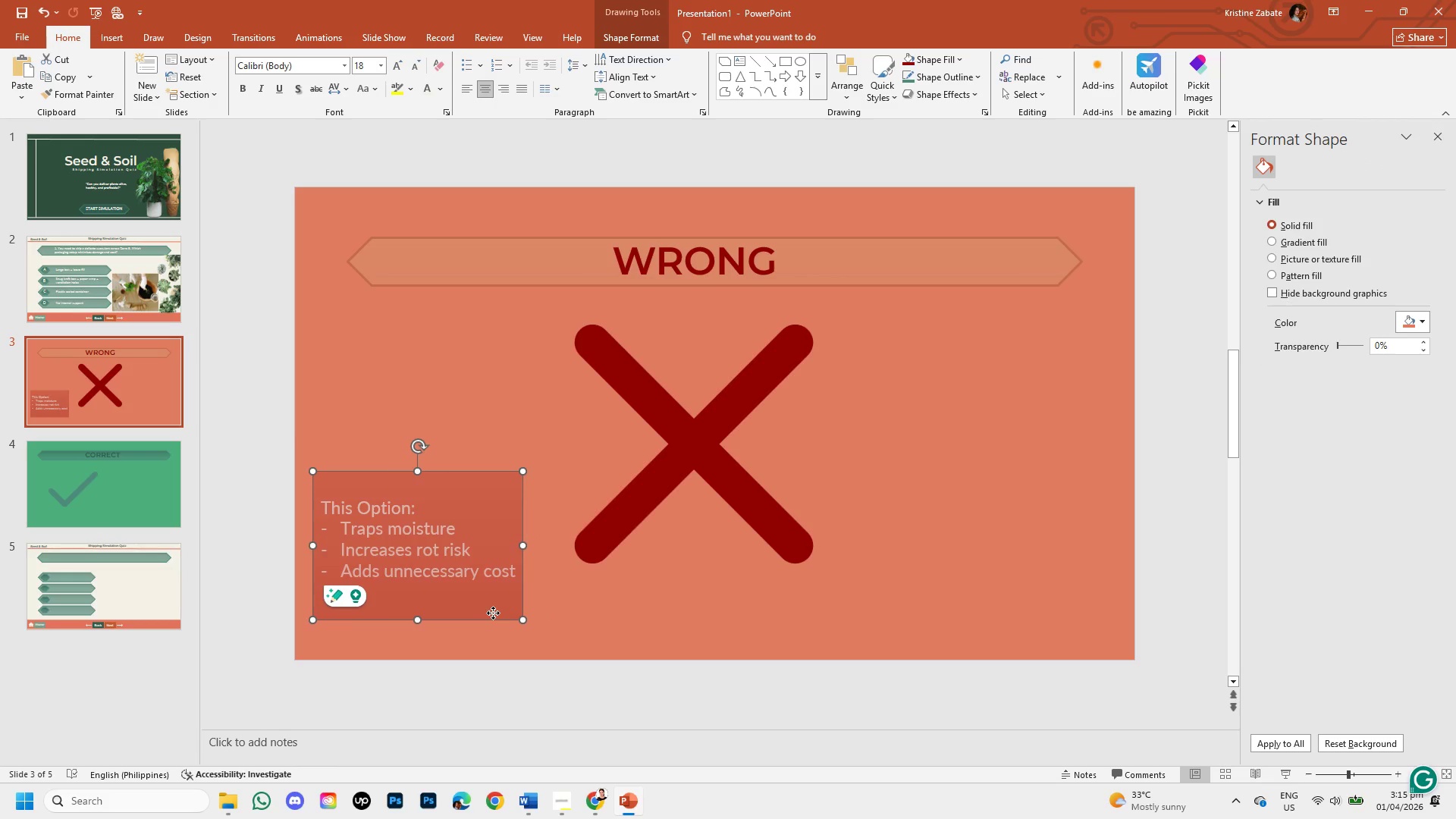 
left_click_drag(start_coordinate=[493, 613], to_coordinate=[491, 597])
 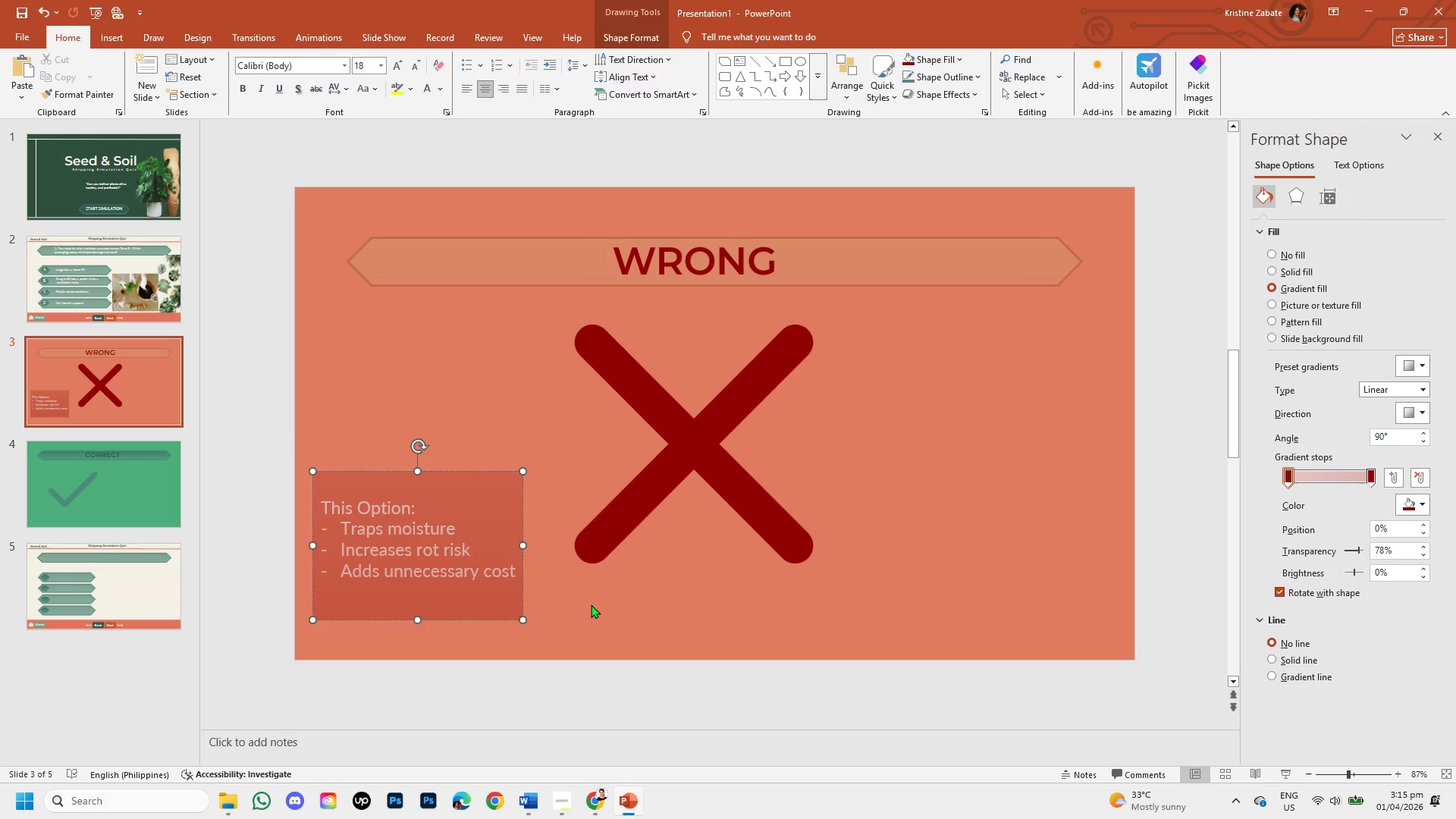 
left_click([591, 604])
 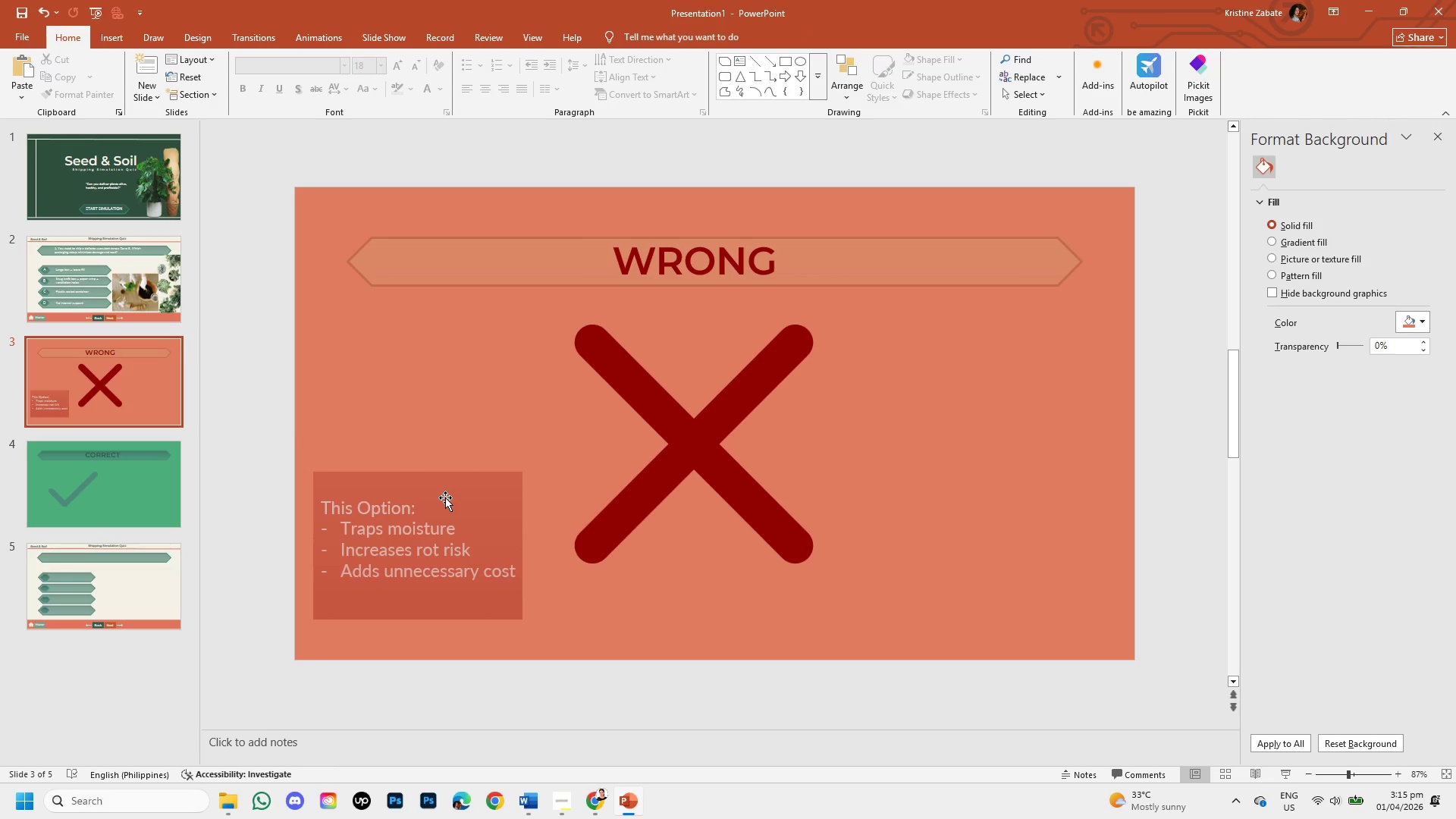 
left_click([445, 497])
 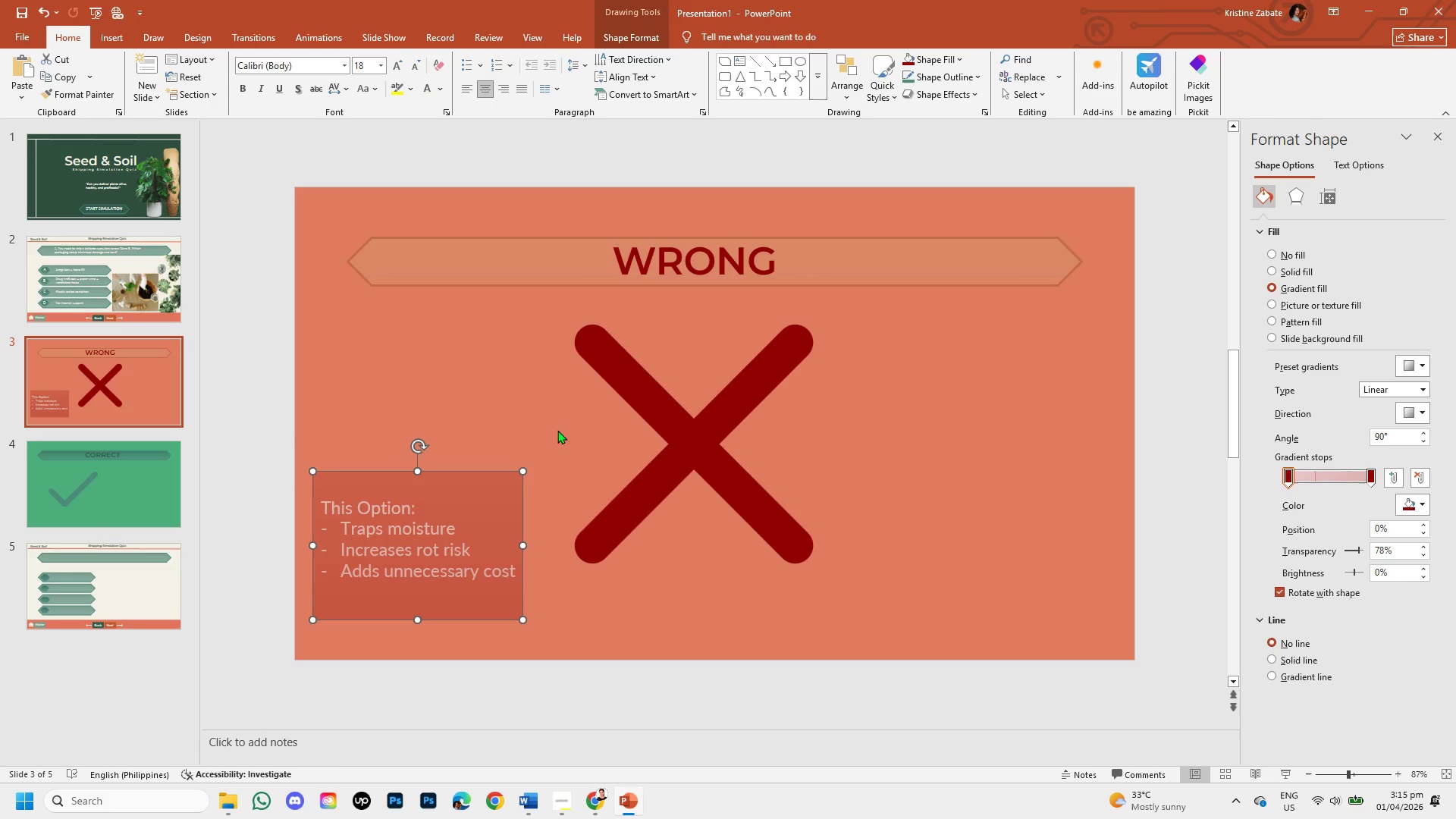 
left_click([557, 428])
 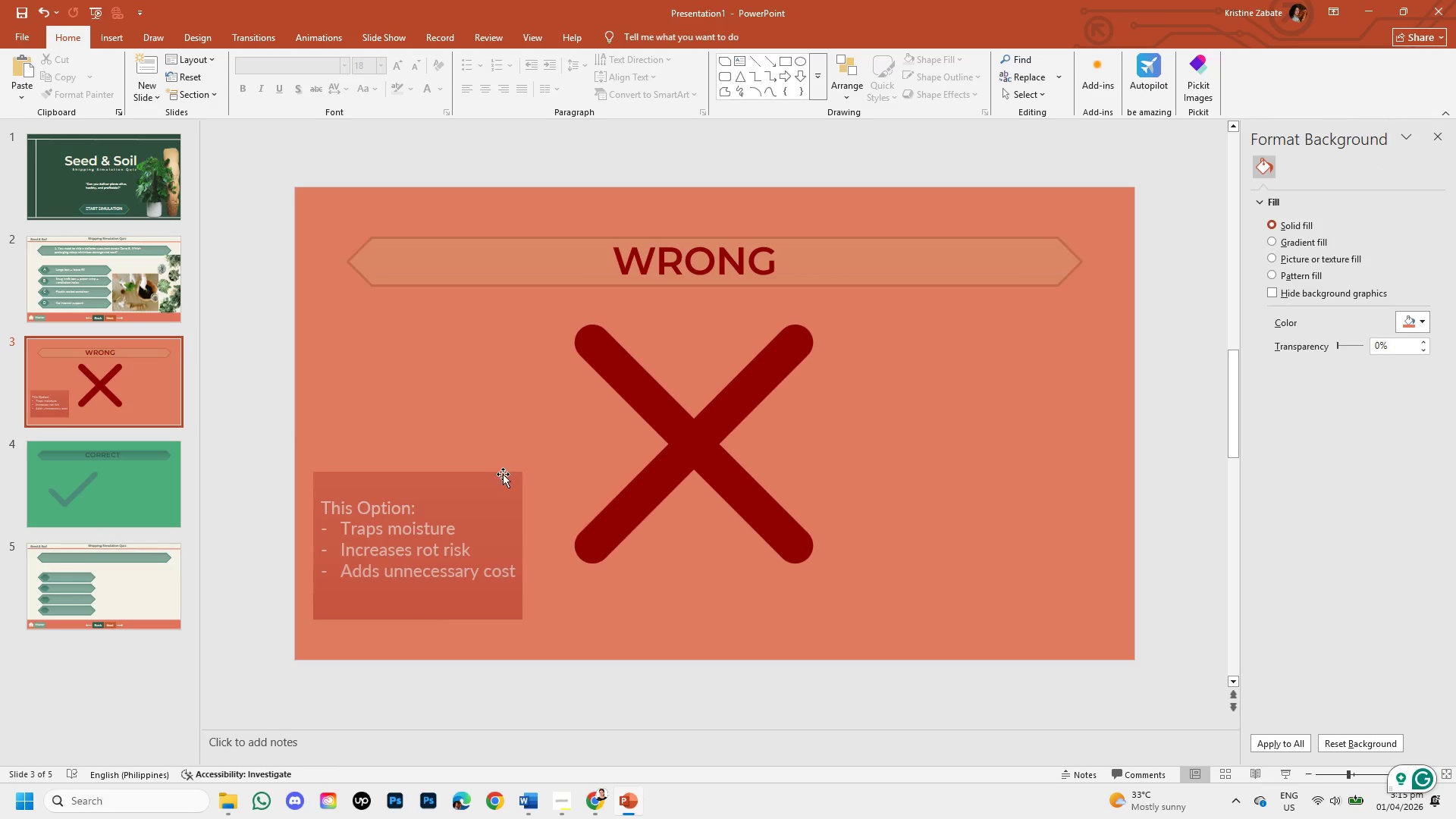 
left_click([488, 486])
 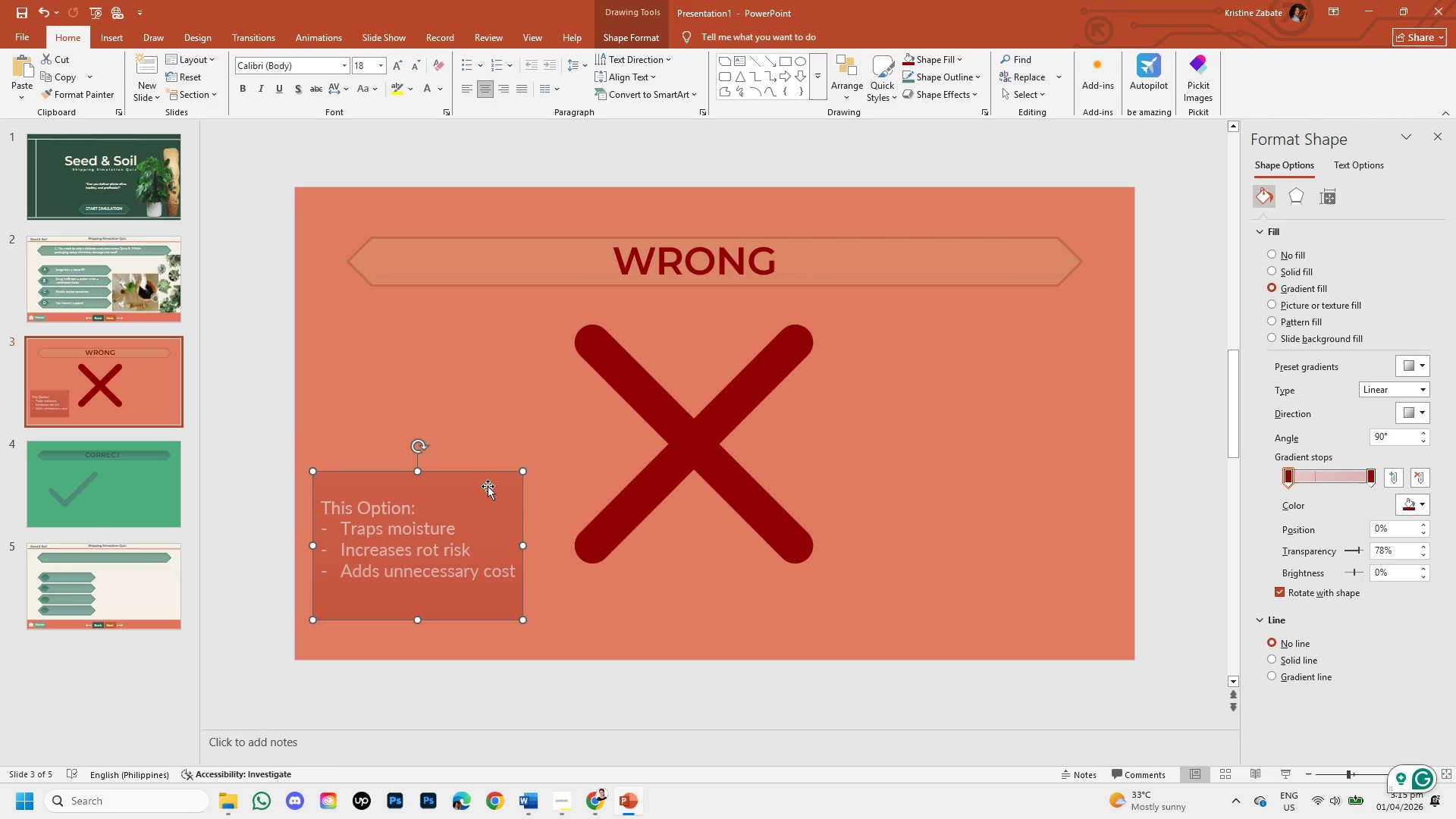 
left_click([488, 486])
 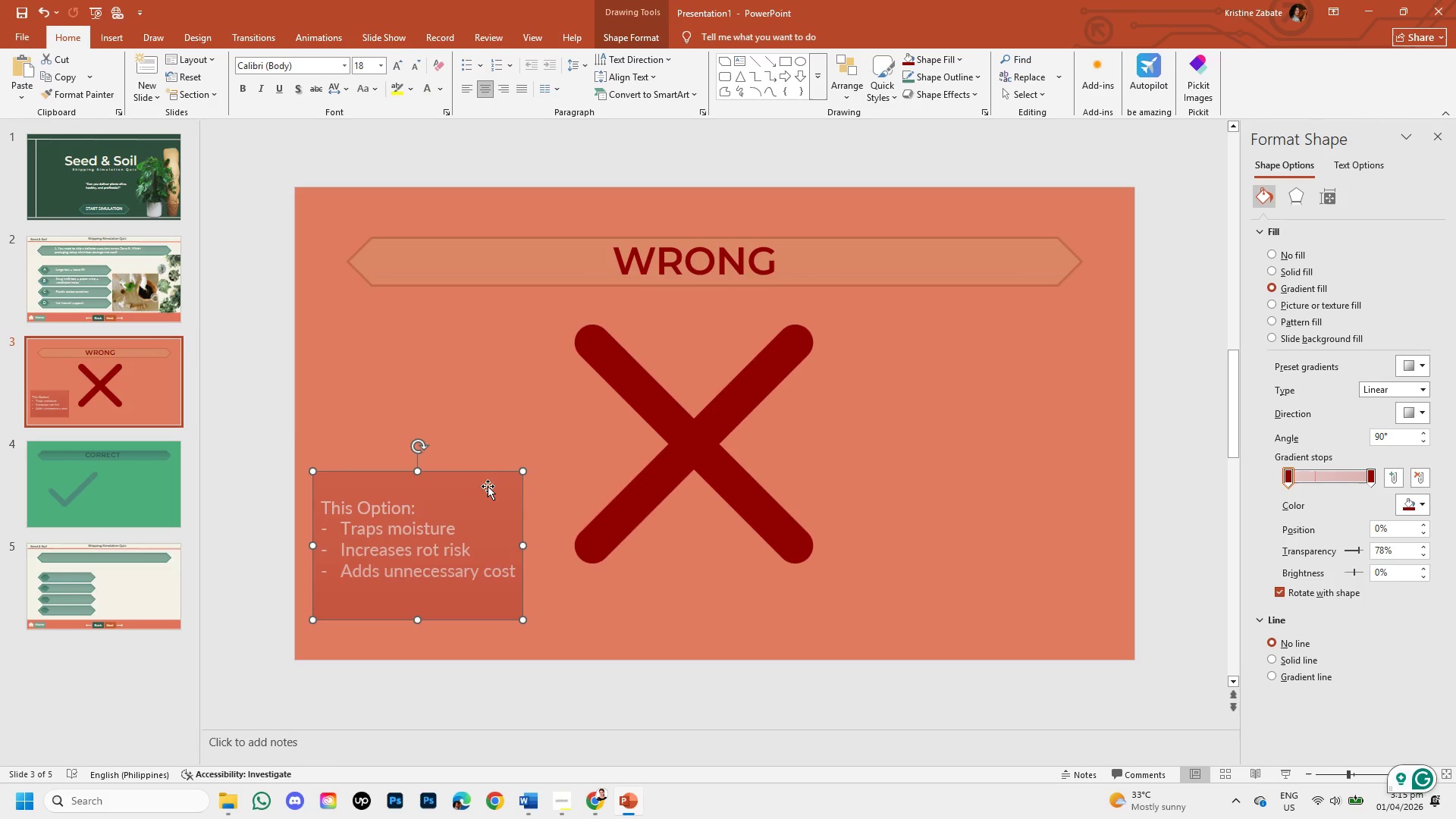 
key(Control+C)
 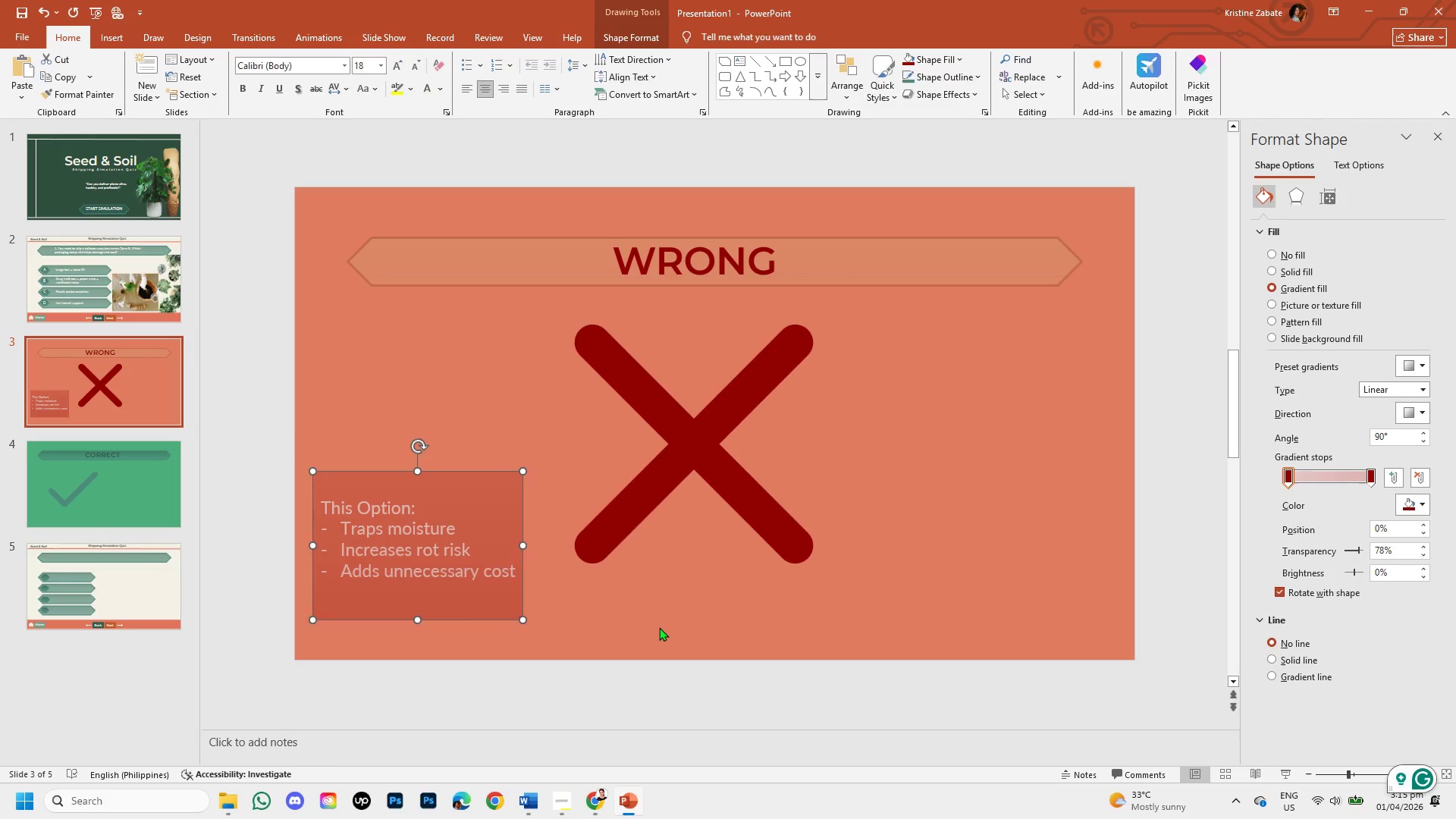 
left_click([659, 627])
 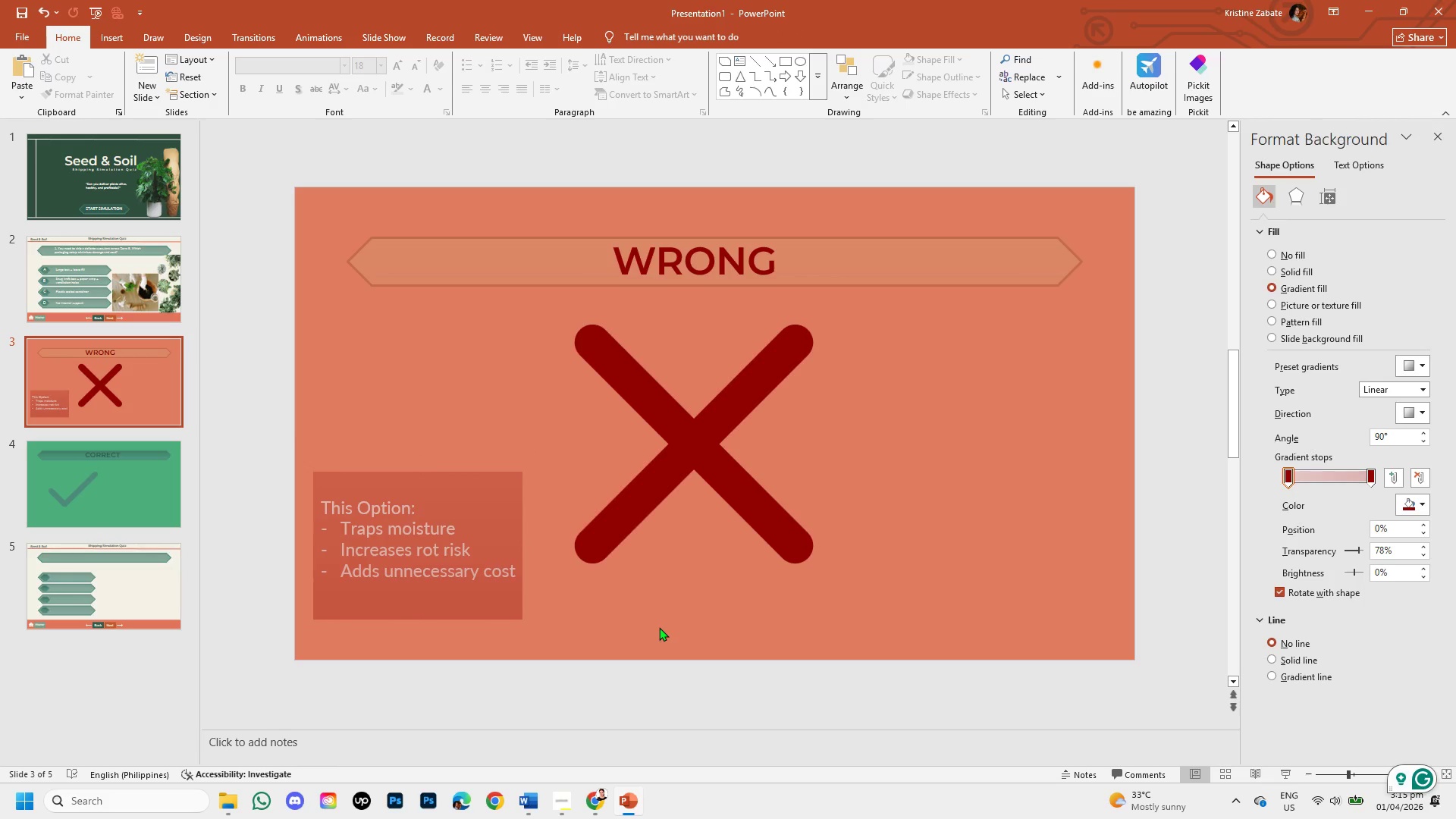 
key(Control+V)
 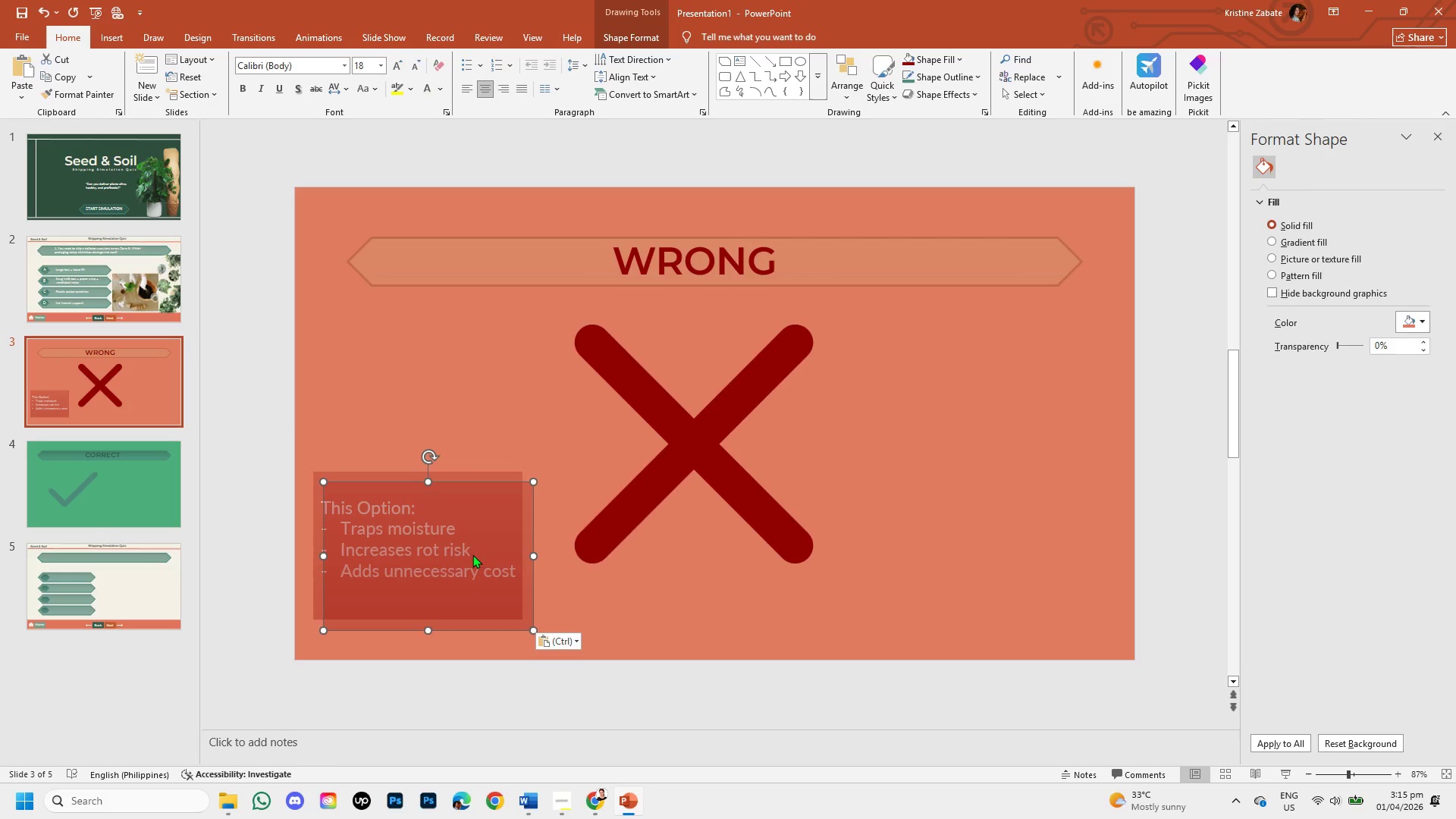 
left_click_drag(start_coordinate=[469, 556], to_coordinate=[1040, 569])
 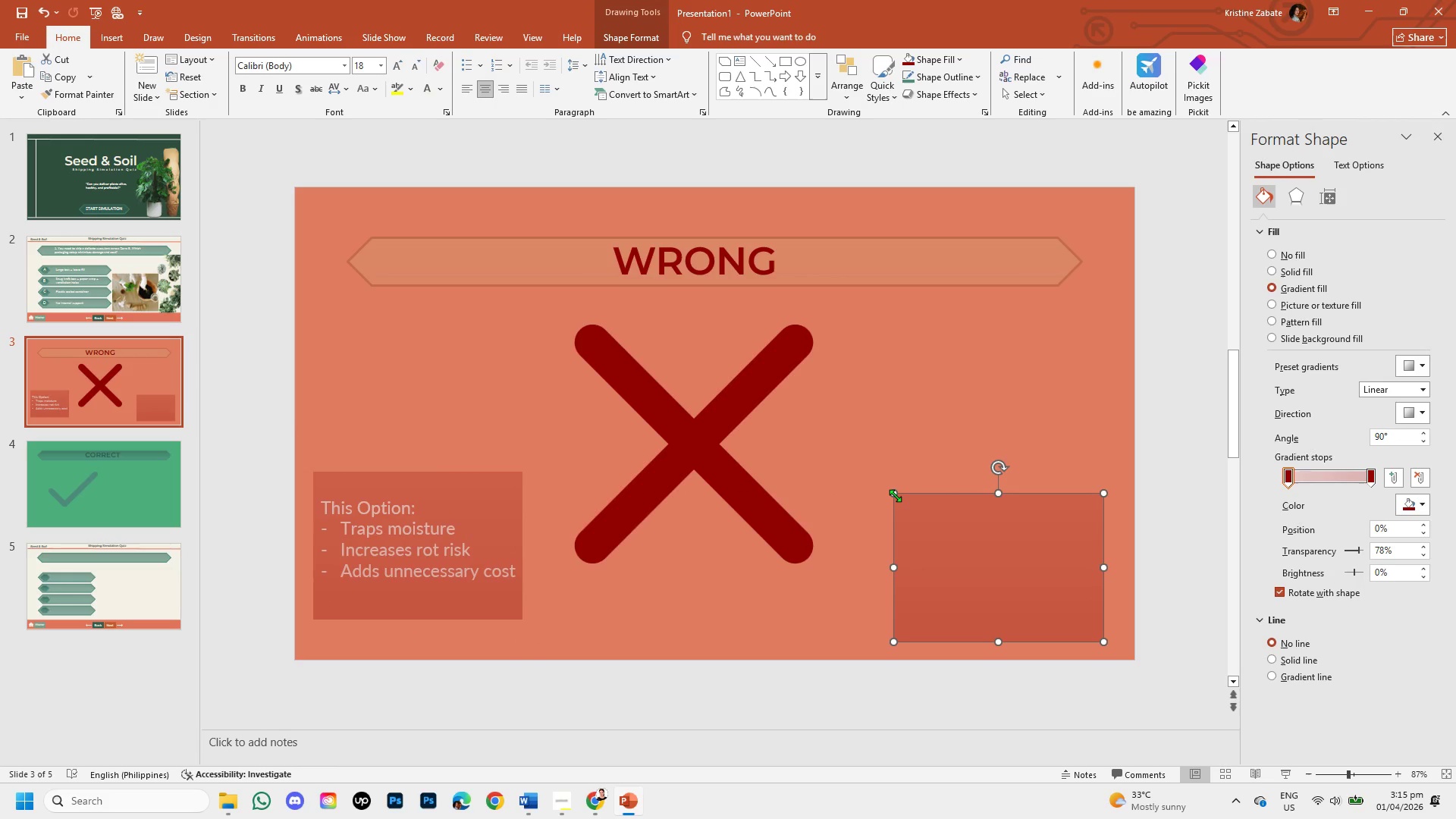 
left_click_drag(start_coordinate=[895, 495], to_coordinate=[987, 604])
 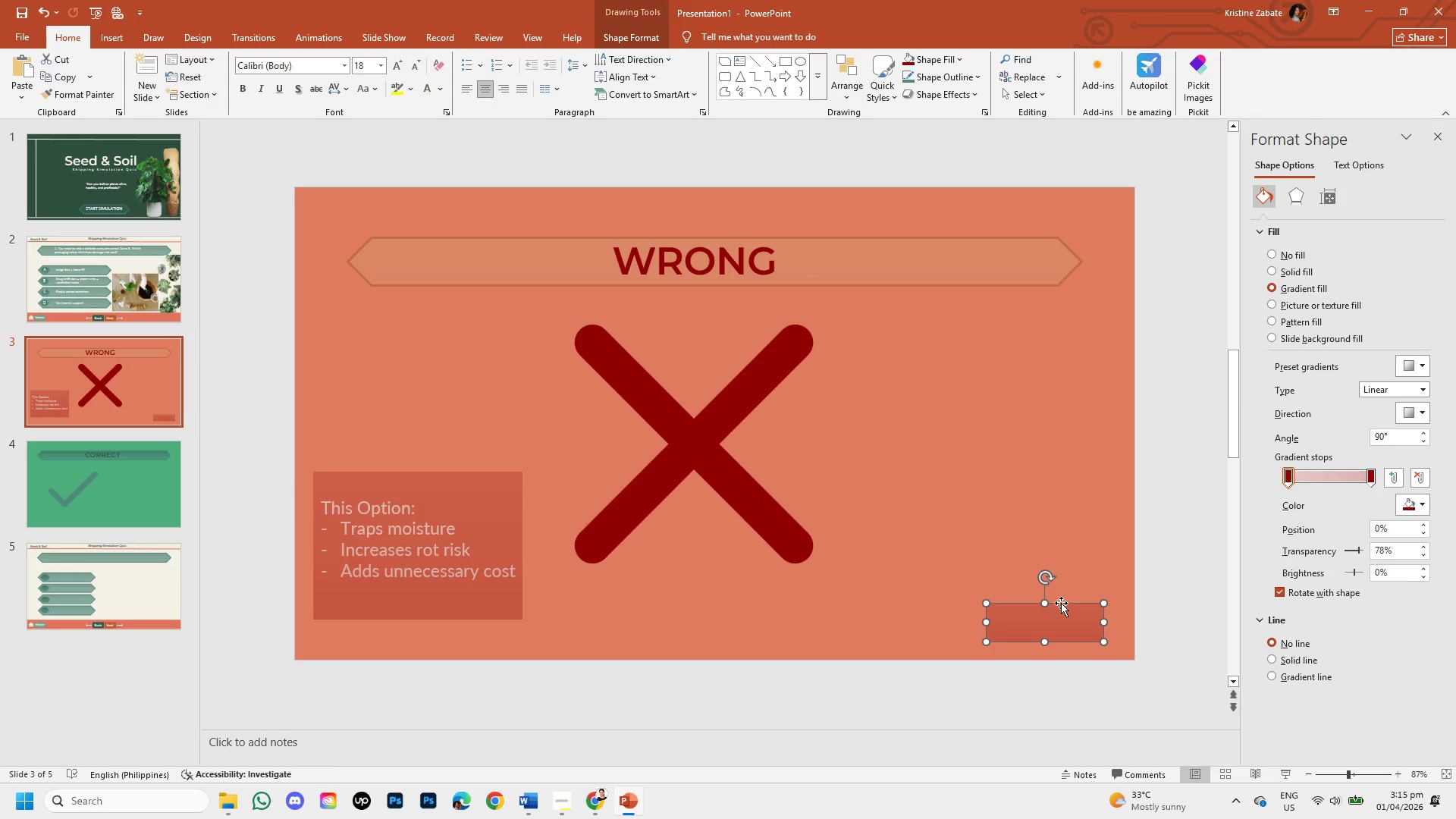 
left_click_drag(start_coordinate=[1061, 603], to_coordinate=[1041, 592])
 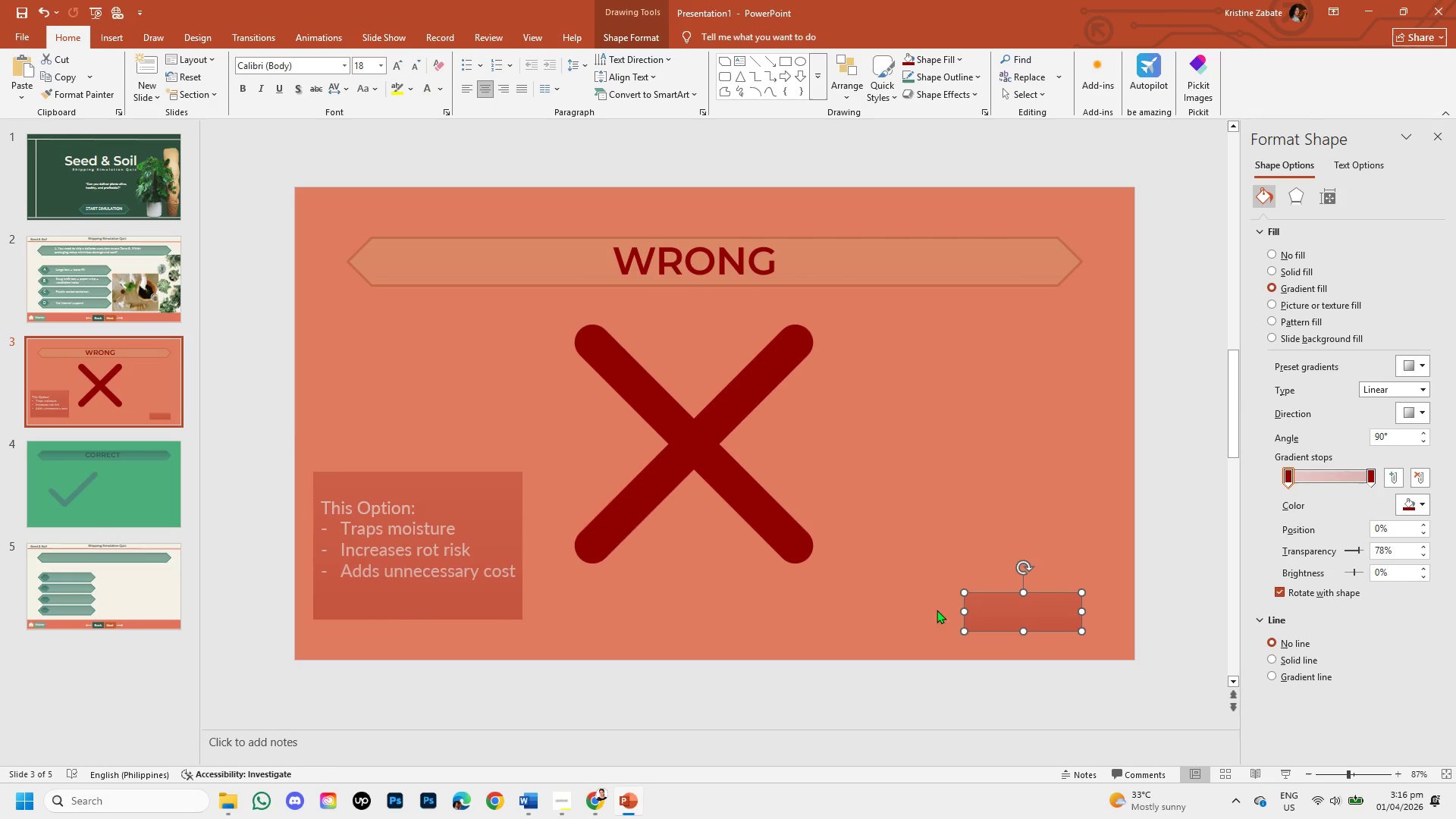 
double_click([1029, 613])
 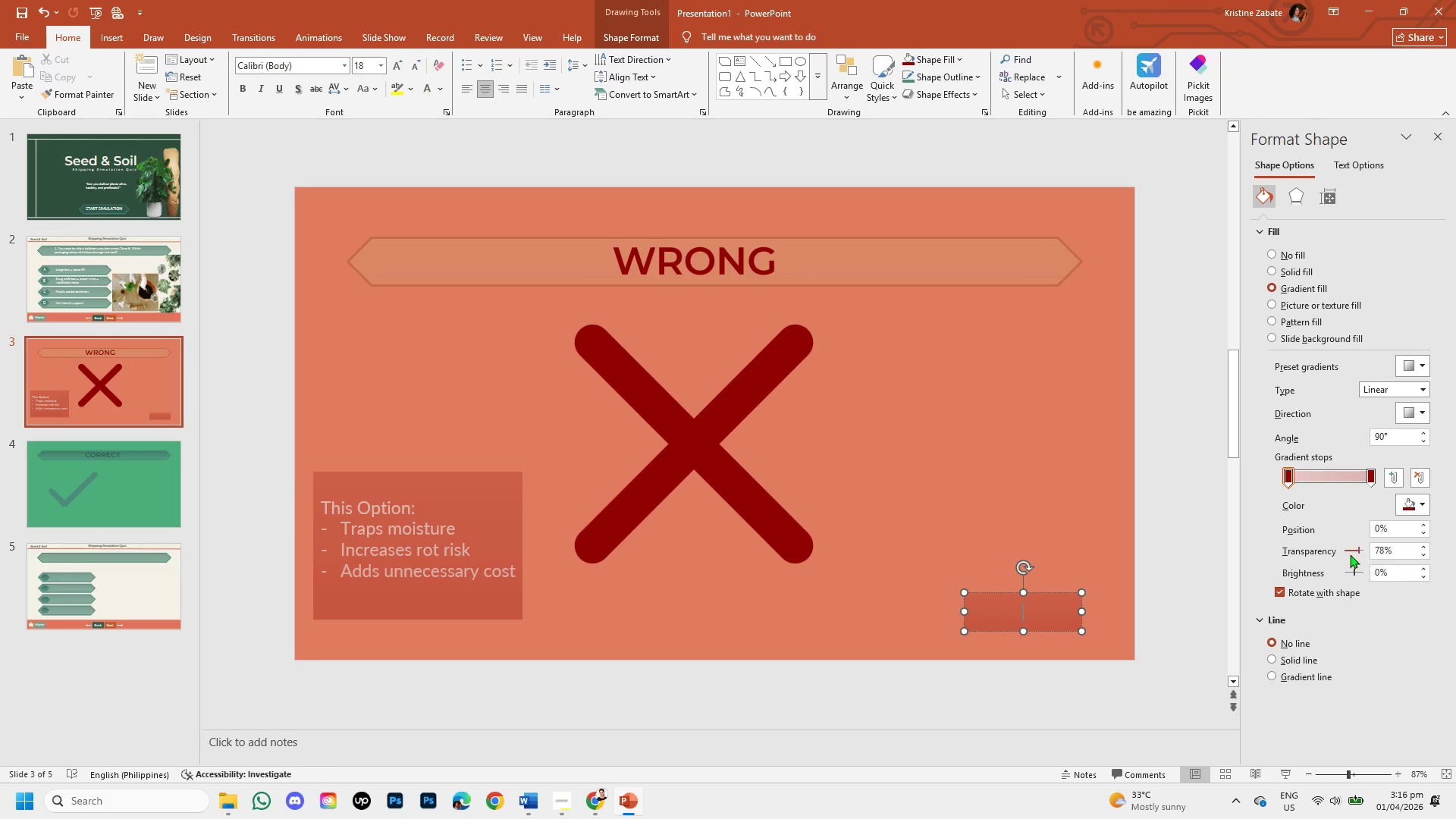 
left_click_drag(start_coordinate=[1357, 549], to_coordinate=[1345, 551])
 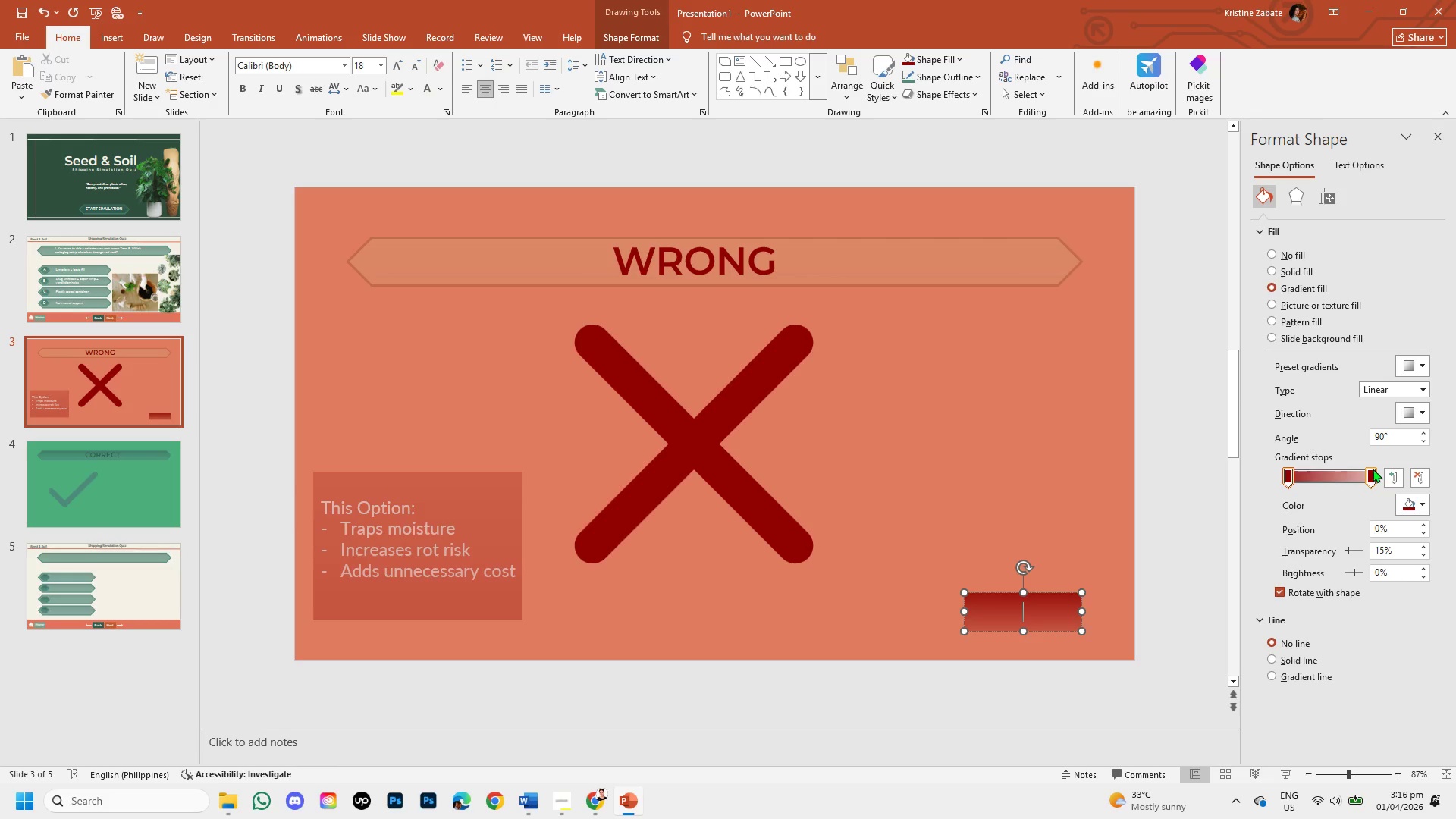 
left_click([1373, 469])
 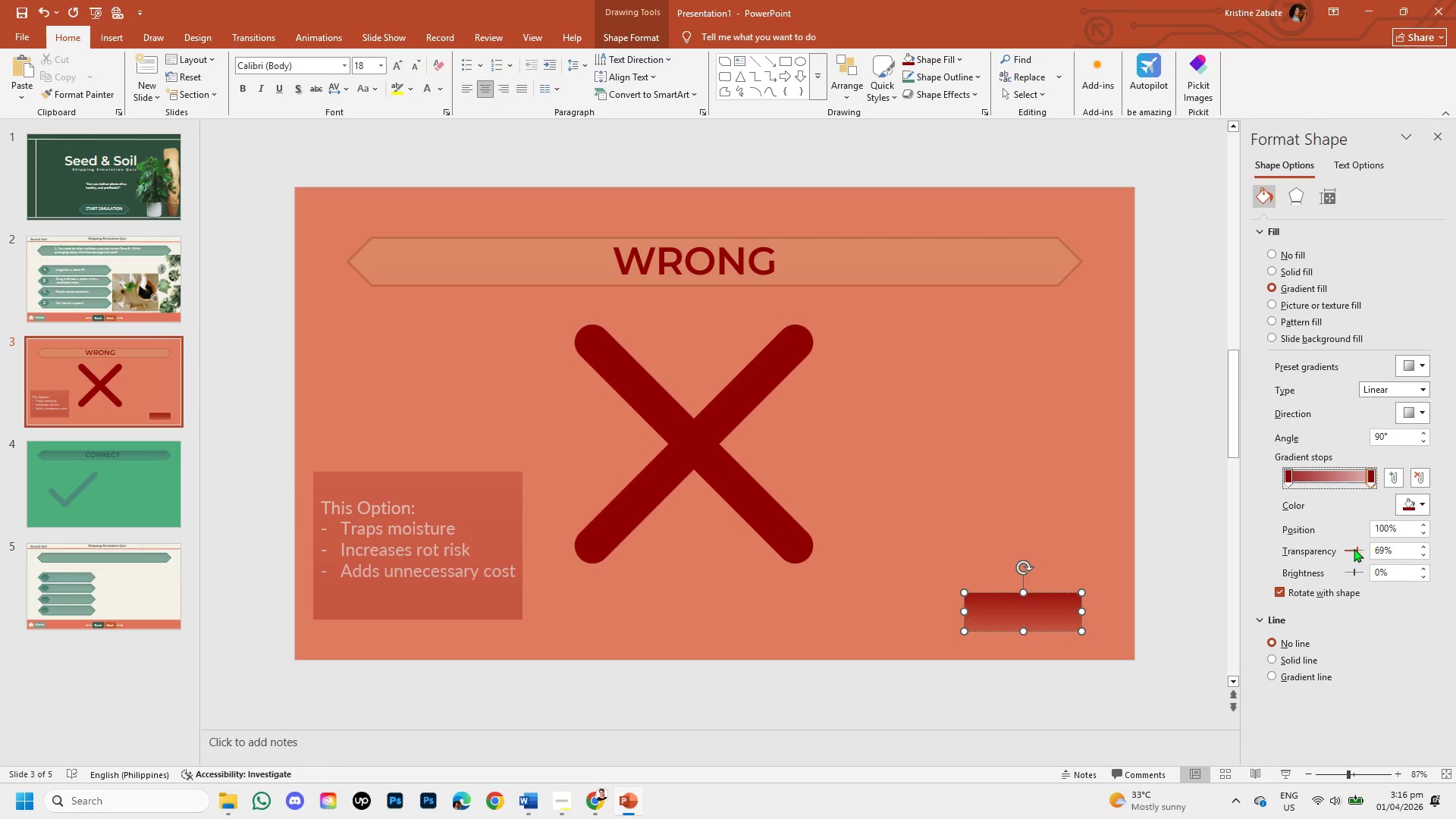 
left_click_drag(start_coordinate=[1355, 548], to_coordinate=[1350, 550])
 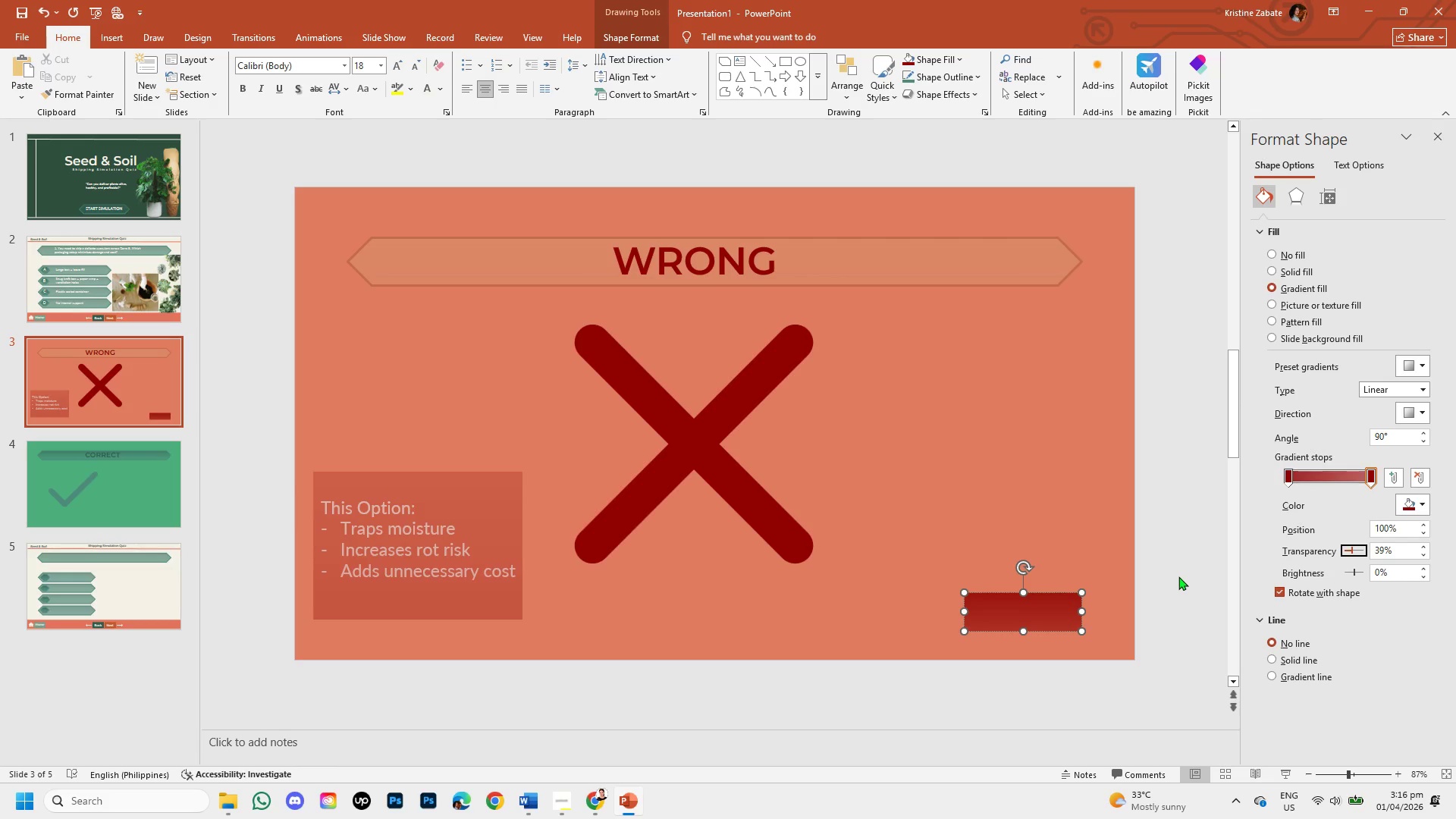 
left_click([1177, 575])
 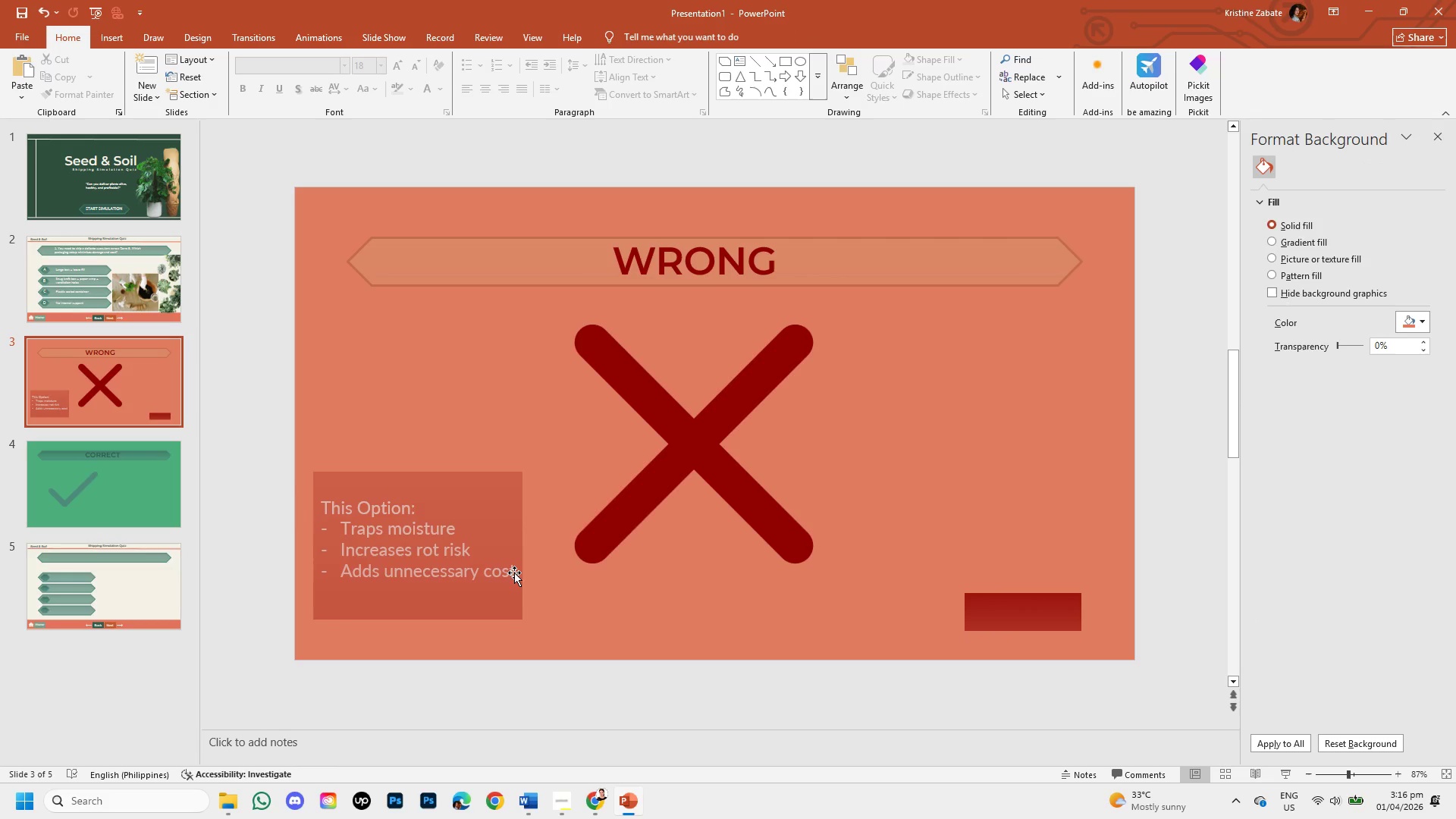 
left_click([514, 575])
 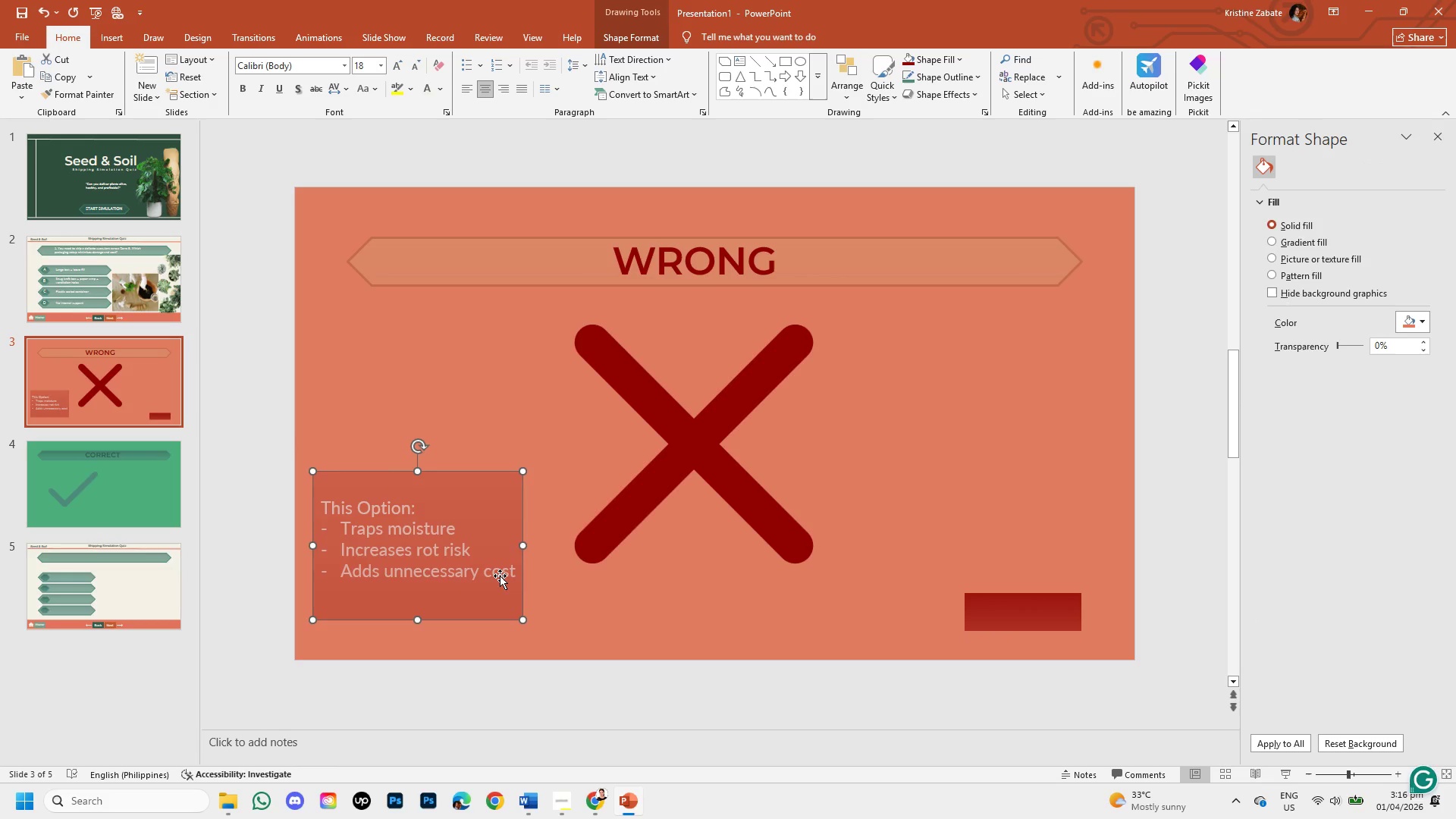 
left_click([500, 576])
 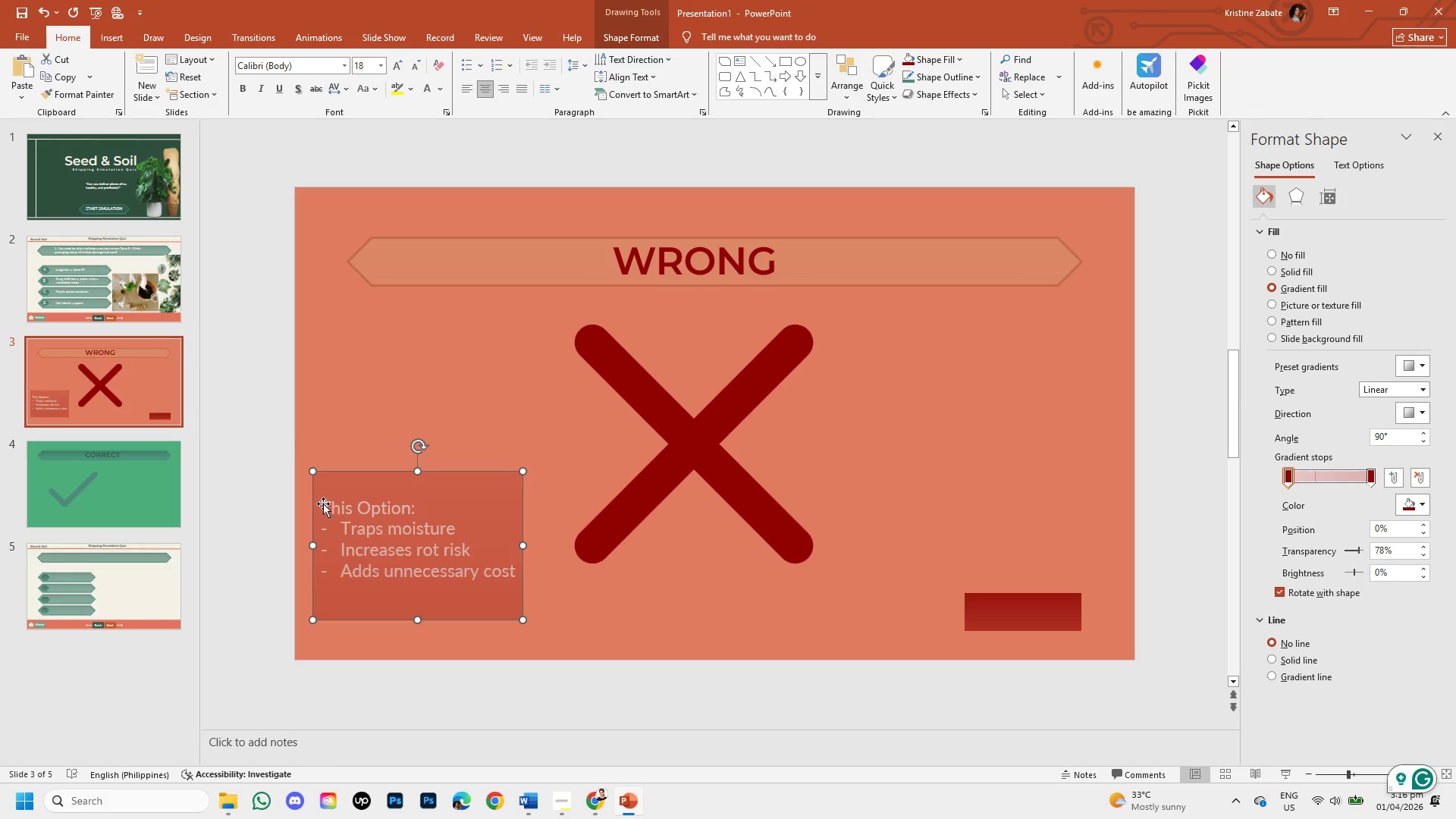 
double_click([326, 504])
 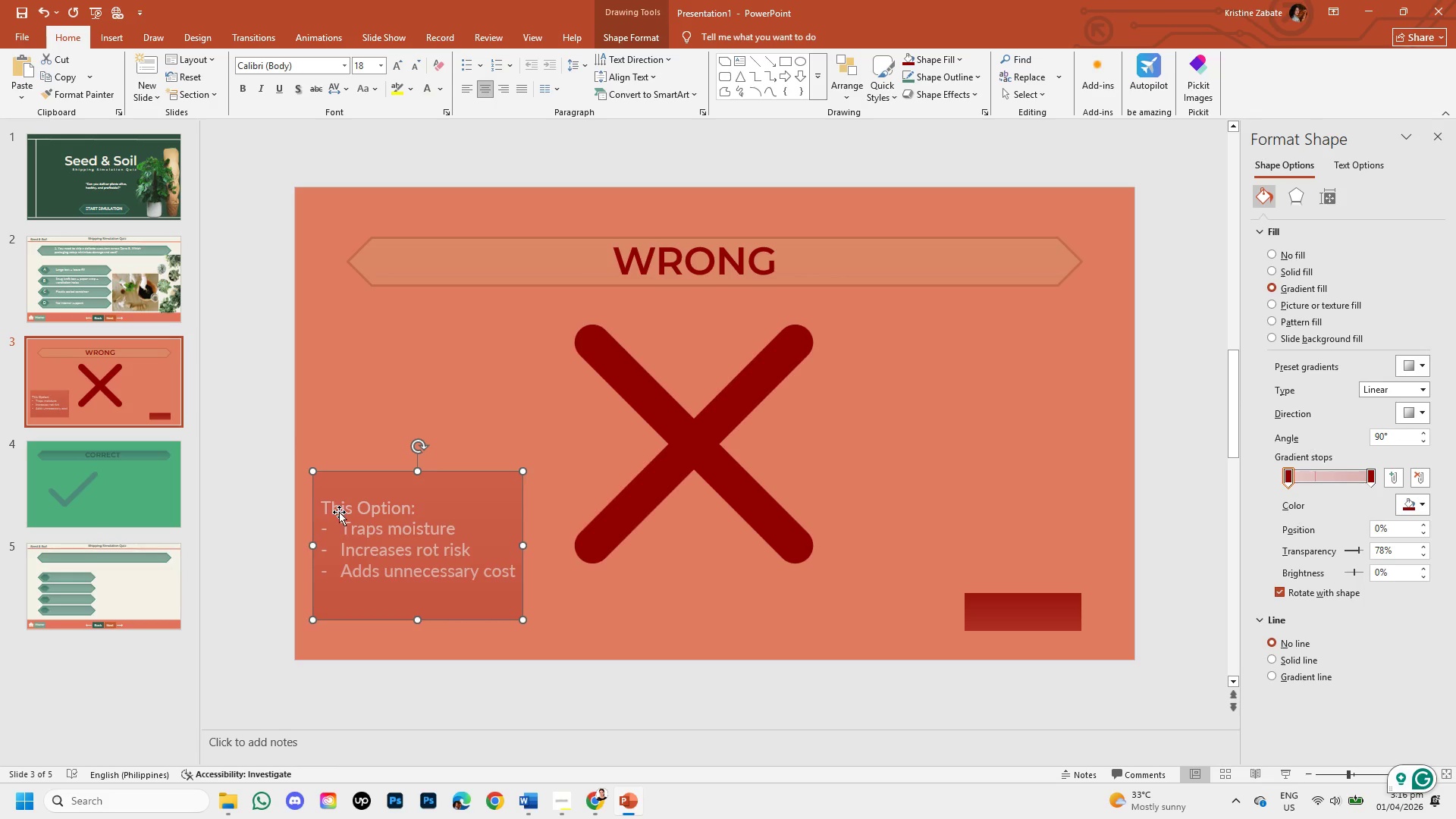 
double_click([339, 512])
 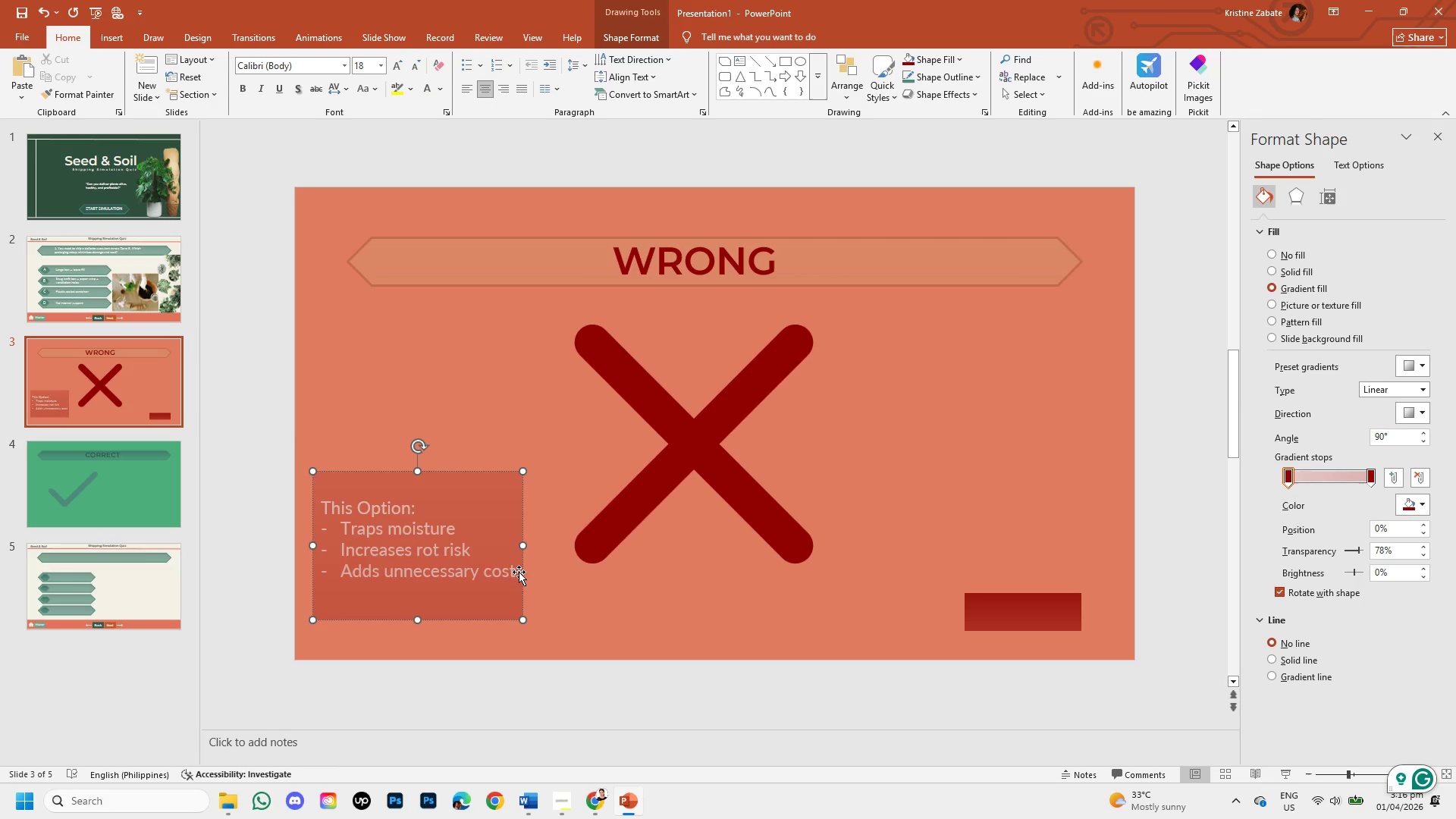 
left_click_drag(start_coordinate=[516, 572], to_coordinate=[497, 576])
 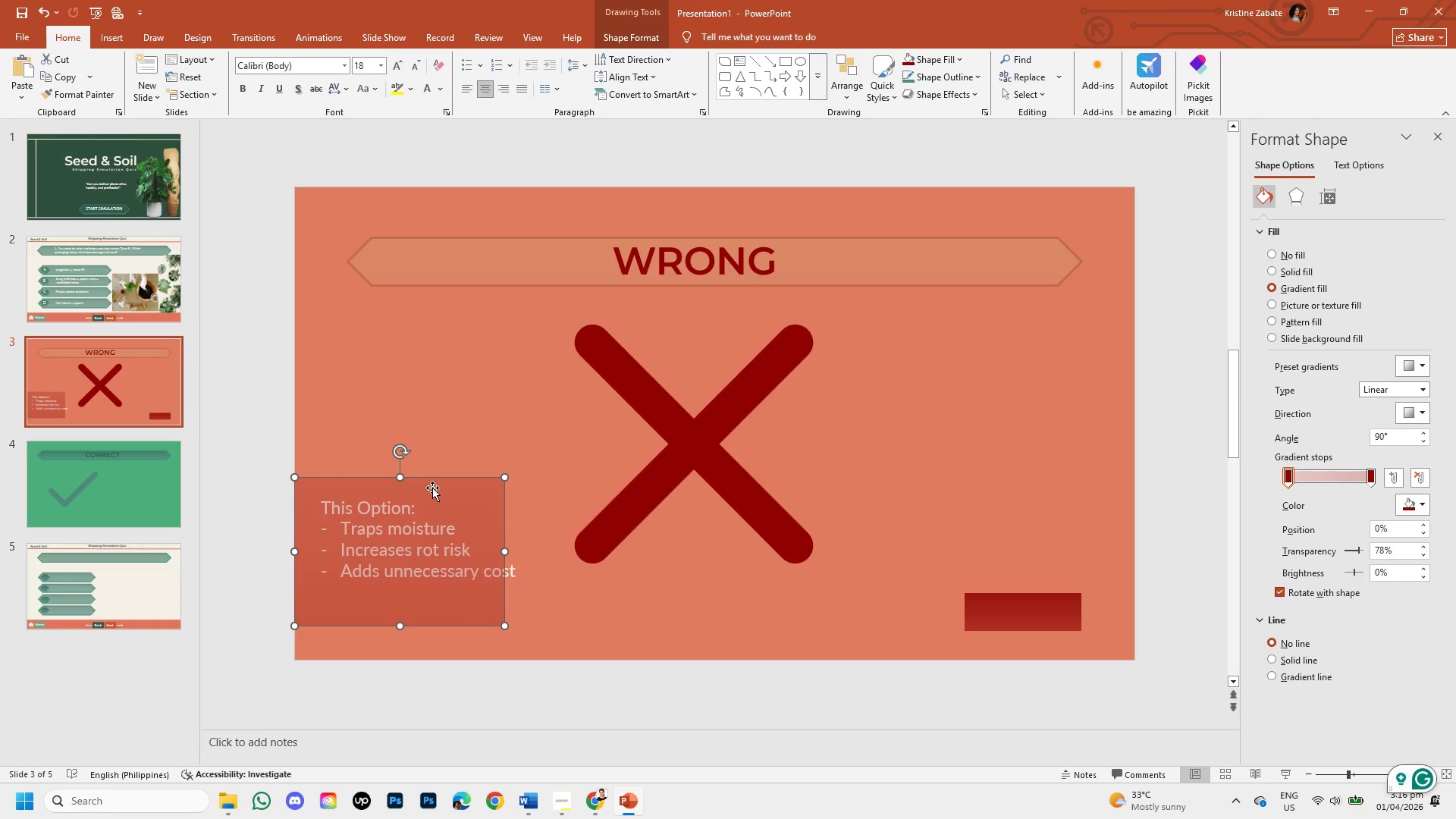 
right_click([432, 488])
 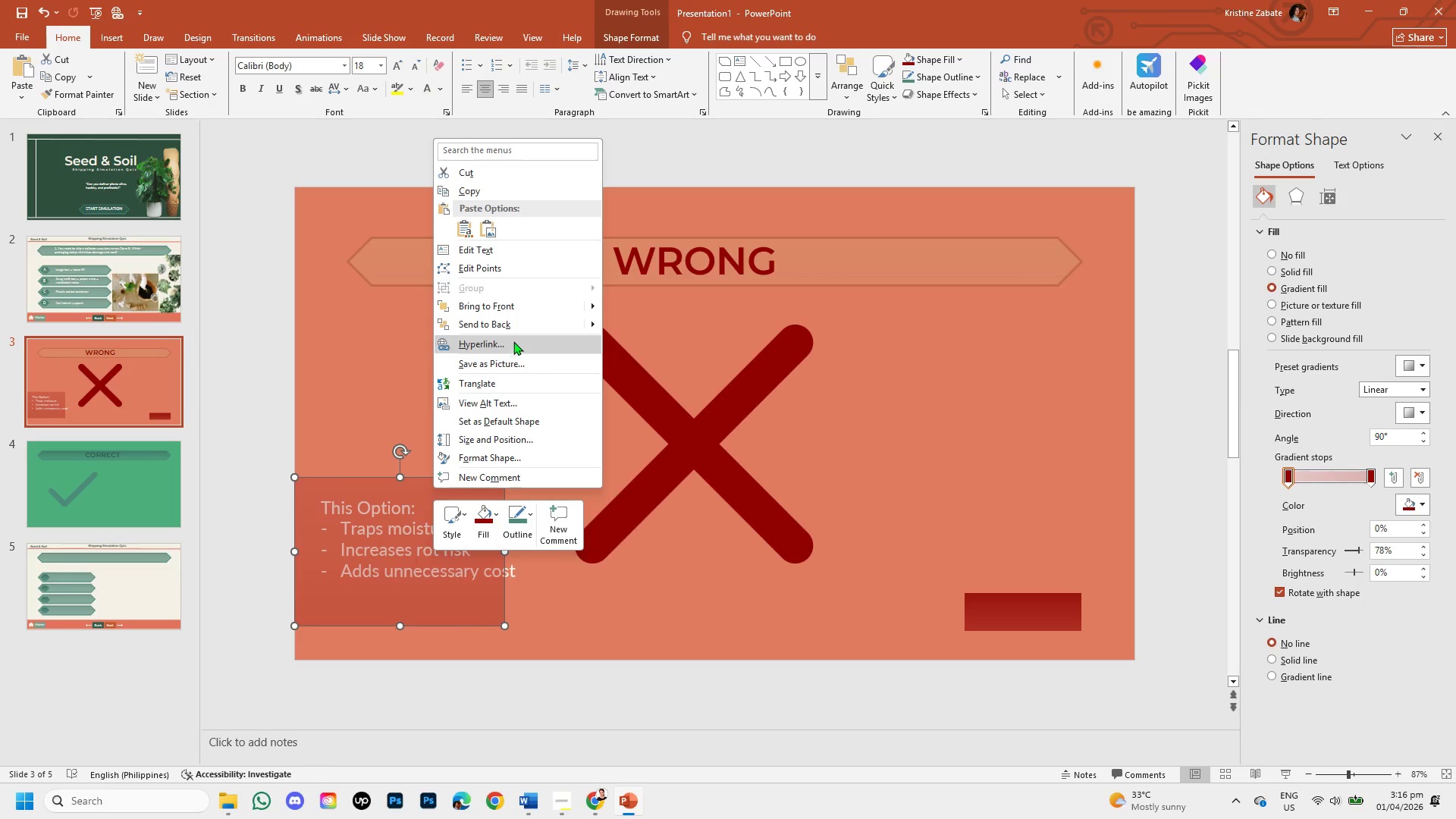 
left_click([510, 322])
 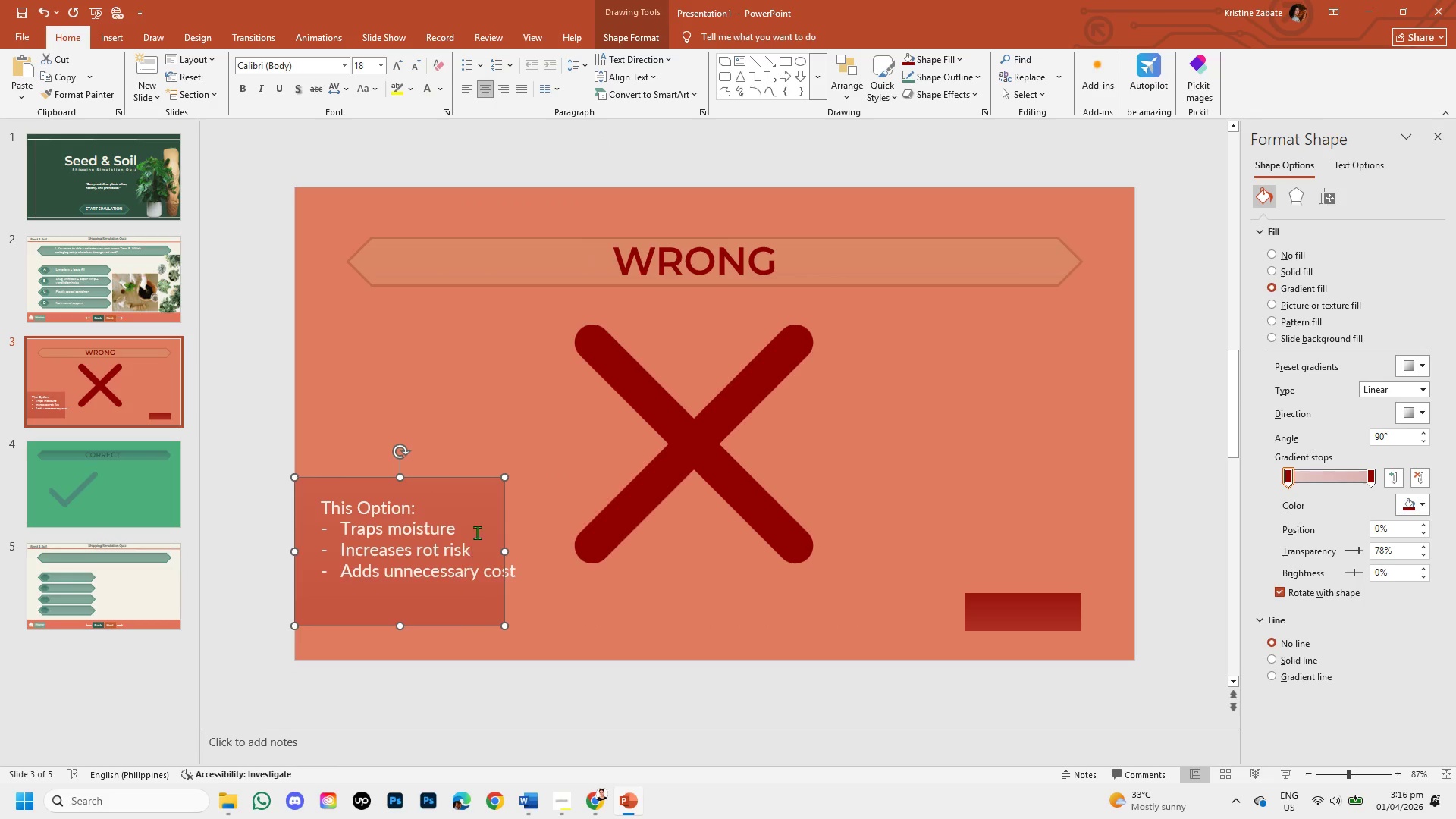 
left_click([484, 509])
 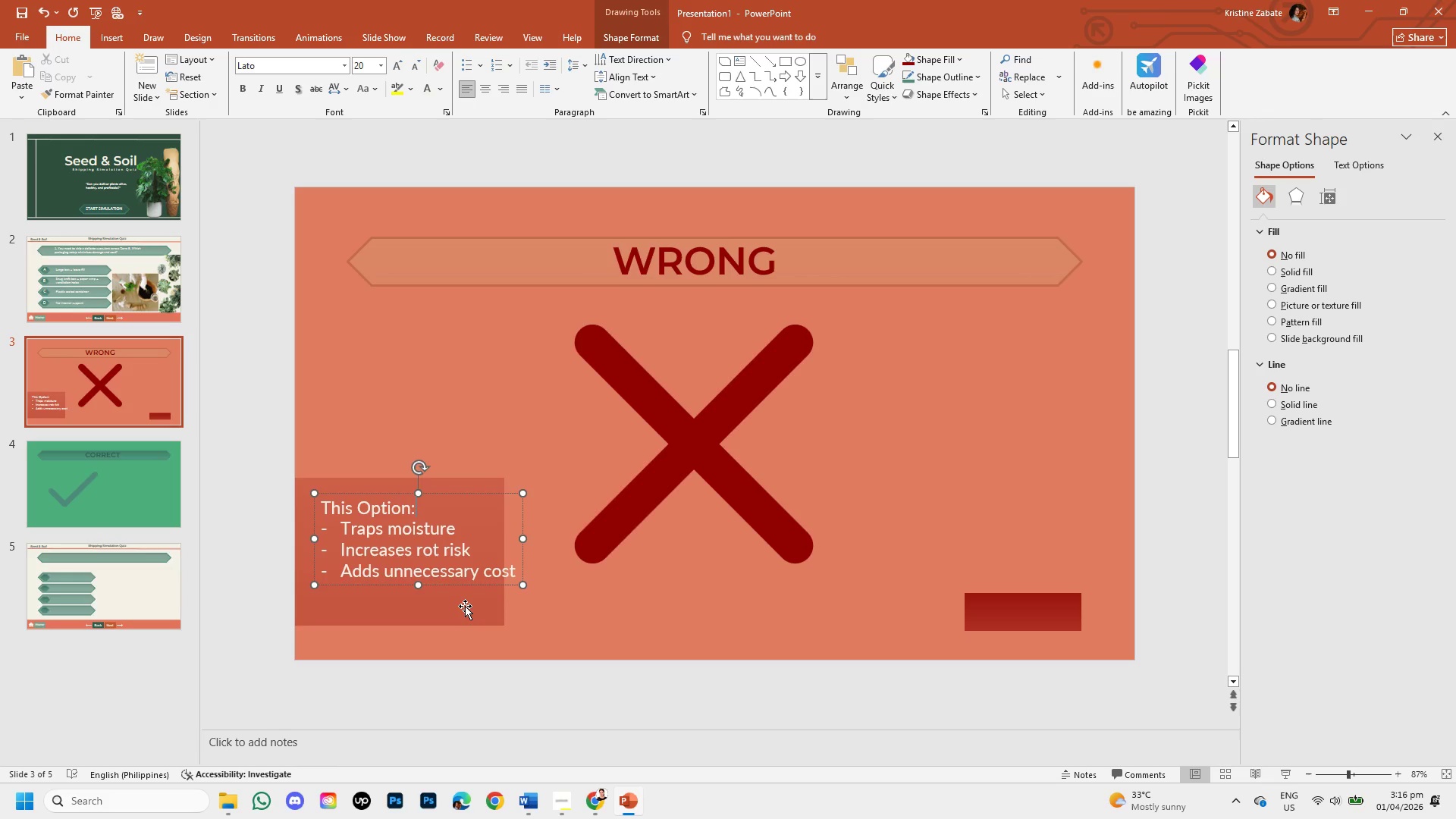 
left_click([465, 606])
 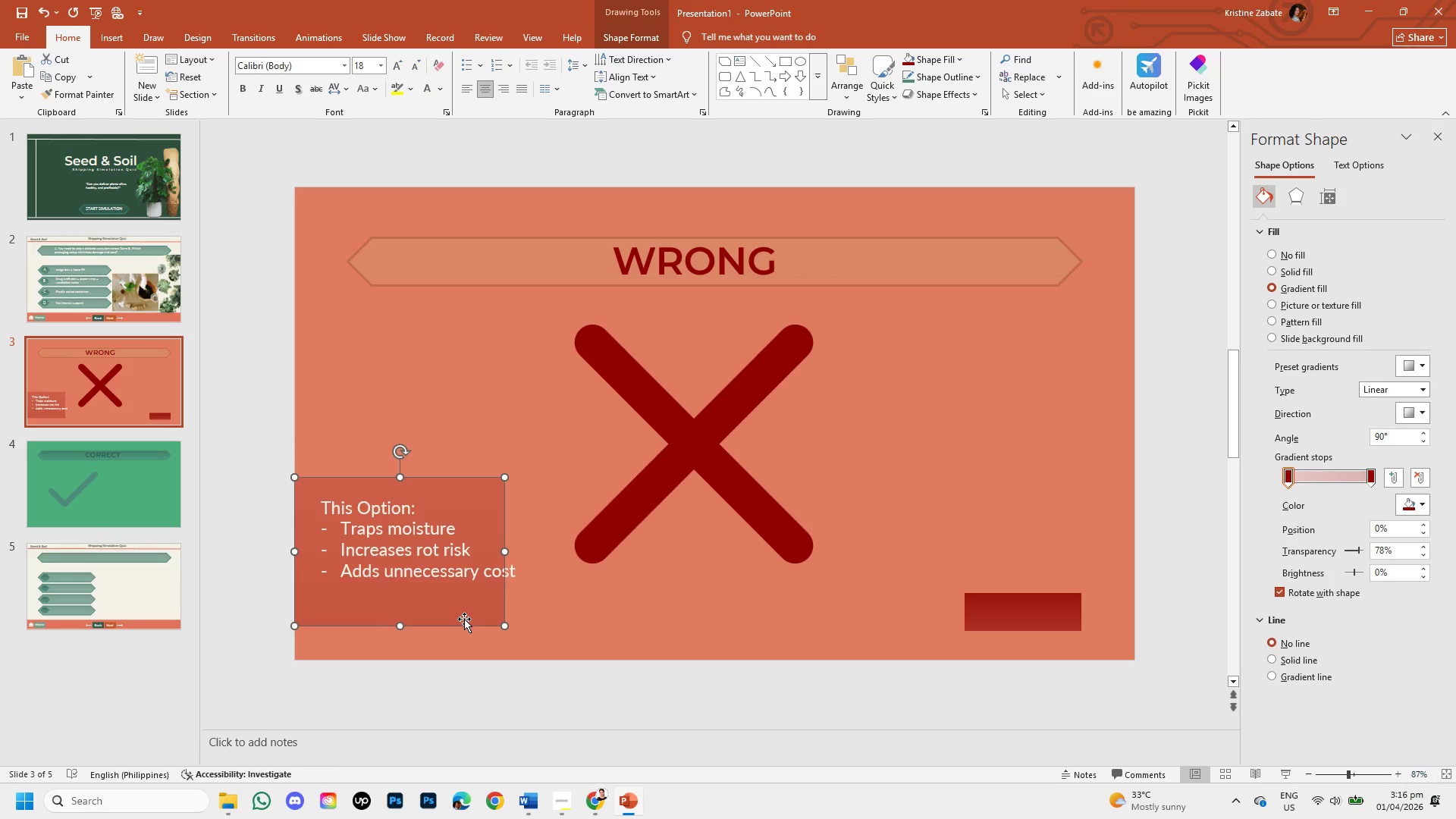 
left_click_drag(start_coordinate=[464, 619], to_coordinate=[485, 615])
 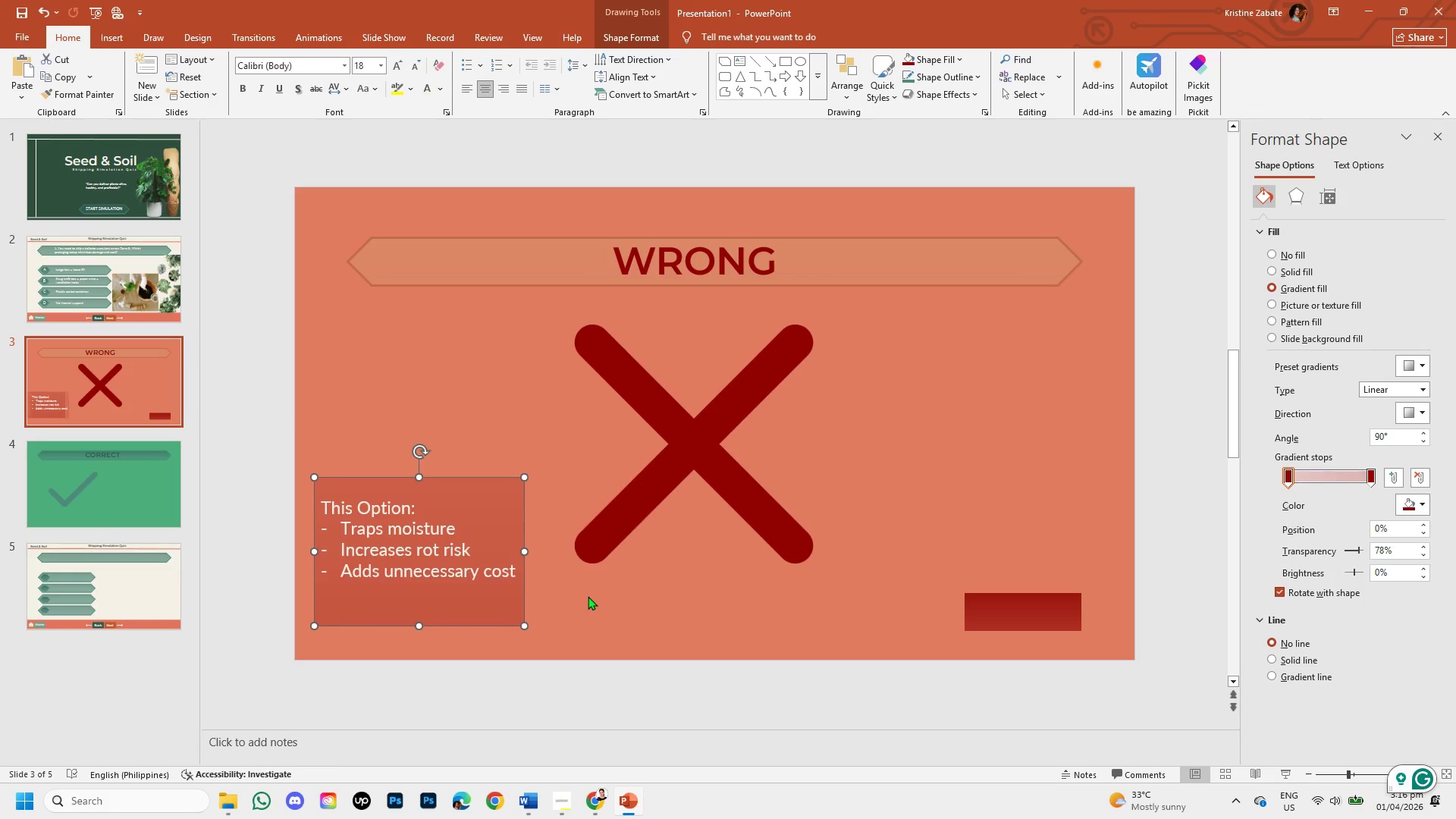 
left_click([588, 596])
 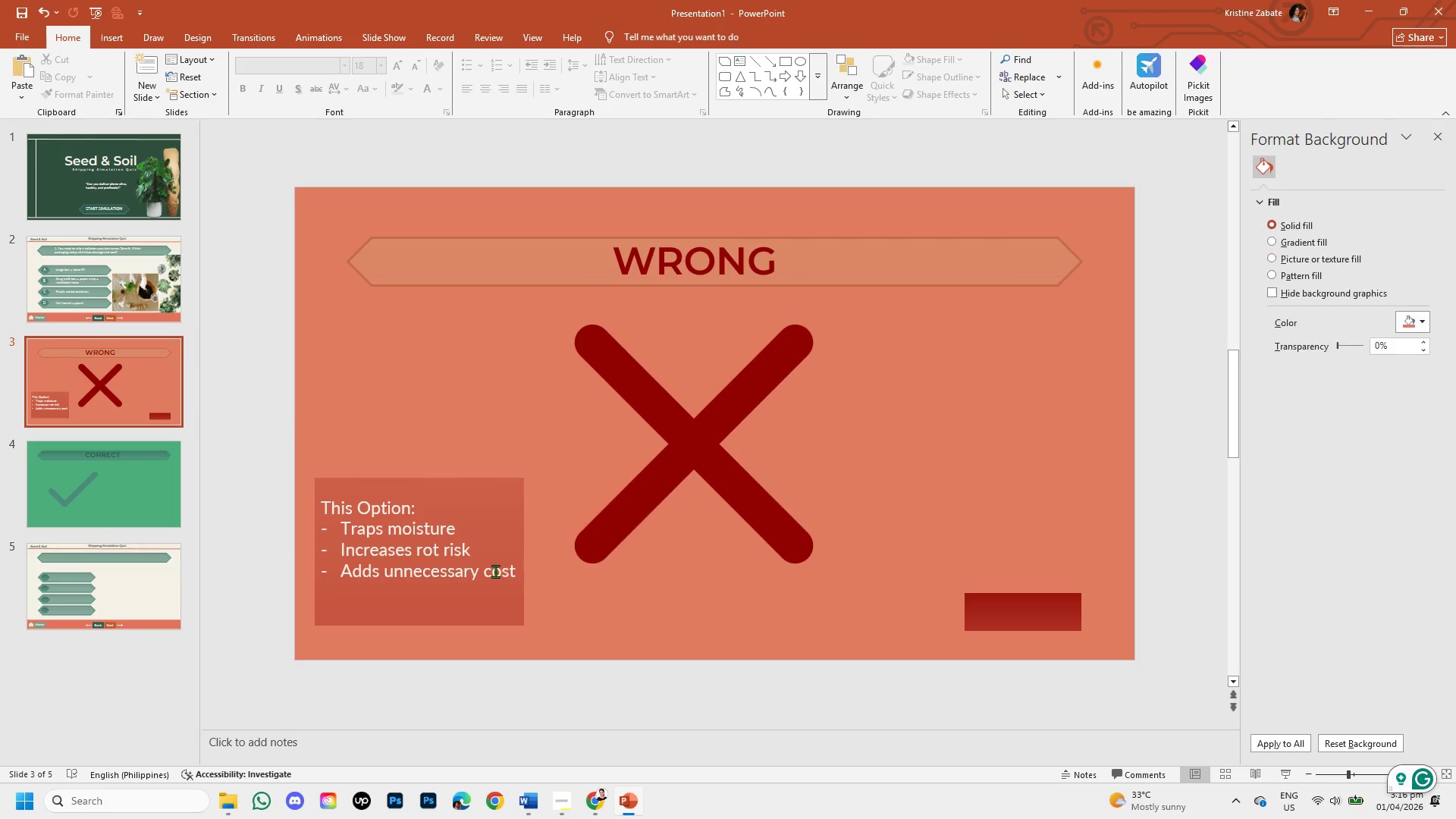 
left_click([495, 571])
 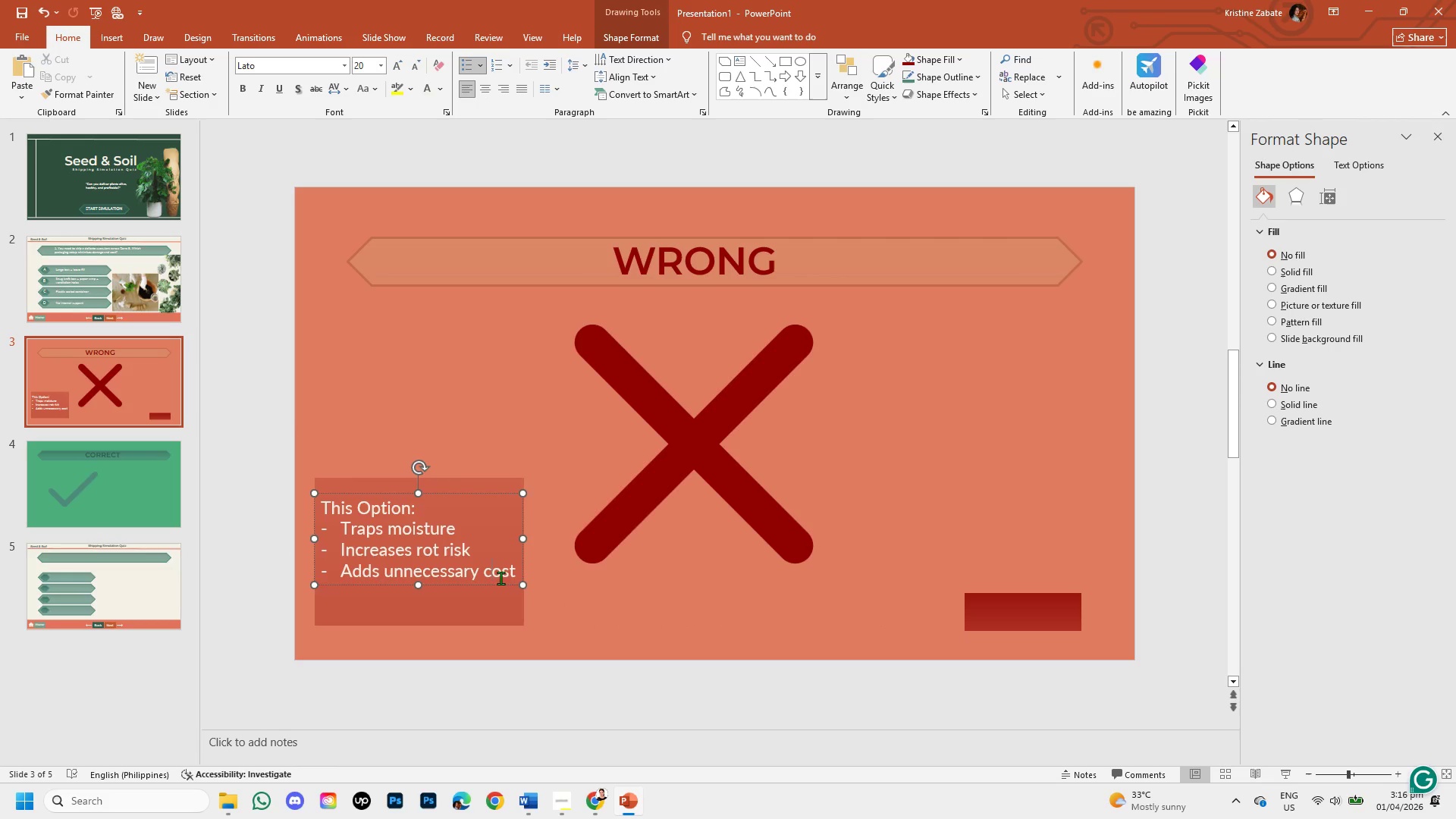 
left_click([494, 582])
 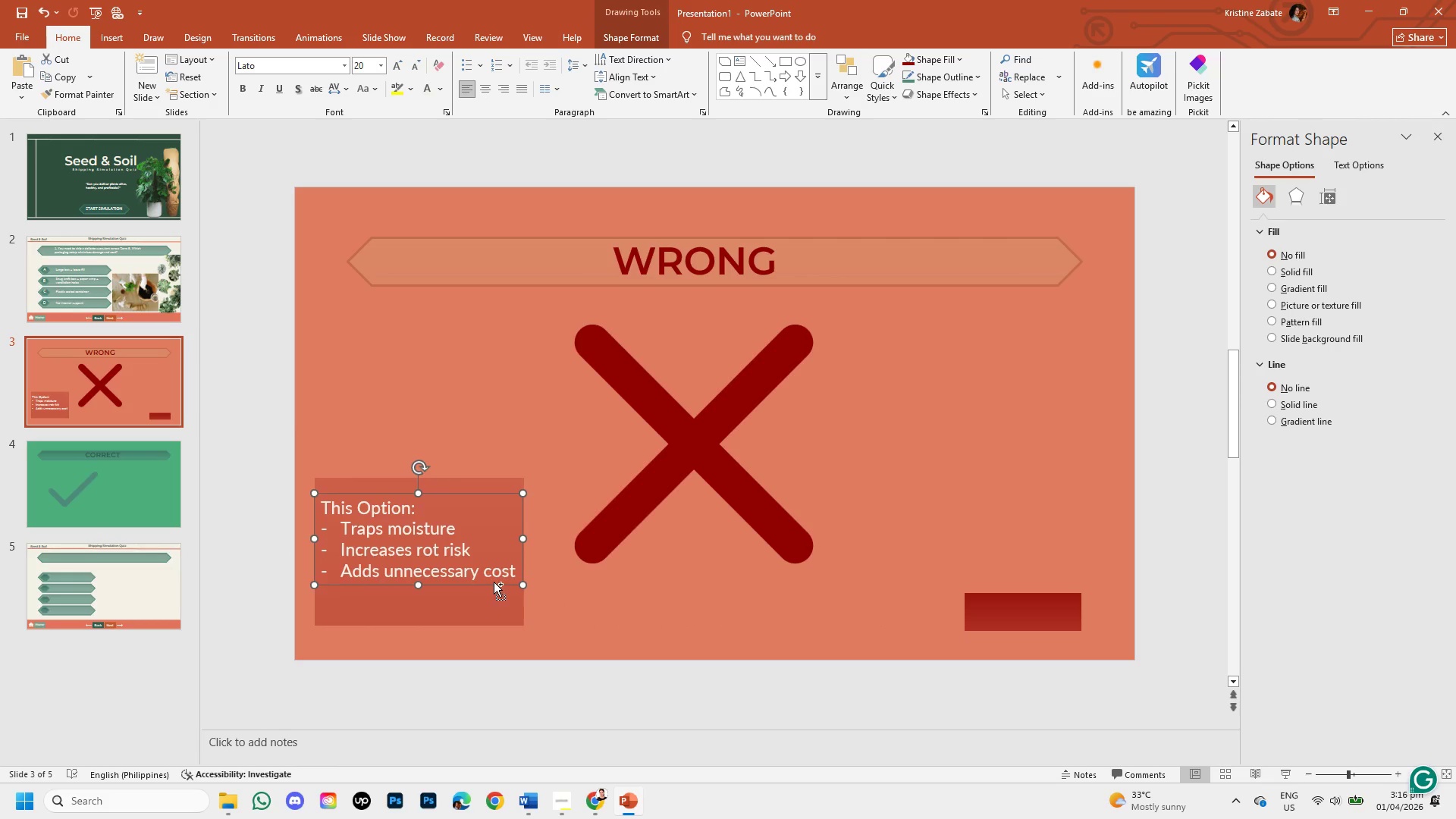 
key(Control+C)
 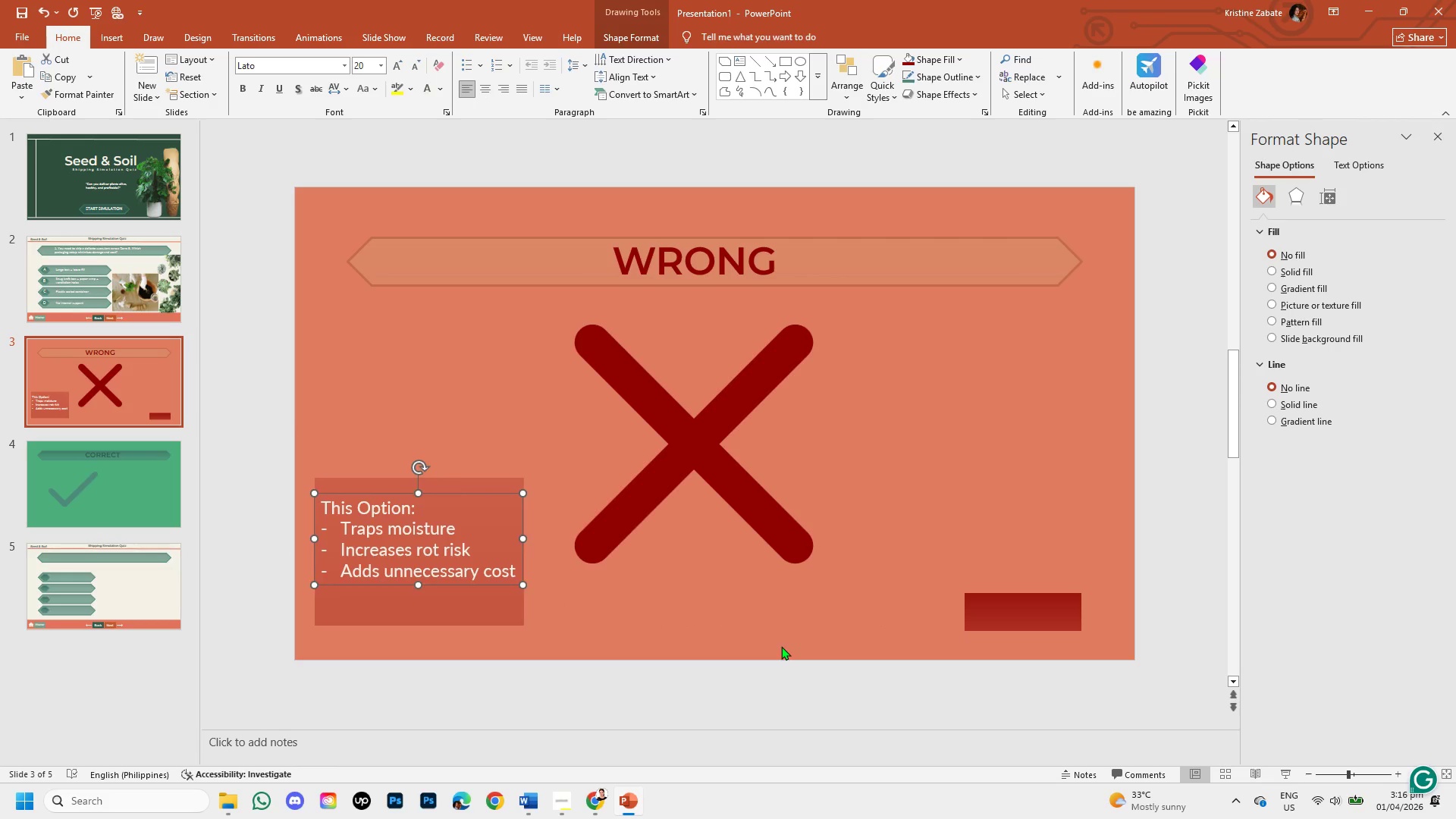 
left_click([781, 646])
 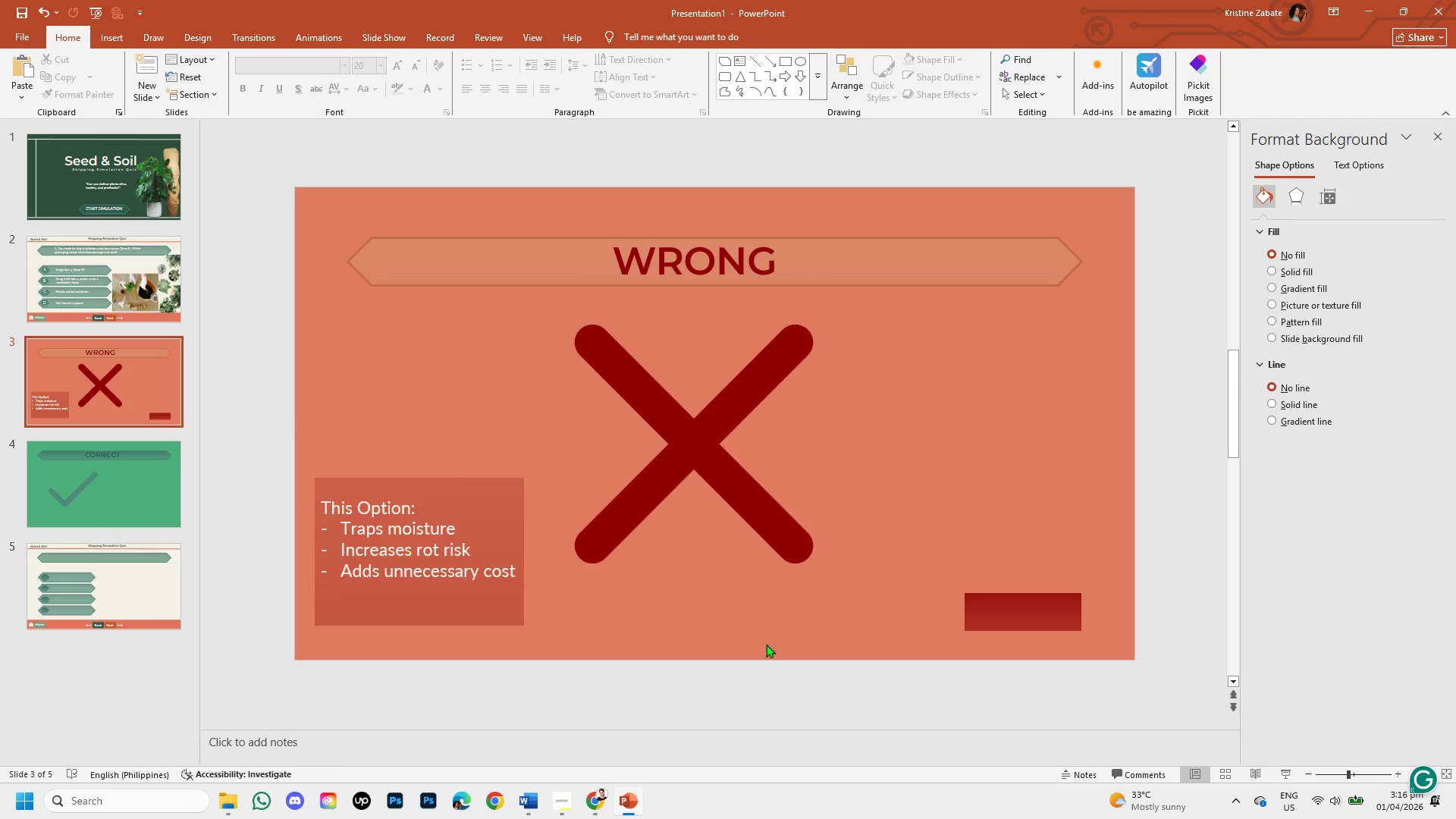 
key(Control+V)
 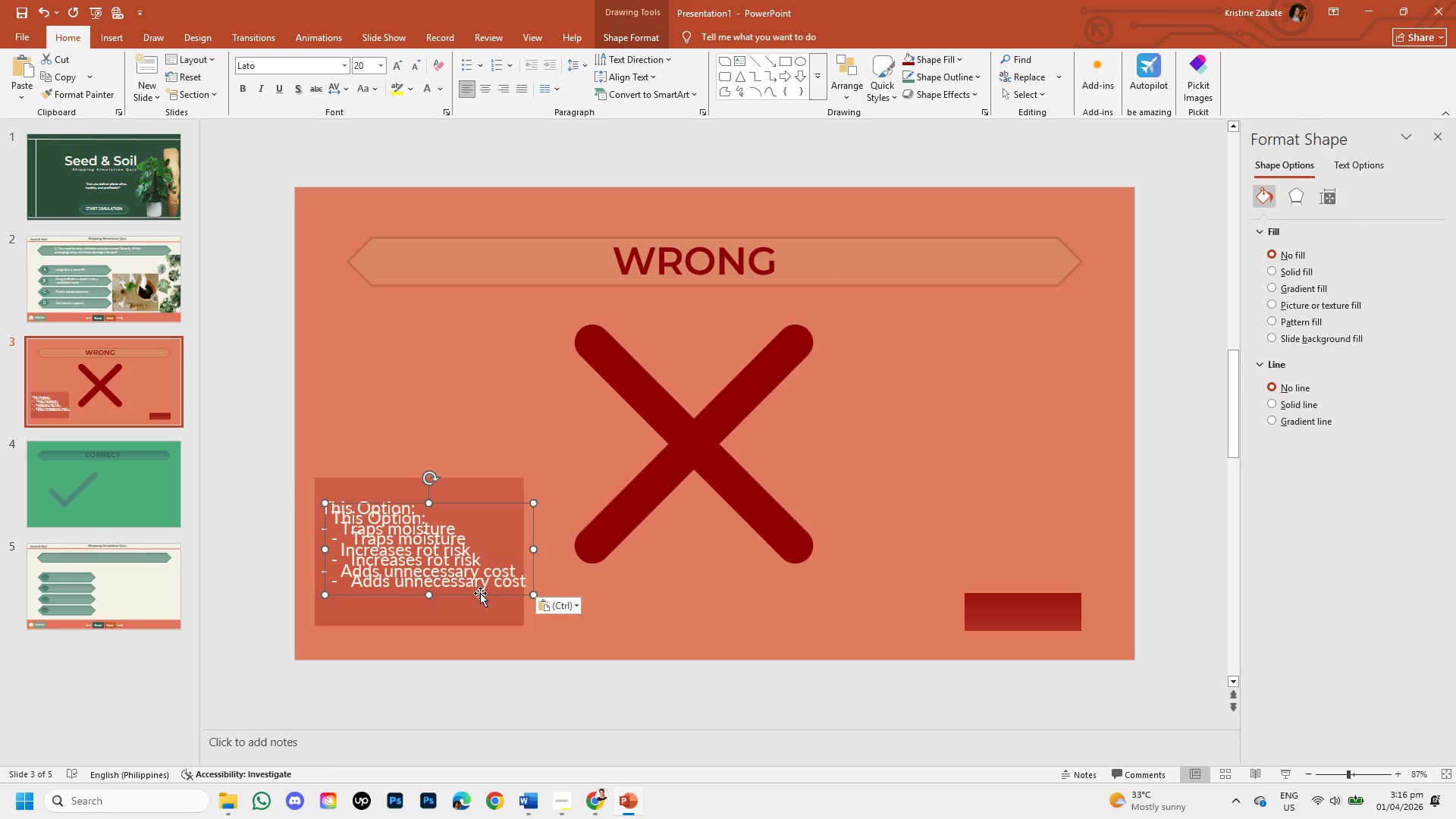 
left_click_drag(start_coordinate=[480, 595], to_coordinate=[1018, 639])
 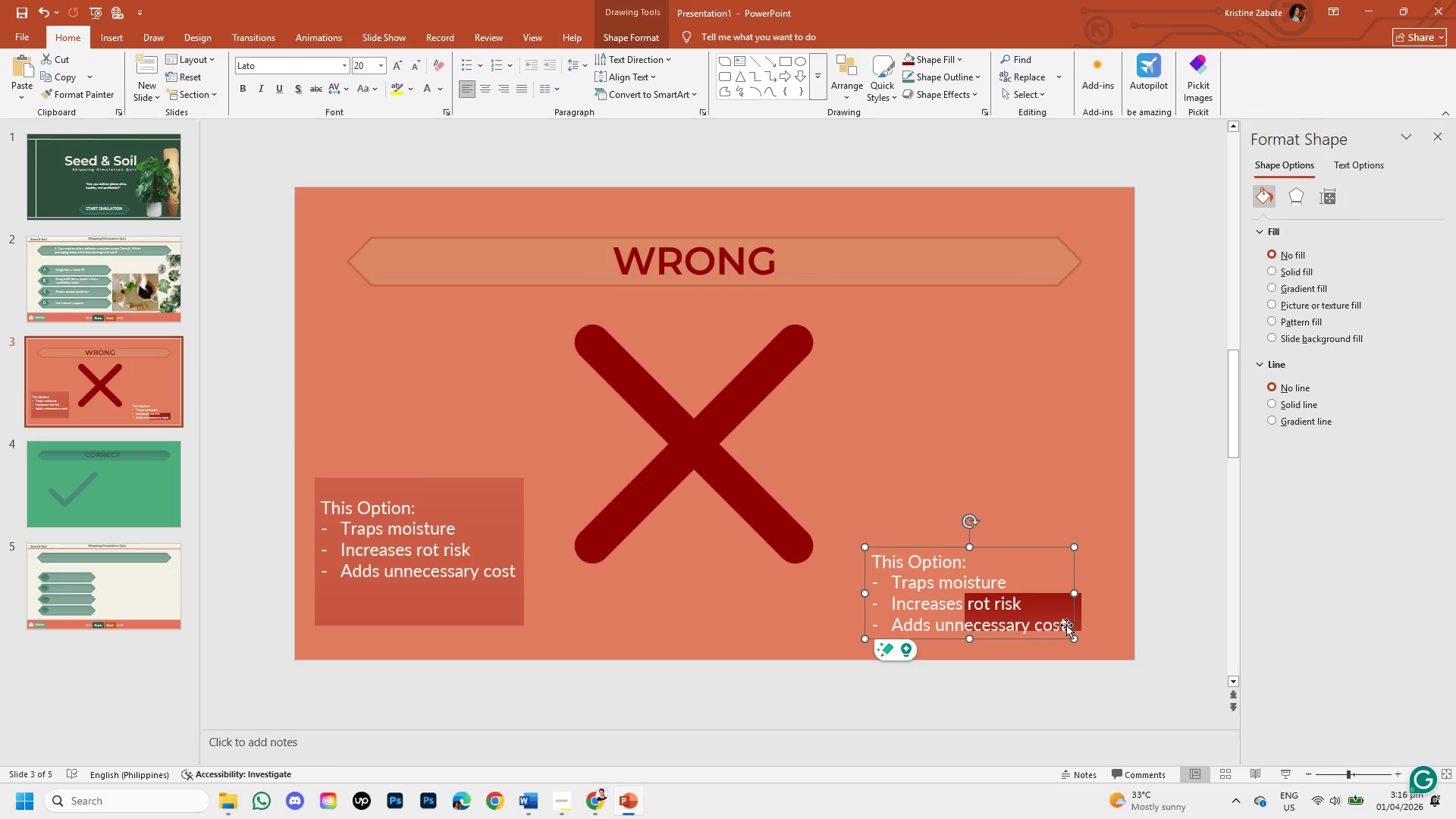 
left_click([1066, 625])
 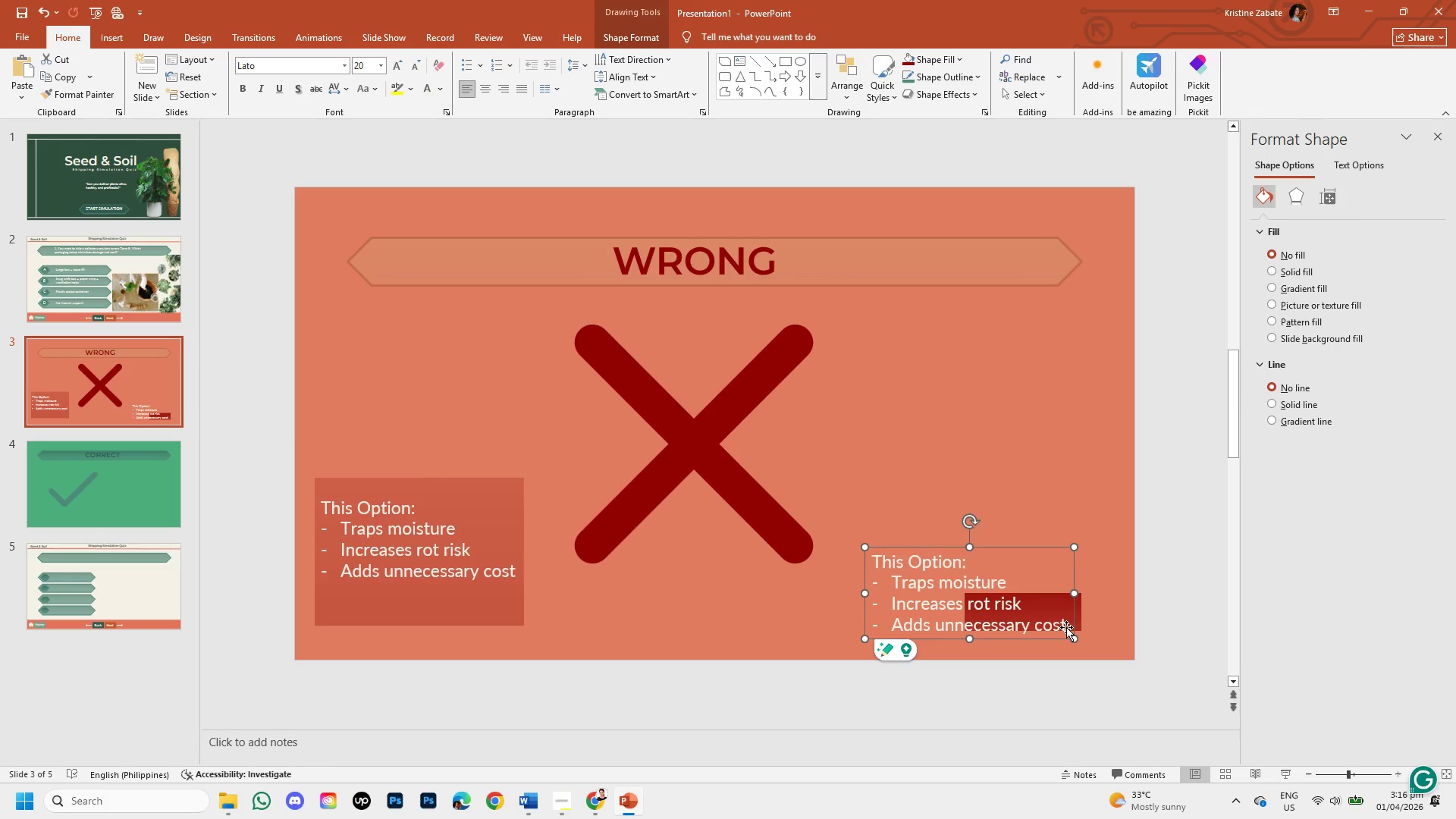 
left_click_drag(start_coordinate=[1062, 627], to_coordinate=[886, 582])
 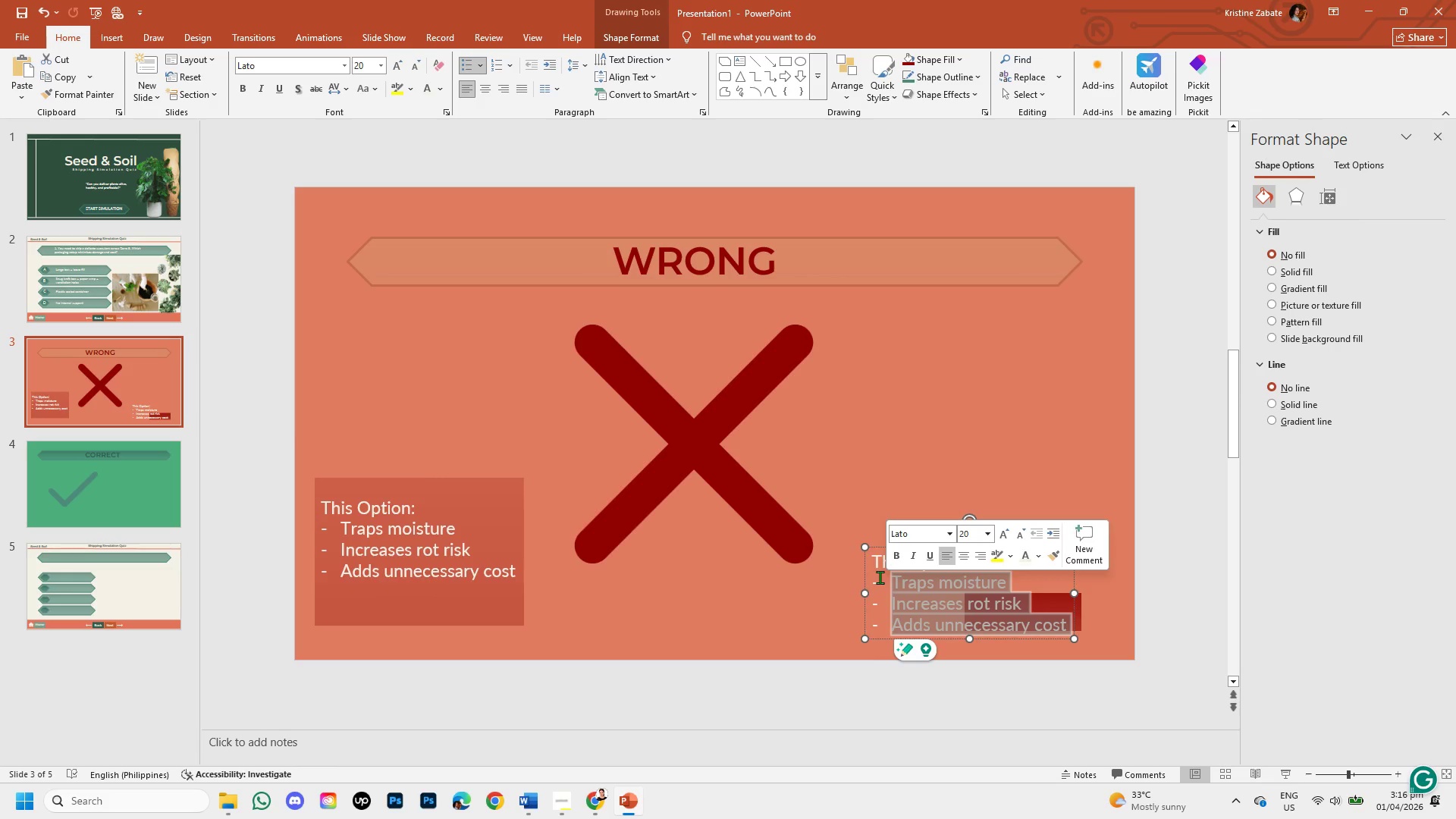 
key(Backspace)
 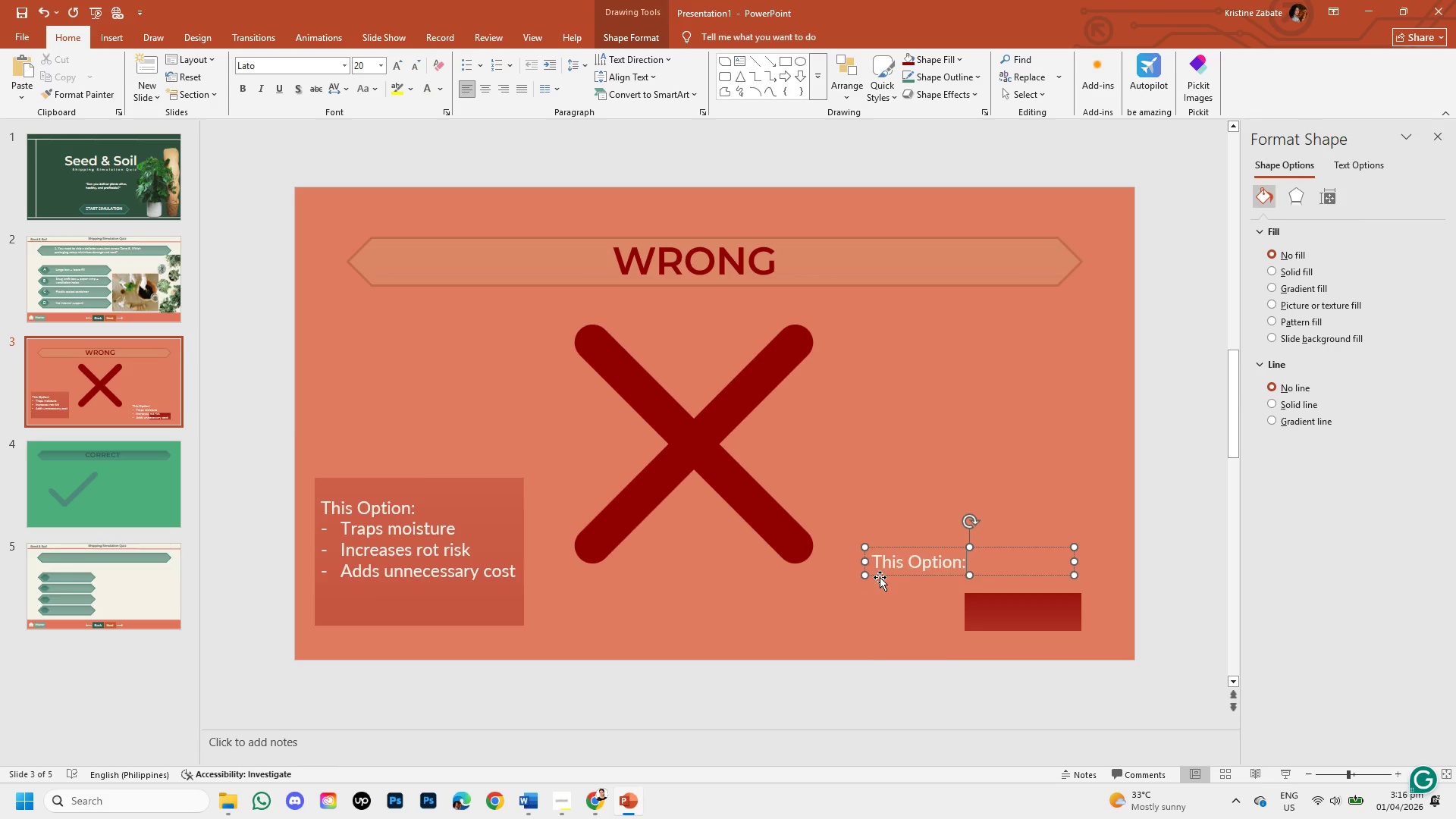 
key(Backspace)
 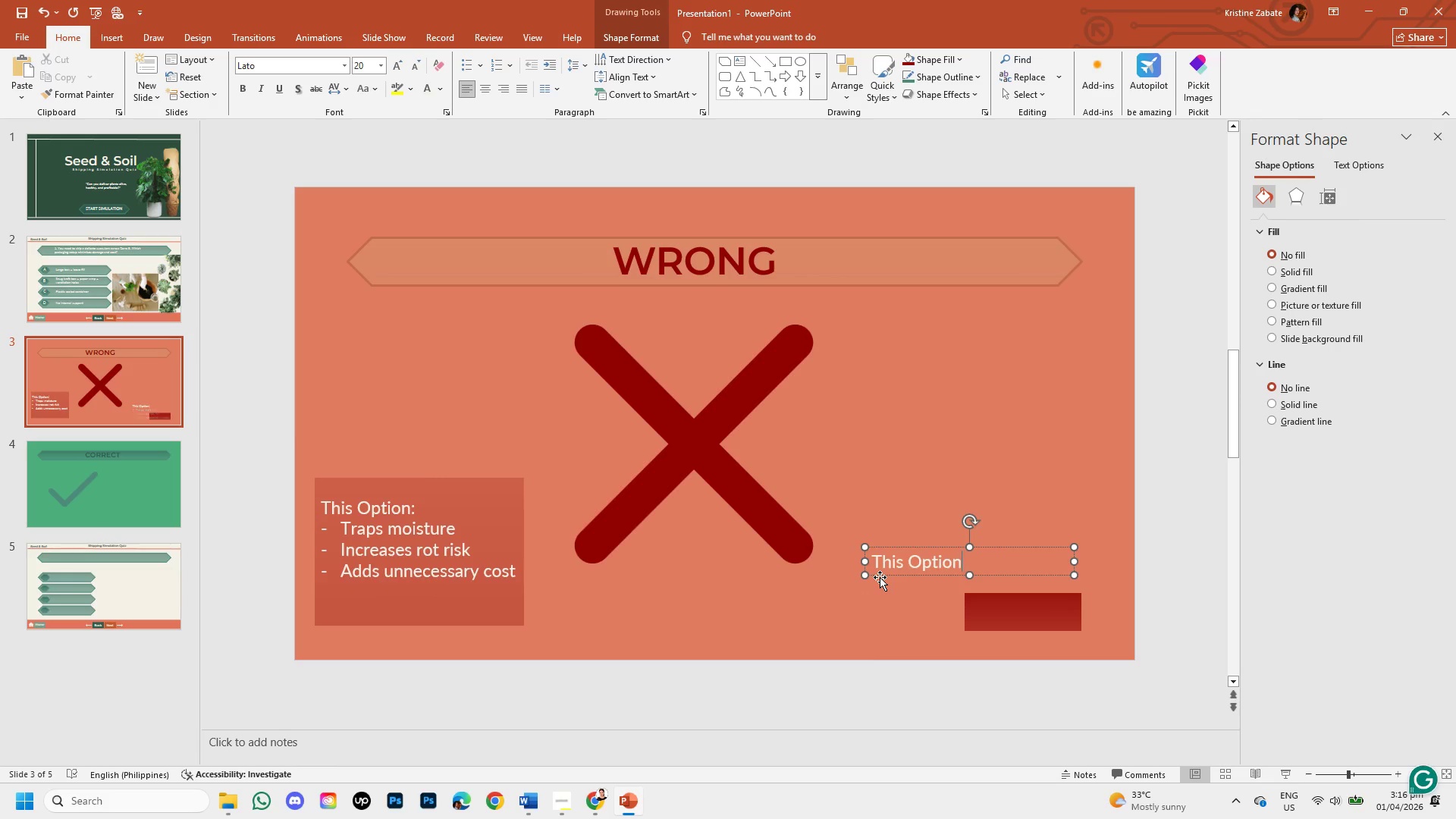 
key(Backspace)
 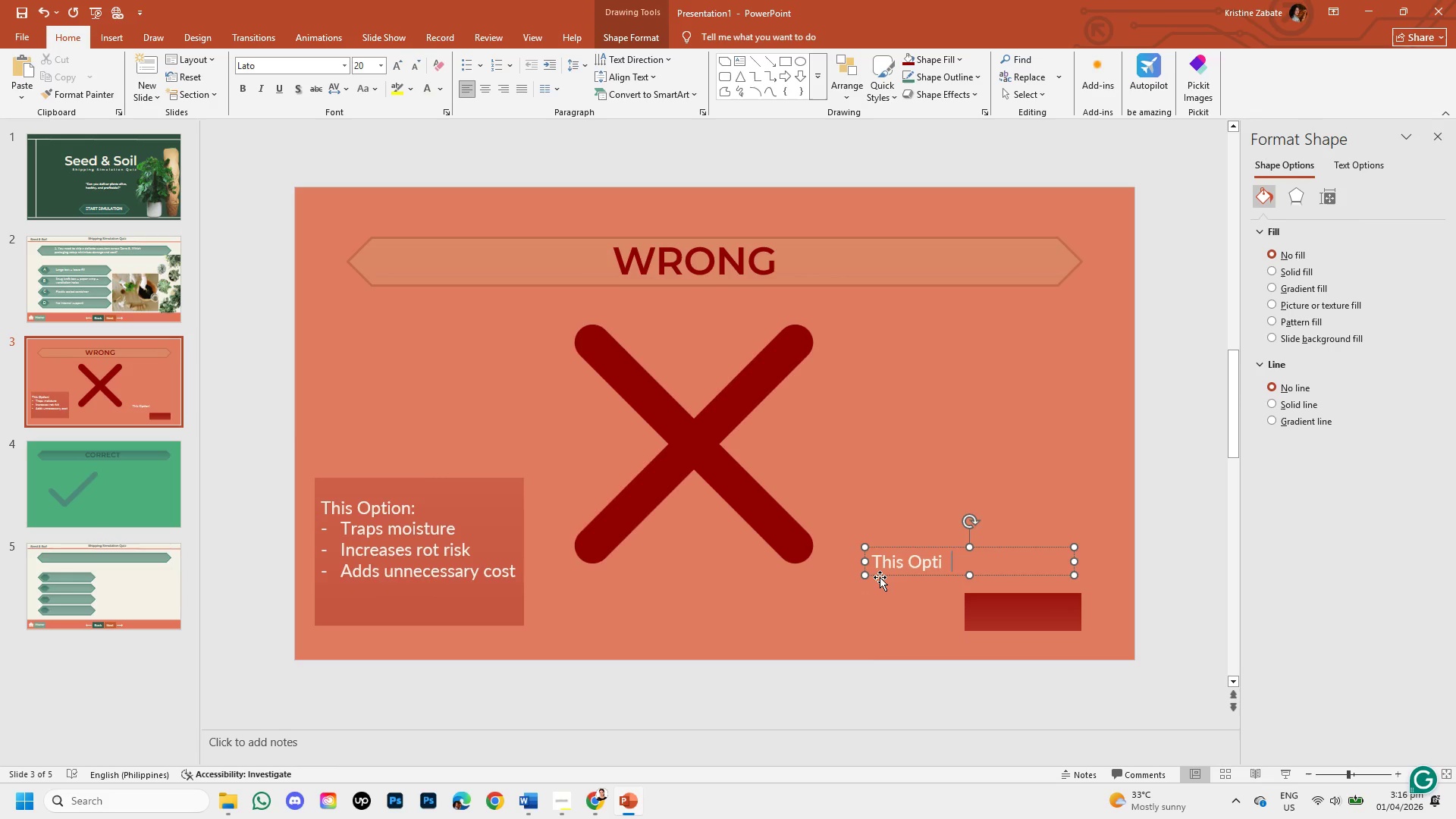 
key(Backspace)
 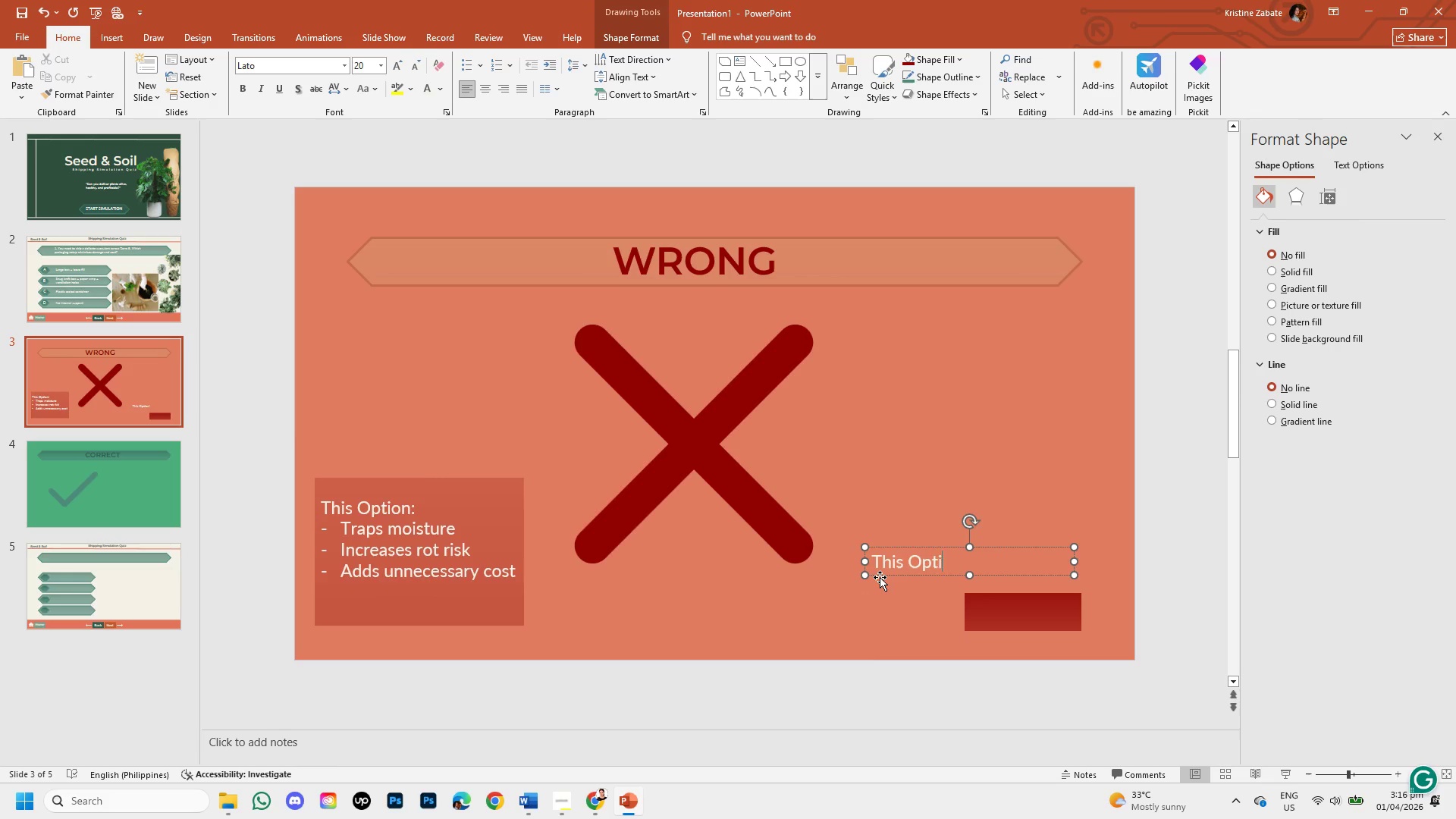 
key(Backspace)
 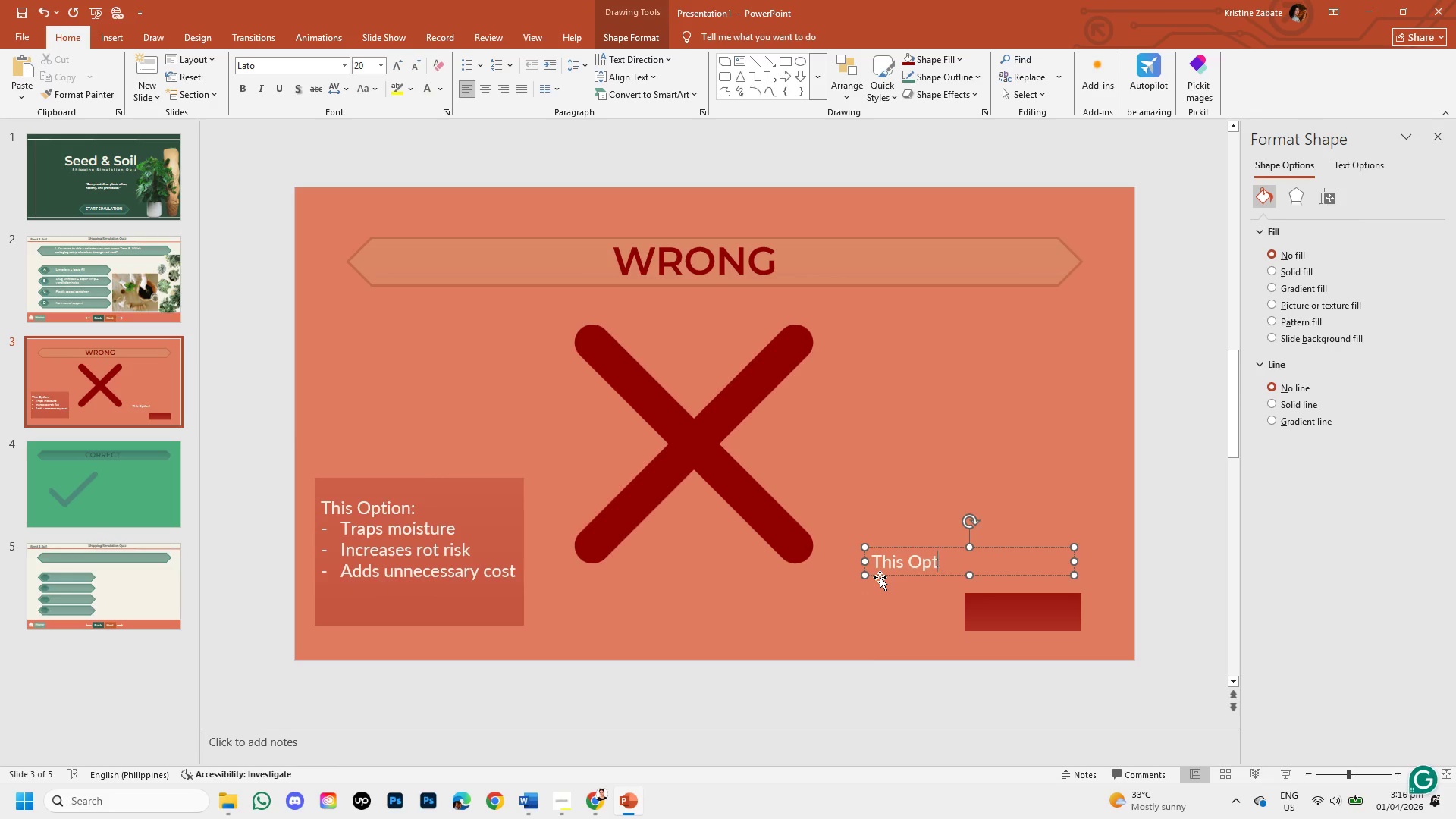 
key(Backspace)
 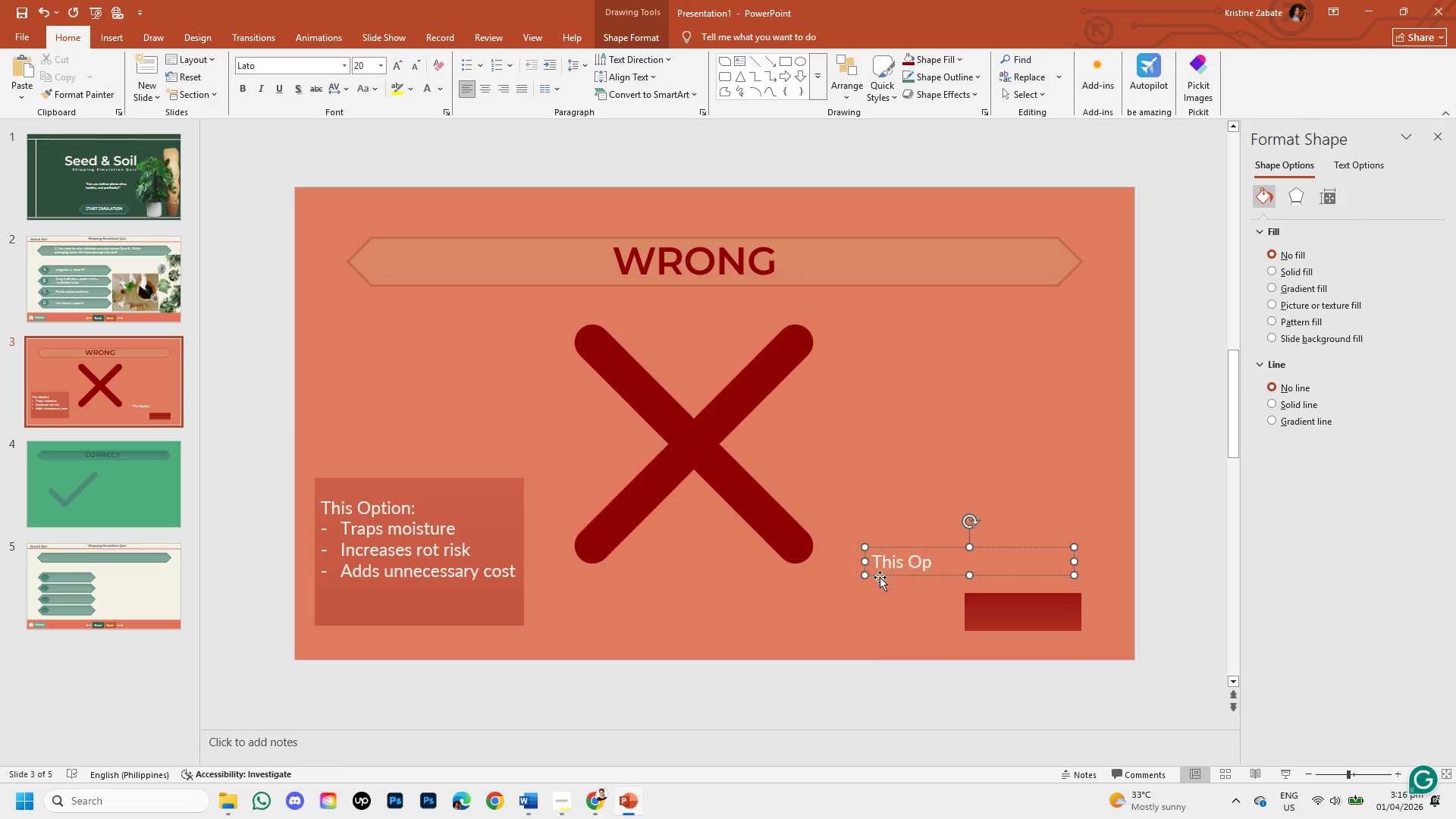 
key(Backspace)
 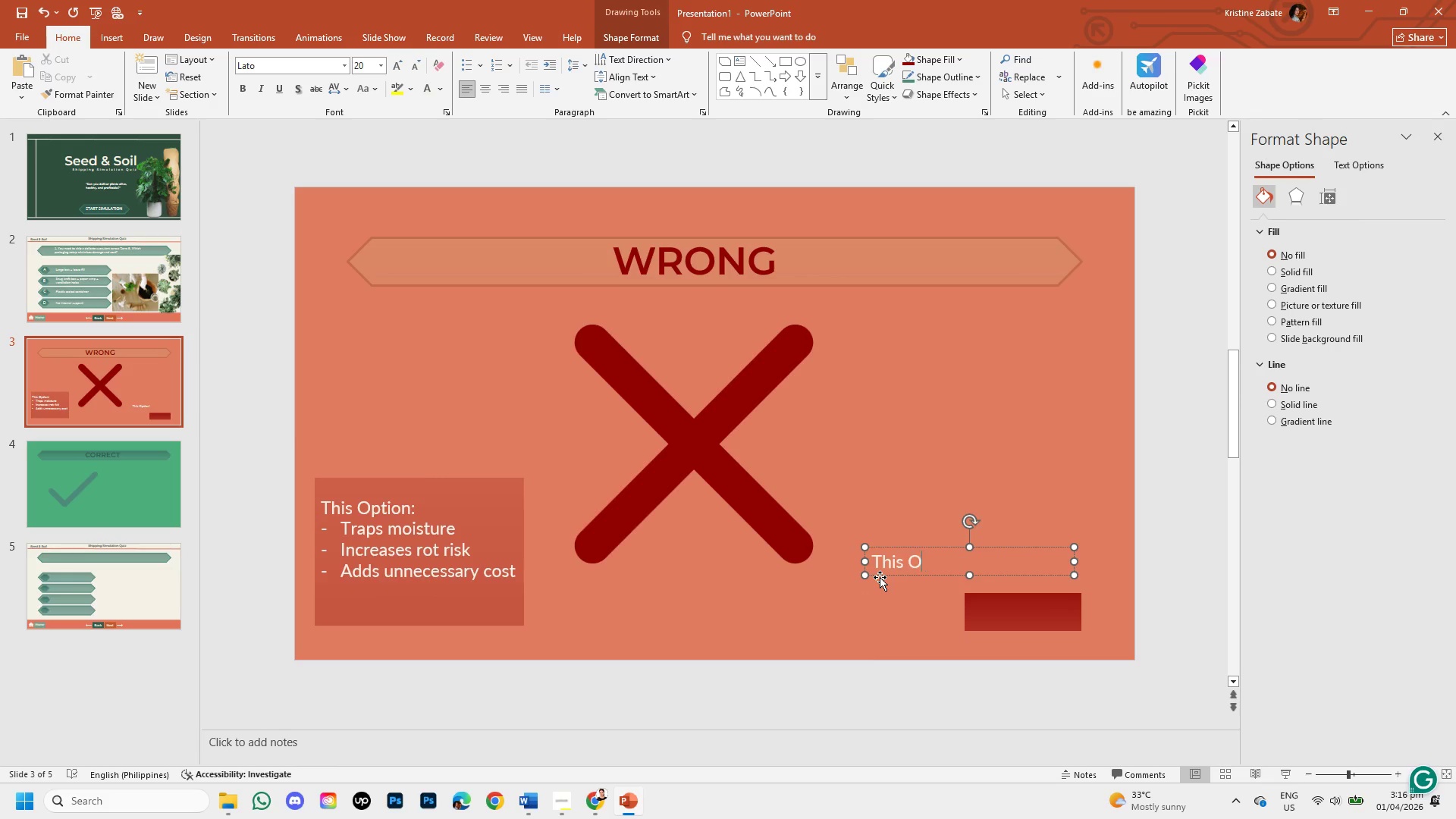 
key(Backspace)
 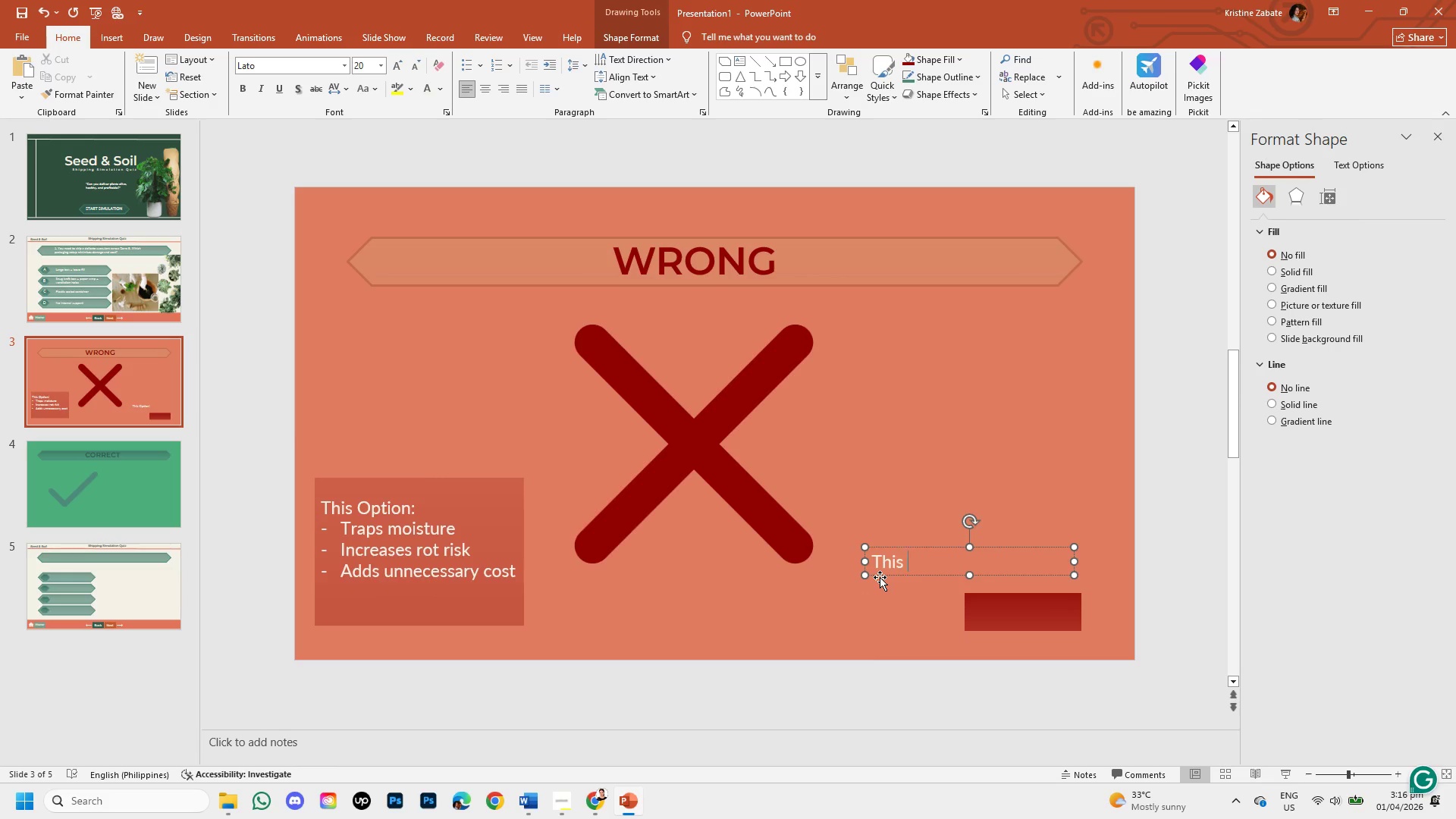 
key(Backspace)
 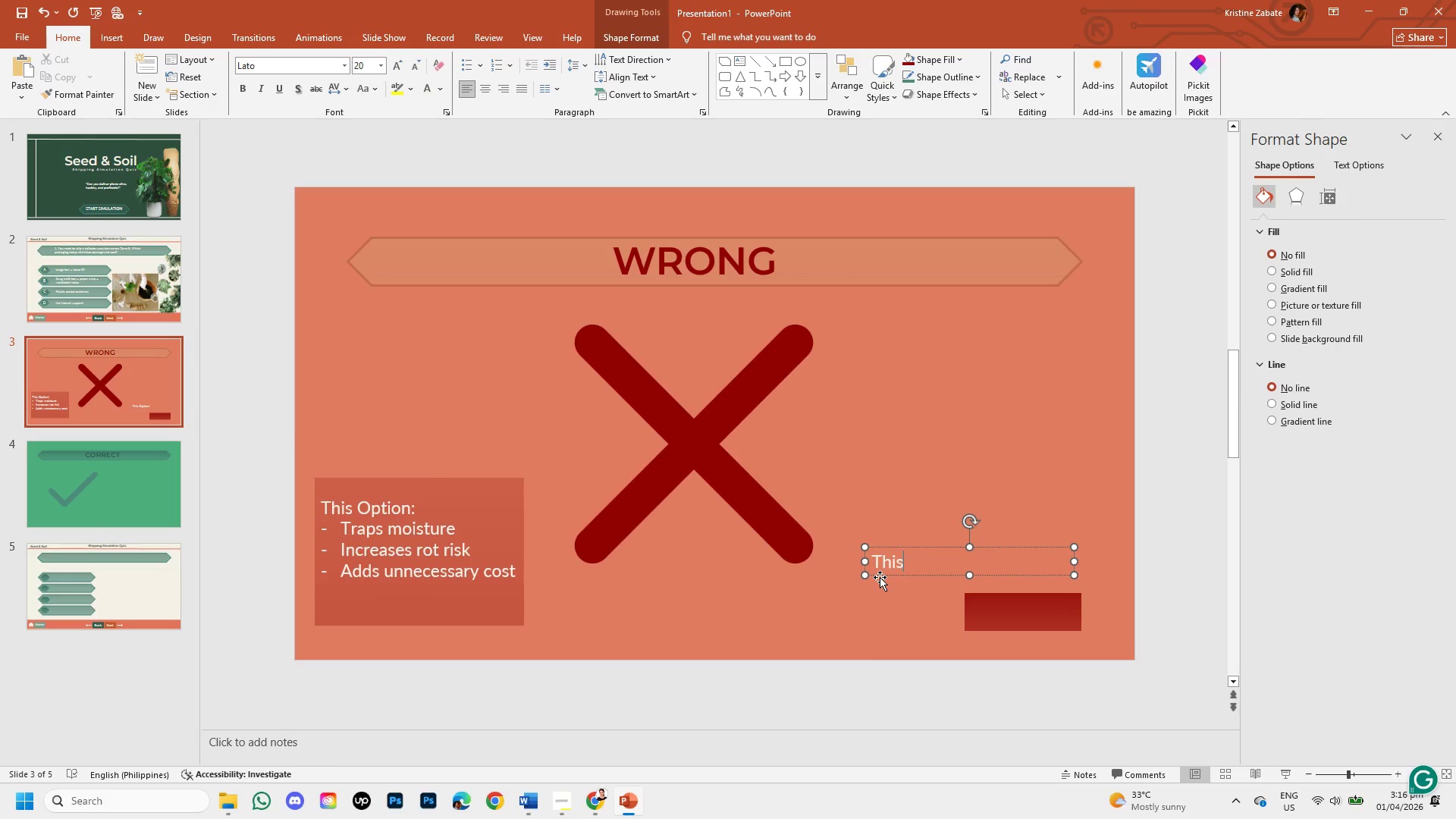 
key(Backspace)
 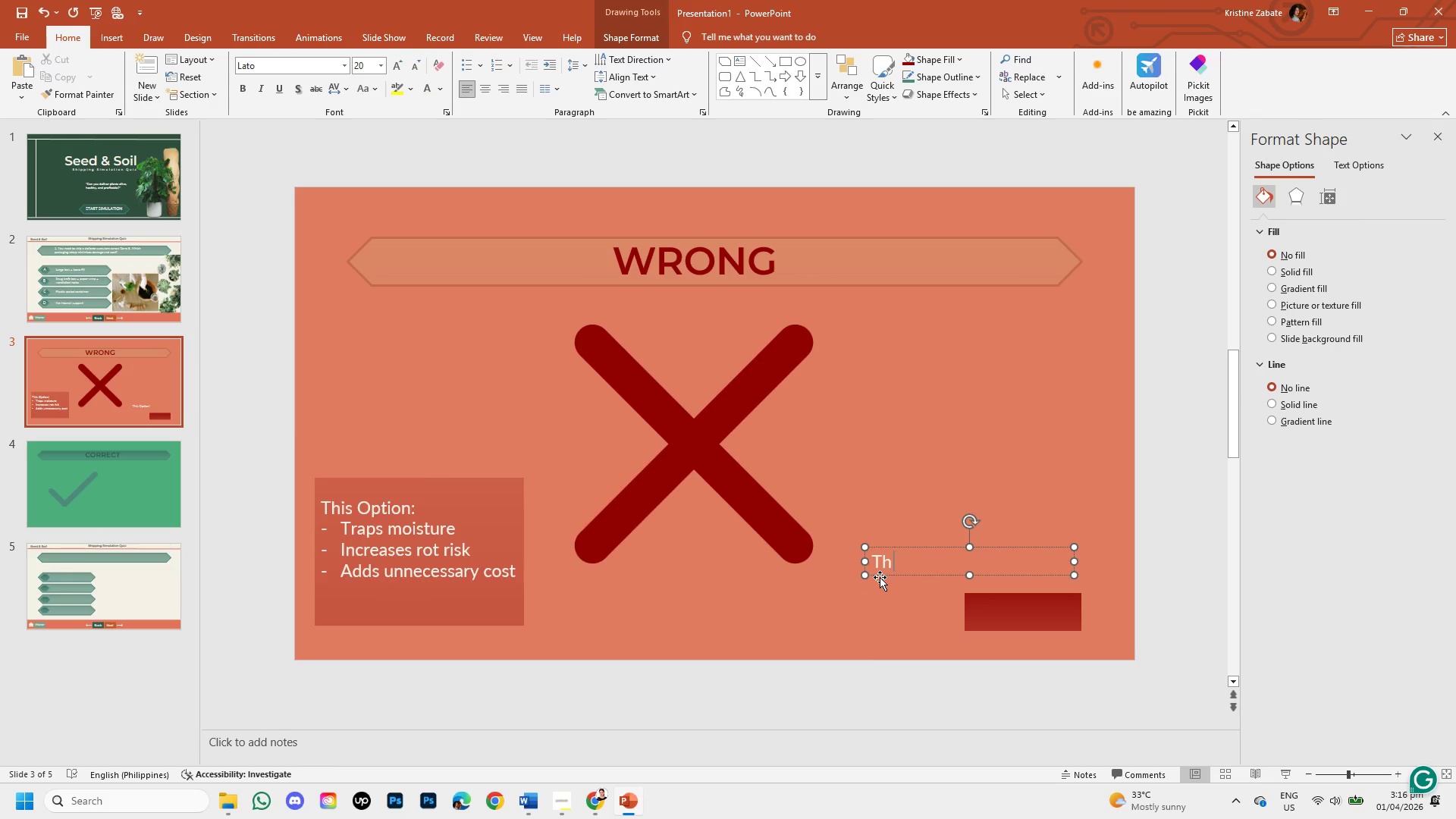 
key(Backspace)
 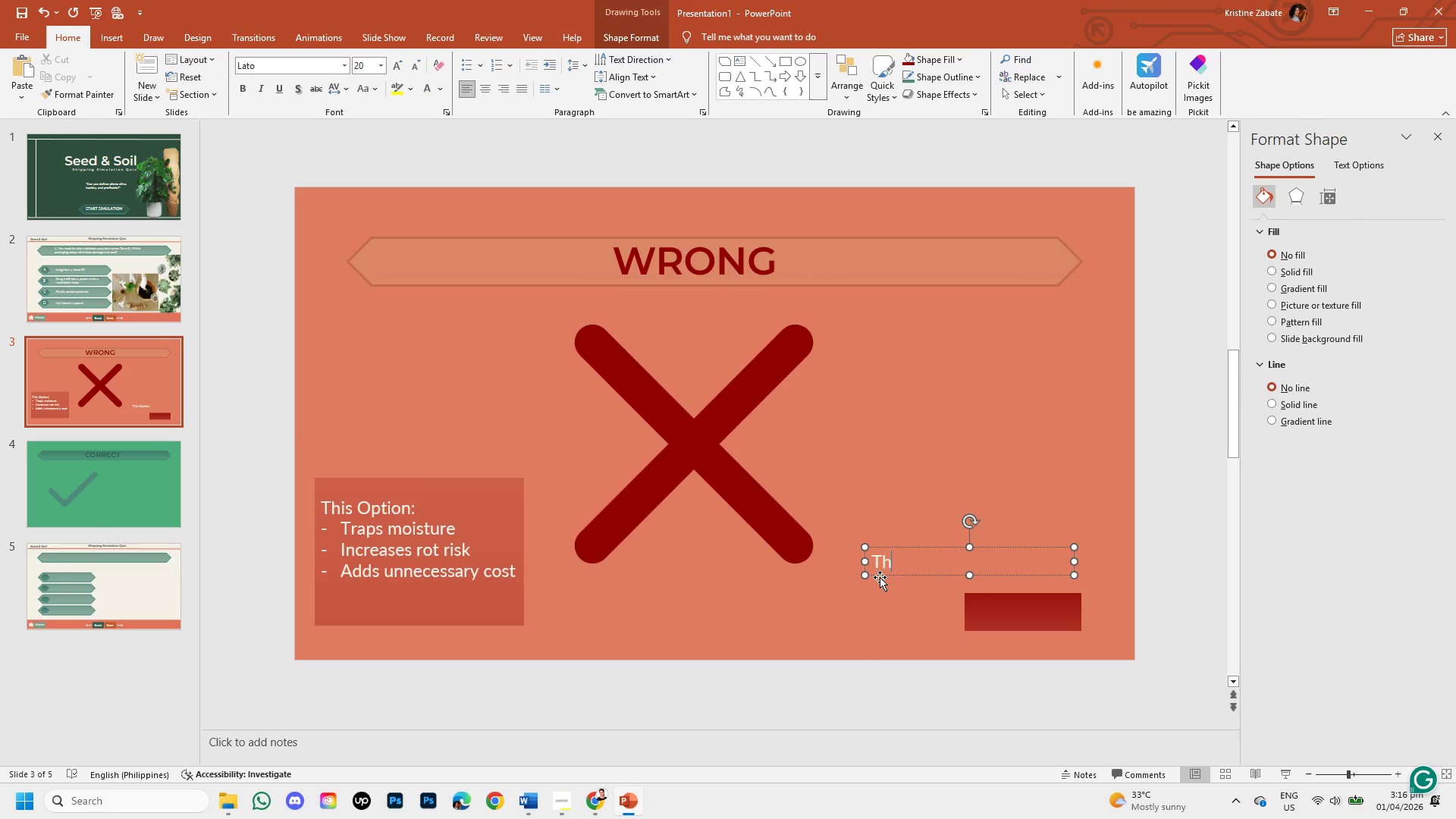 
key(Backspace)
 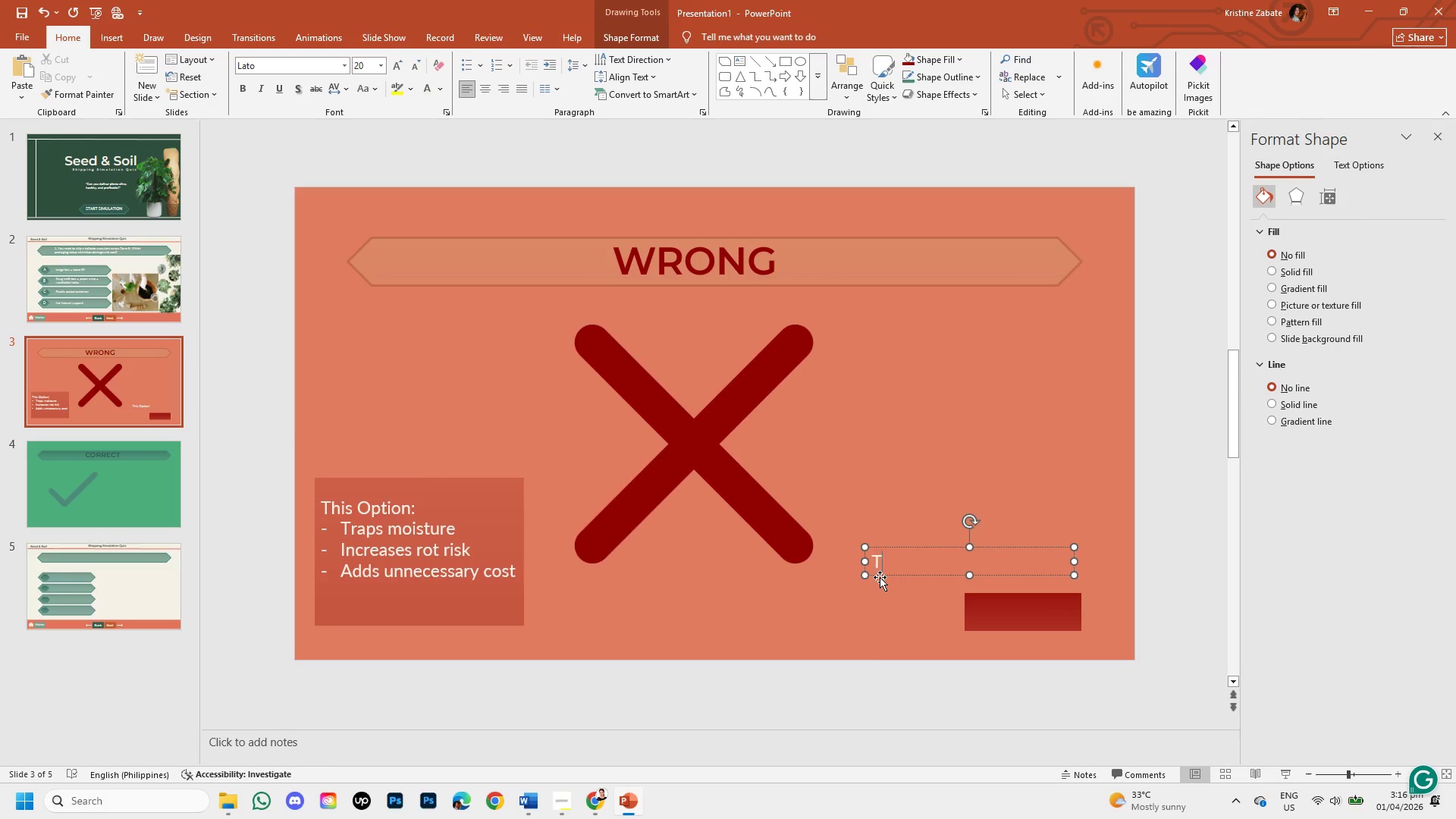 
key(Backspace)
 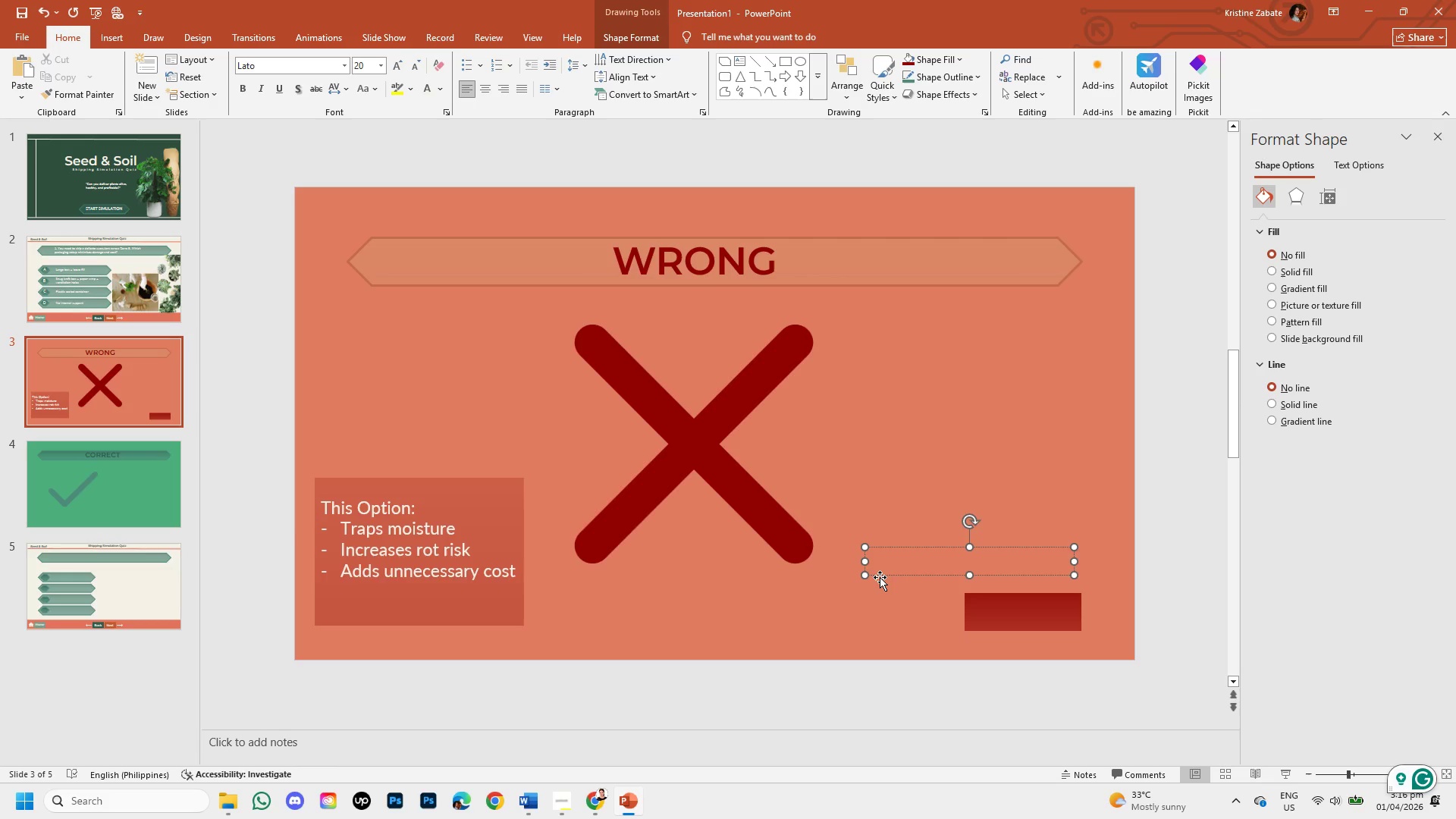 
wait(10.77)
 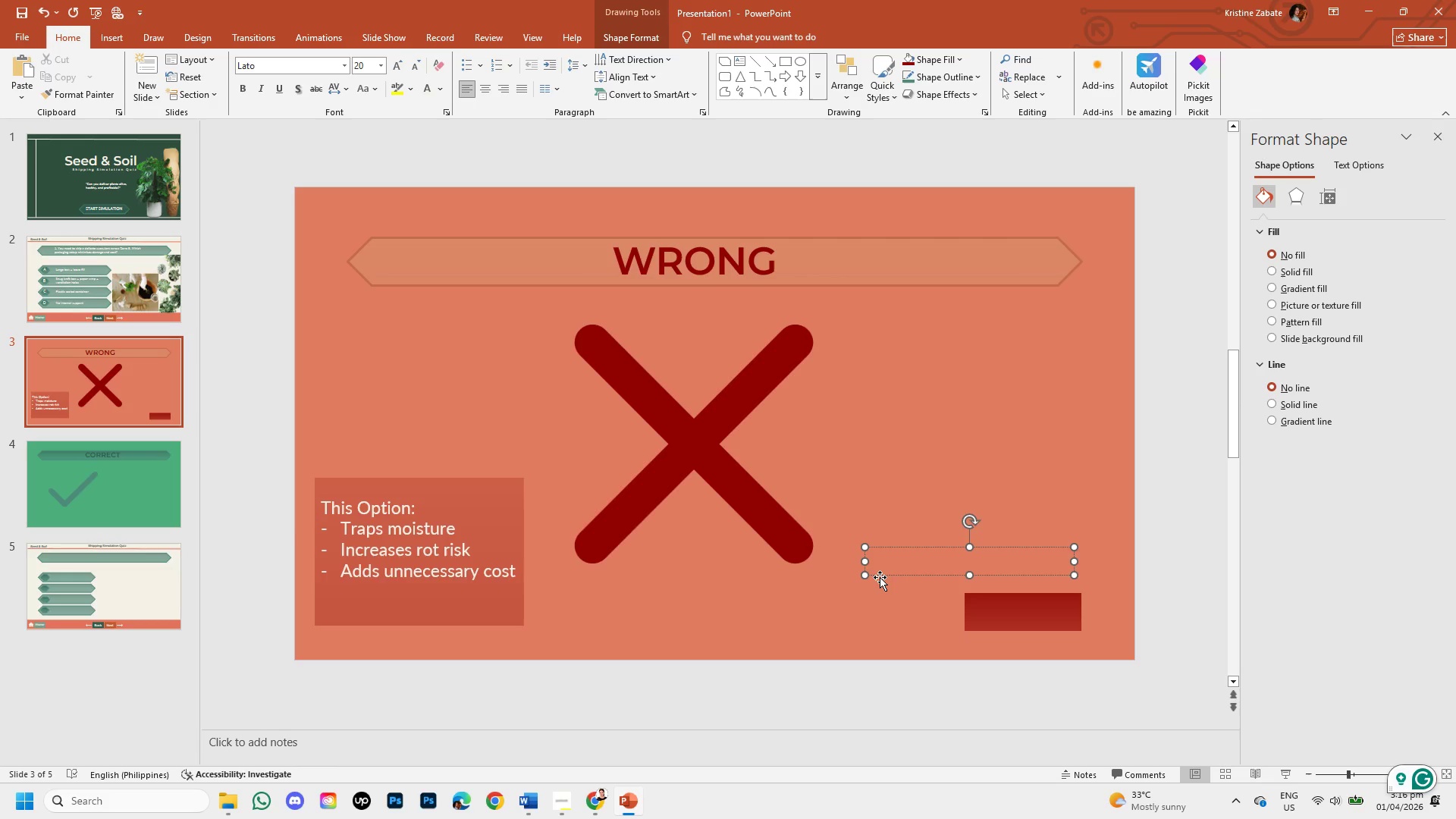 
type(TRY AGAIN)
 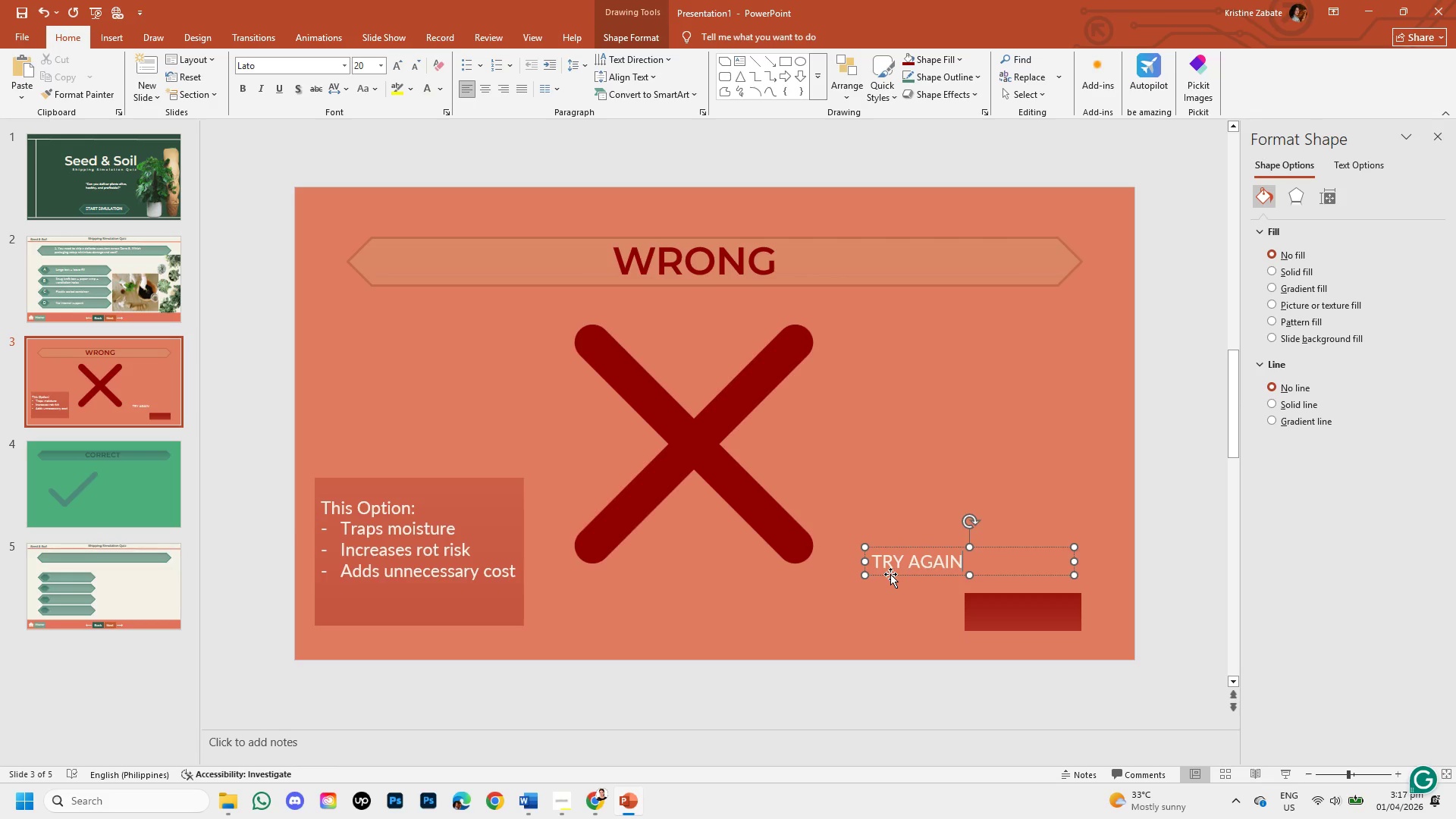 
left_click_drag(start_coordinate=[890, 574], to_coordinate=[996, 625])
 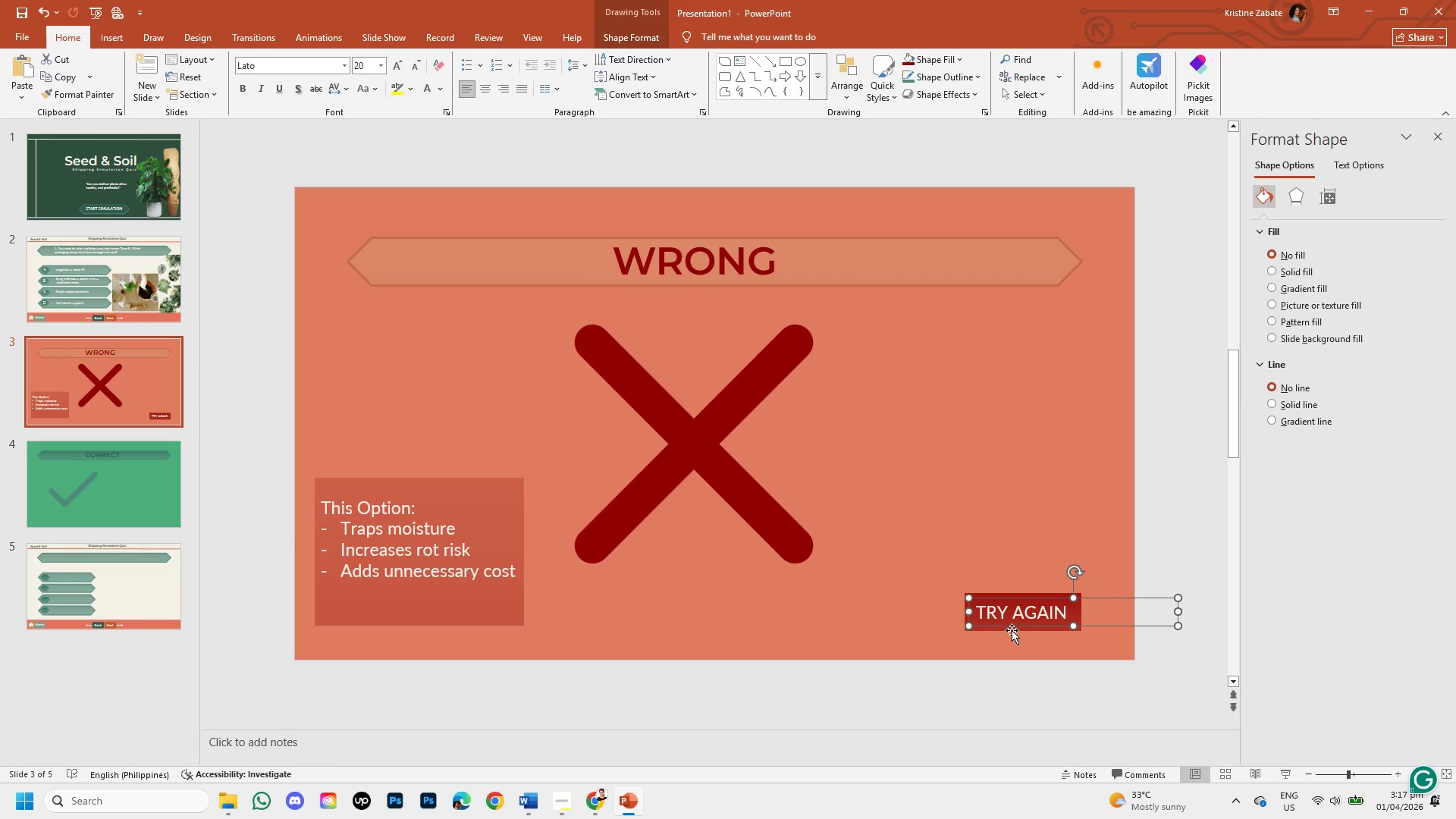 
key(ArrowRight)
 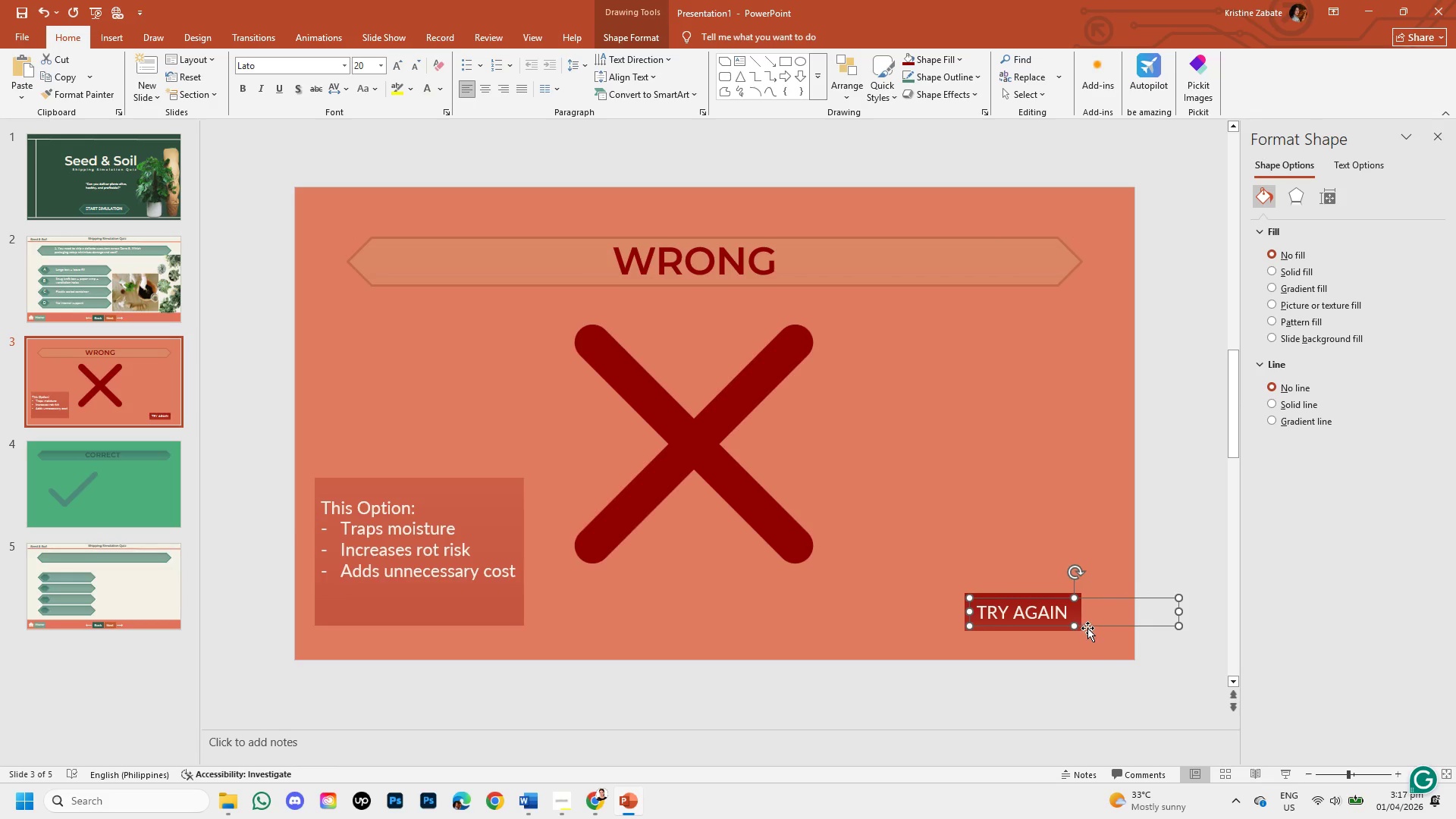 
left_click([1087, 628])
 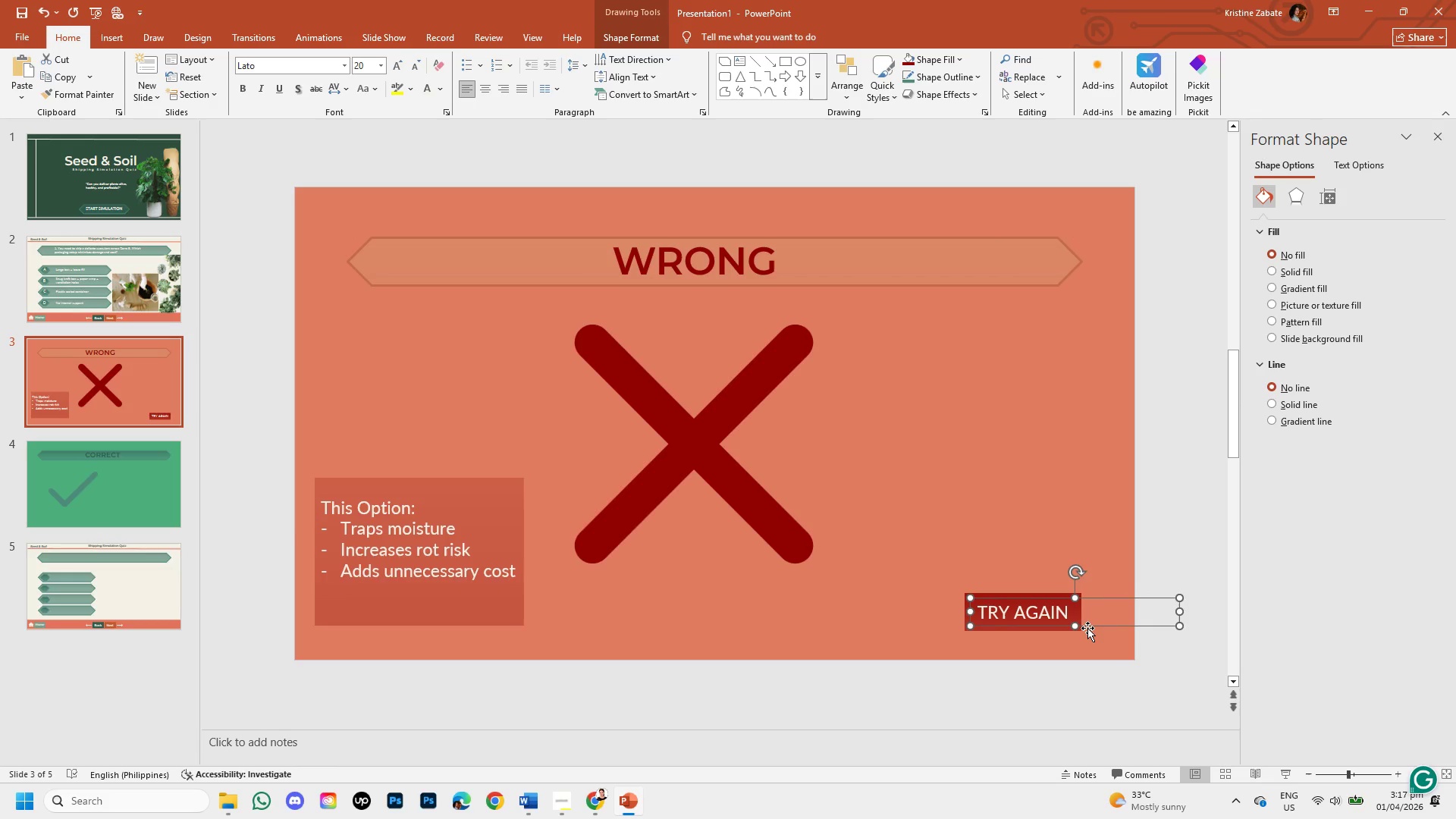 
key(ArrowRight)
 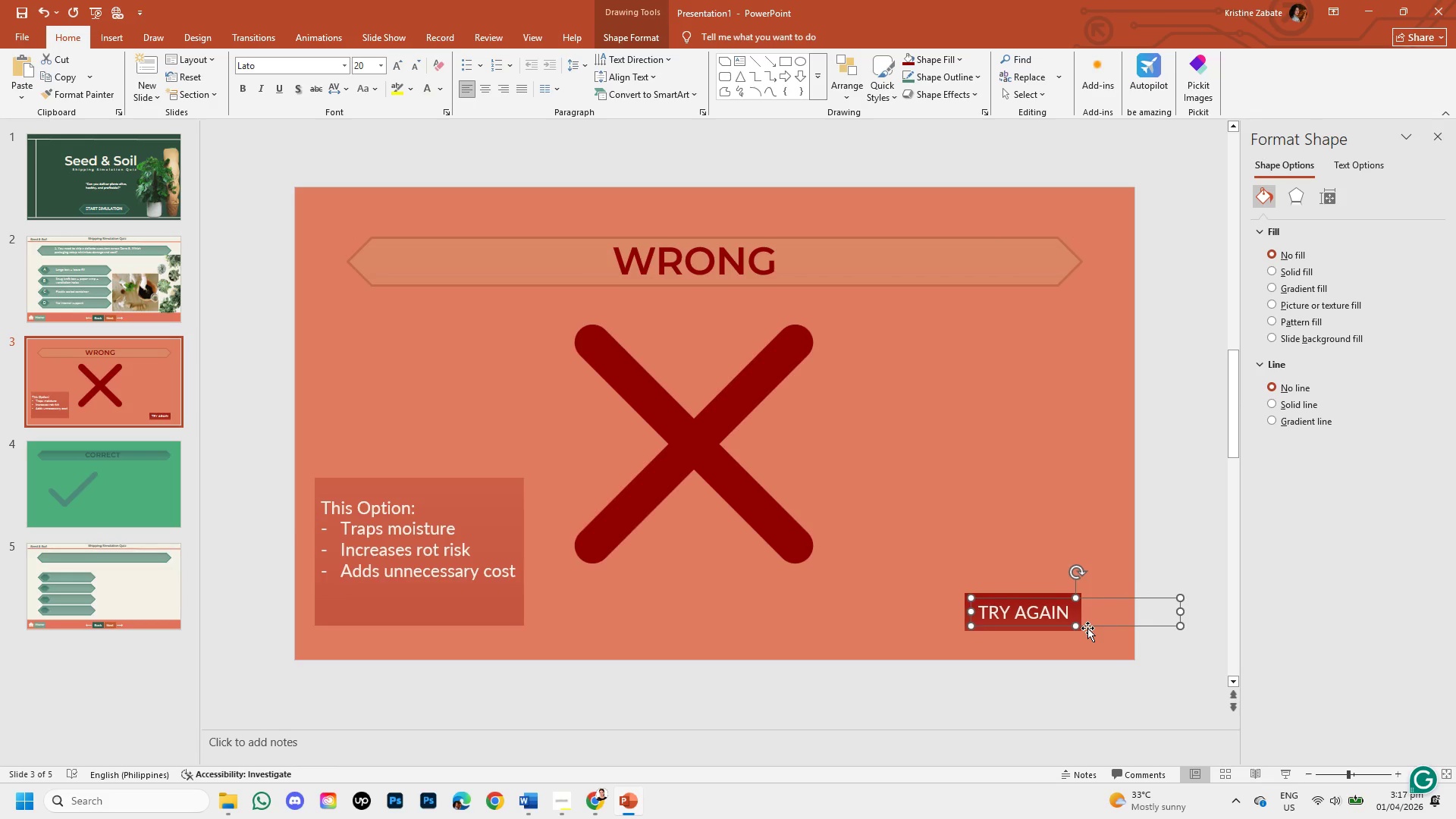 
key(ArrowRight)
 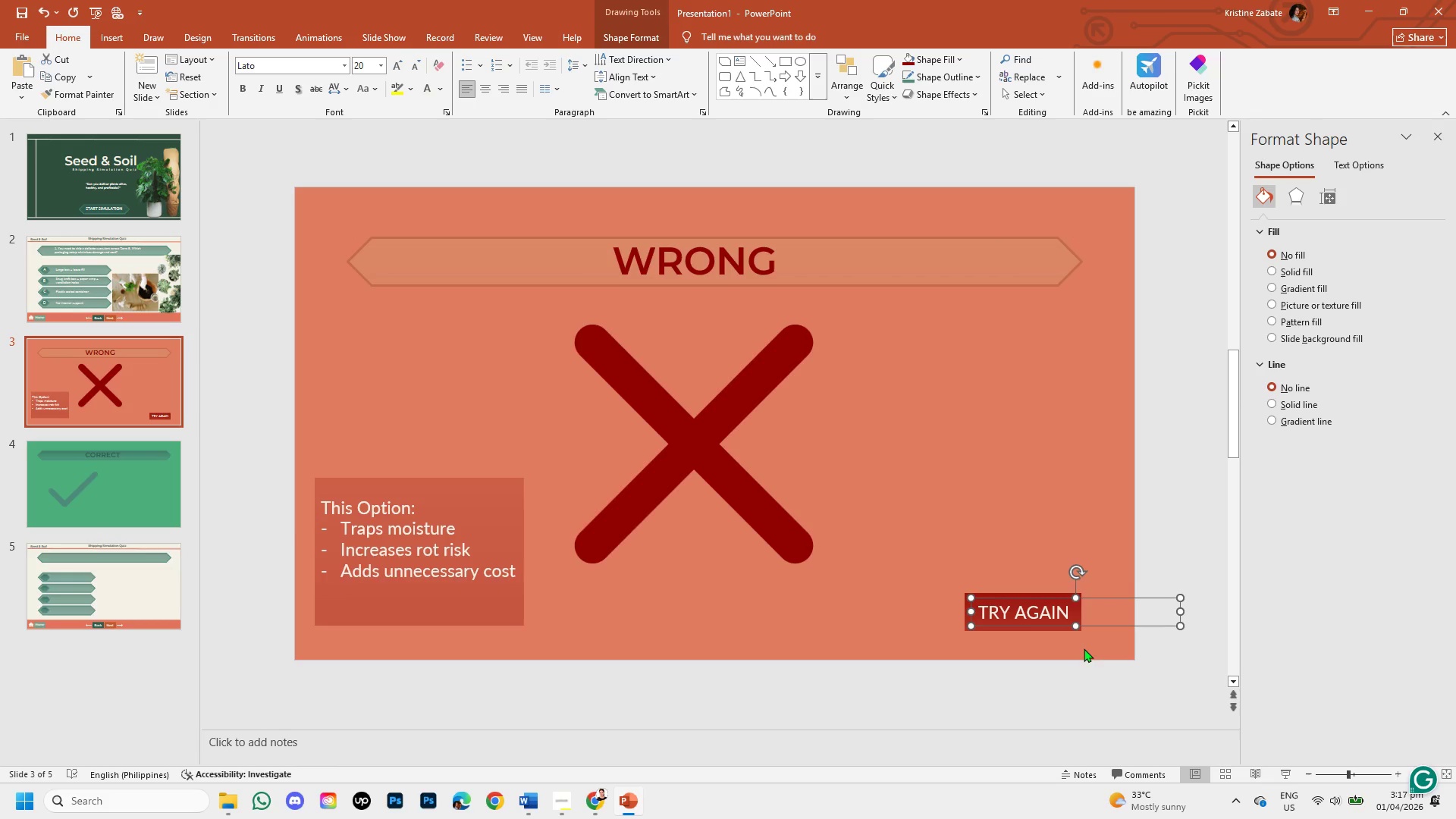 
left_click([1084, 651])
 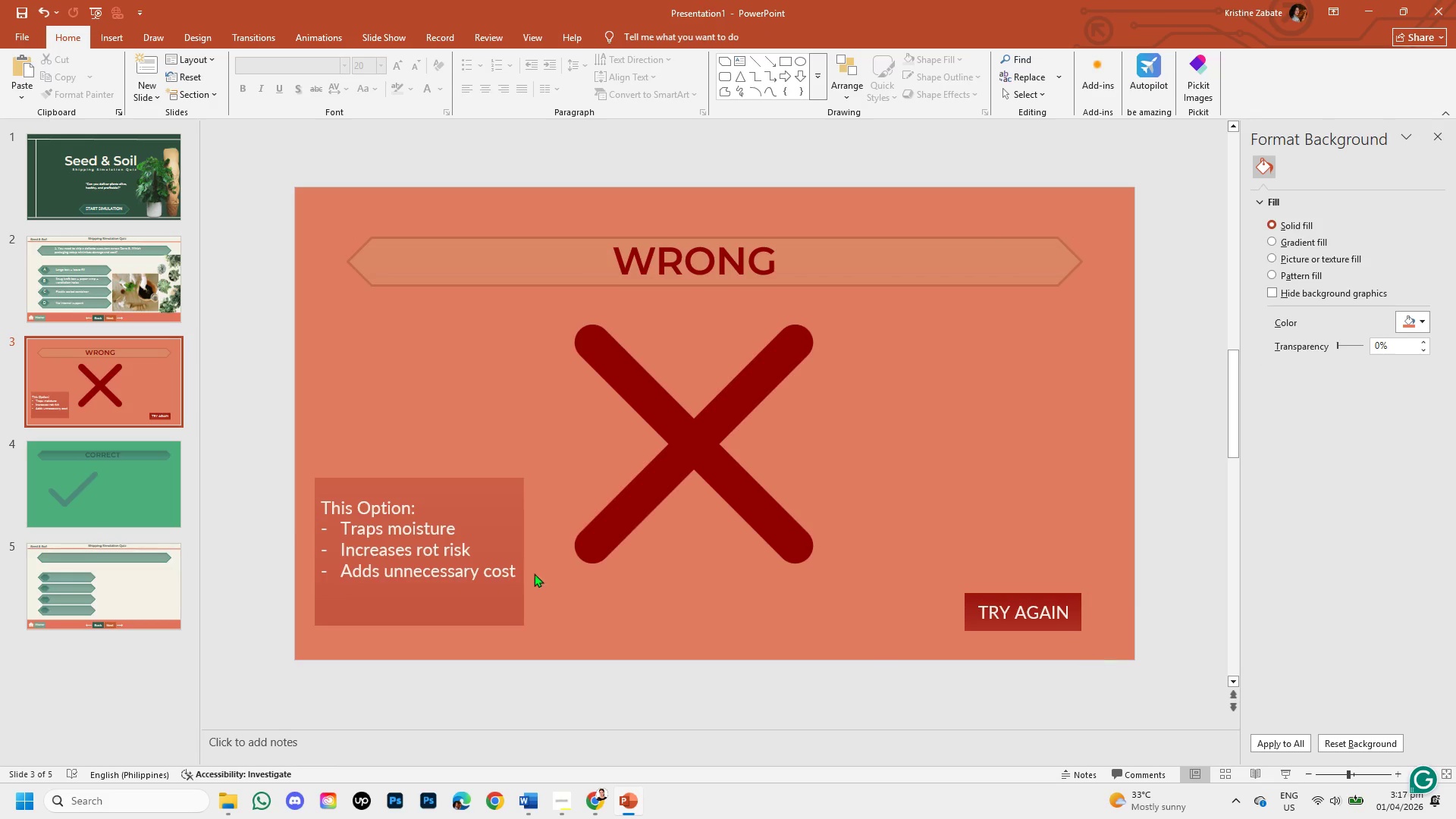 
left_click([99, 372])
 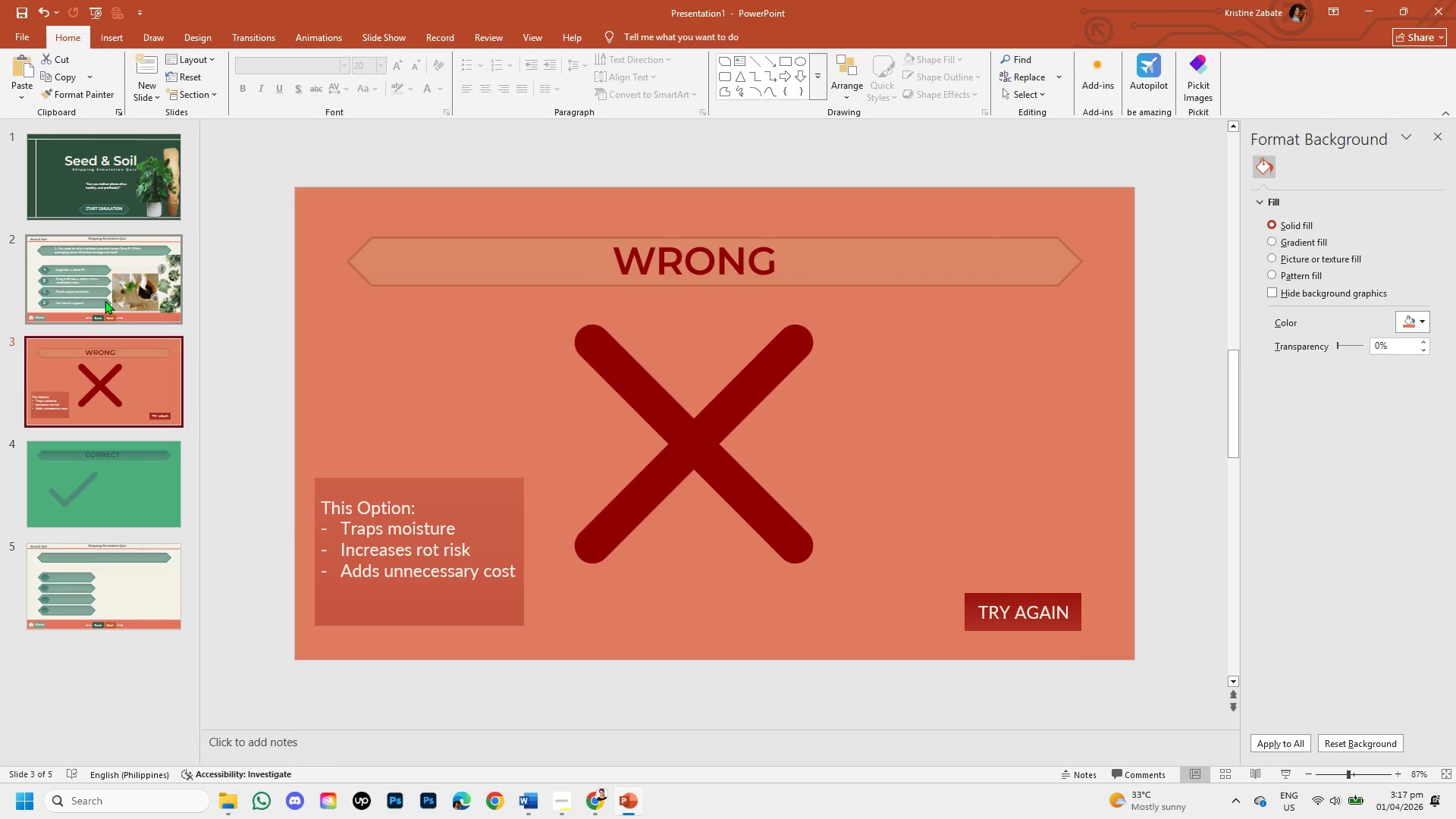 
left_click([105, 300])
 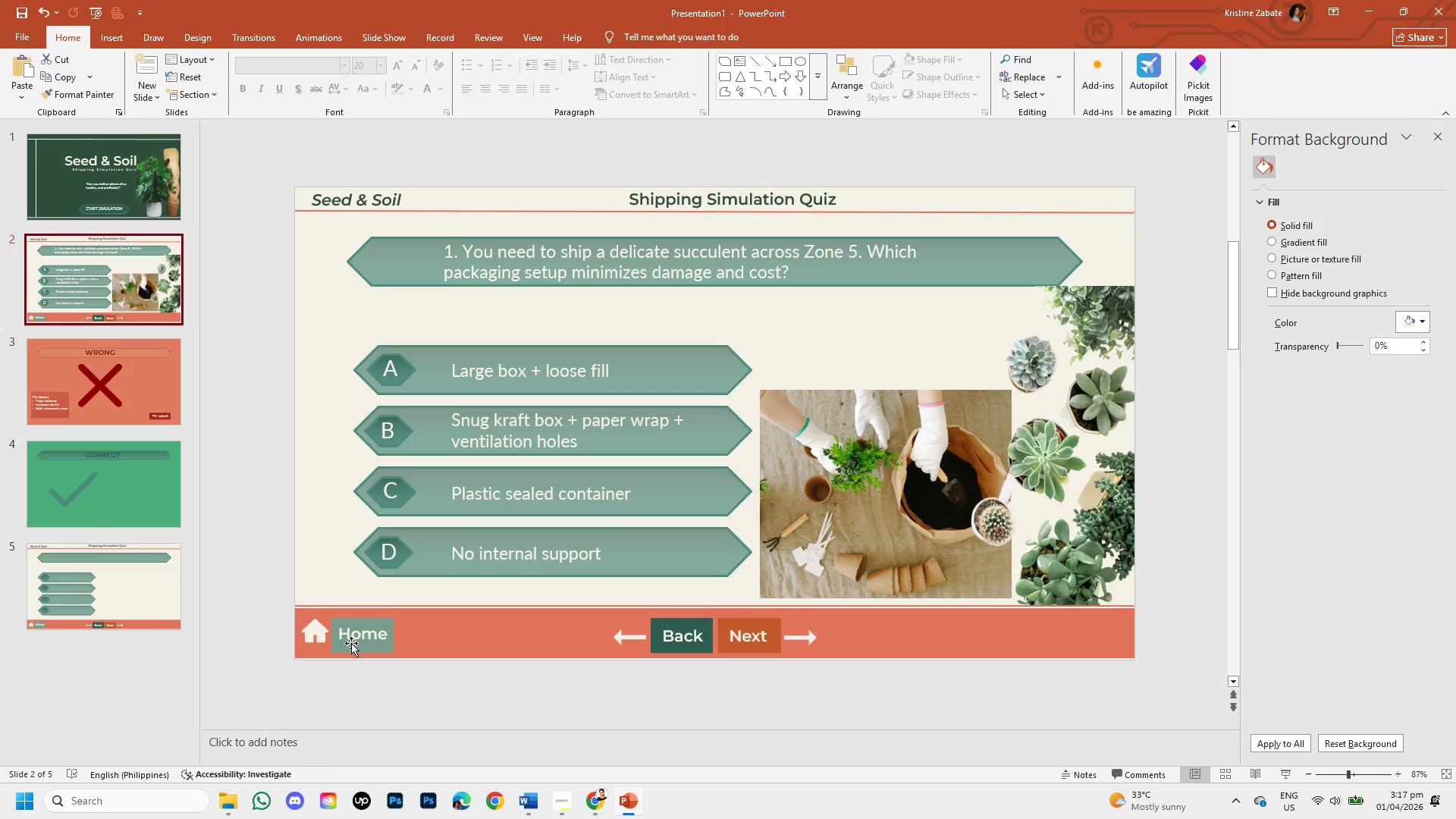 
left_click_drag(start_coordinate=[278, 607], to_coordinate=[1137, 661])
 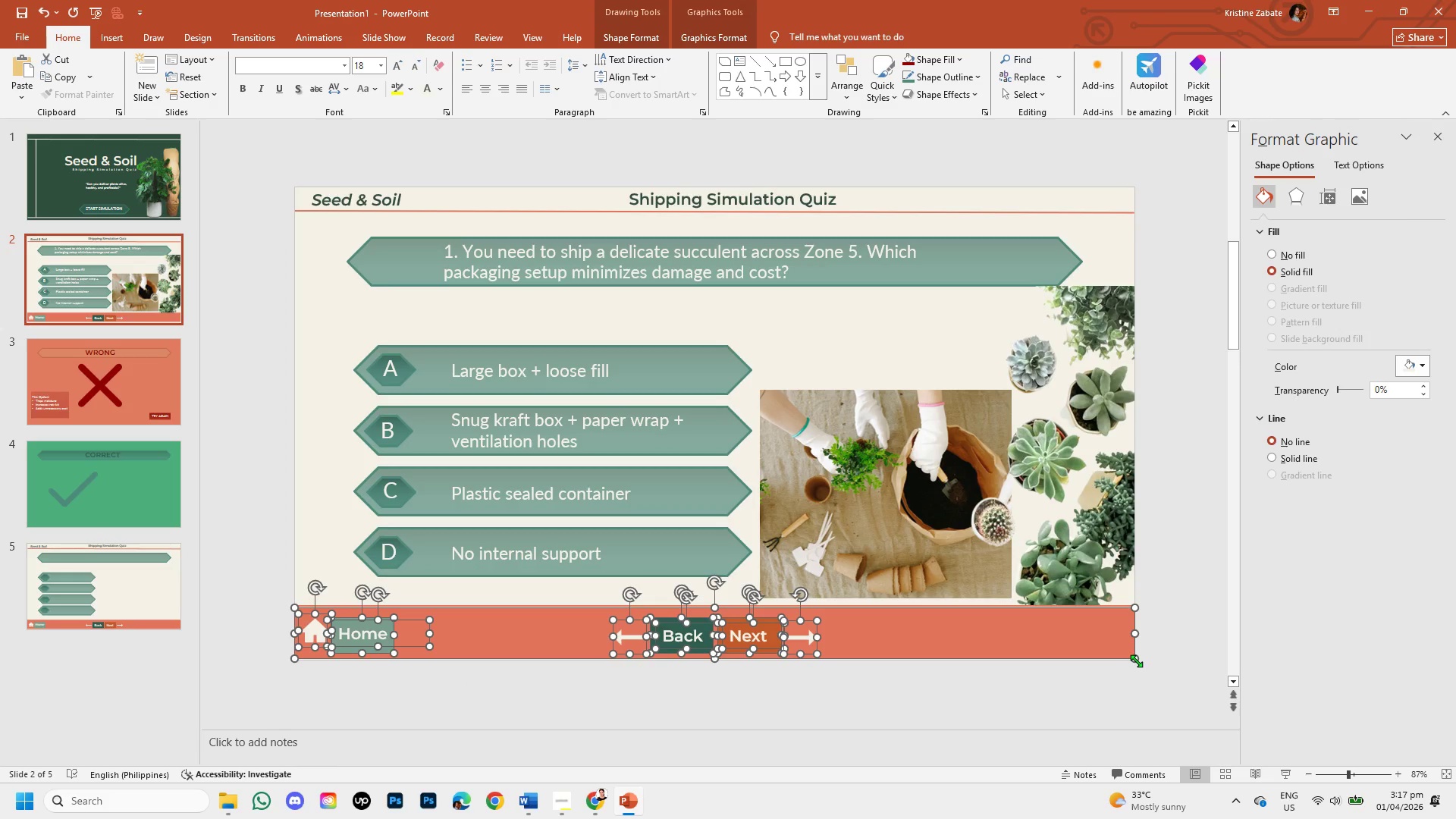 
hold_key(key=ControlLeft, duration=1.51)
 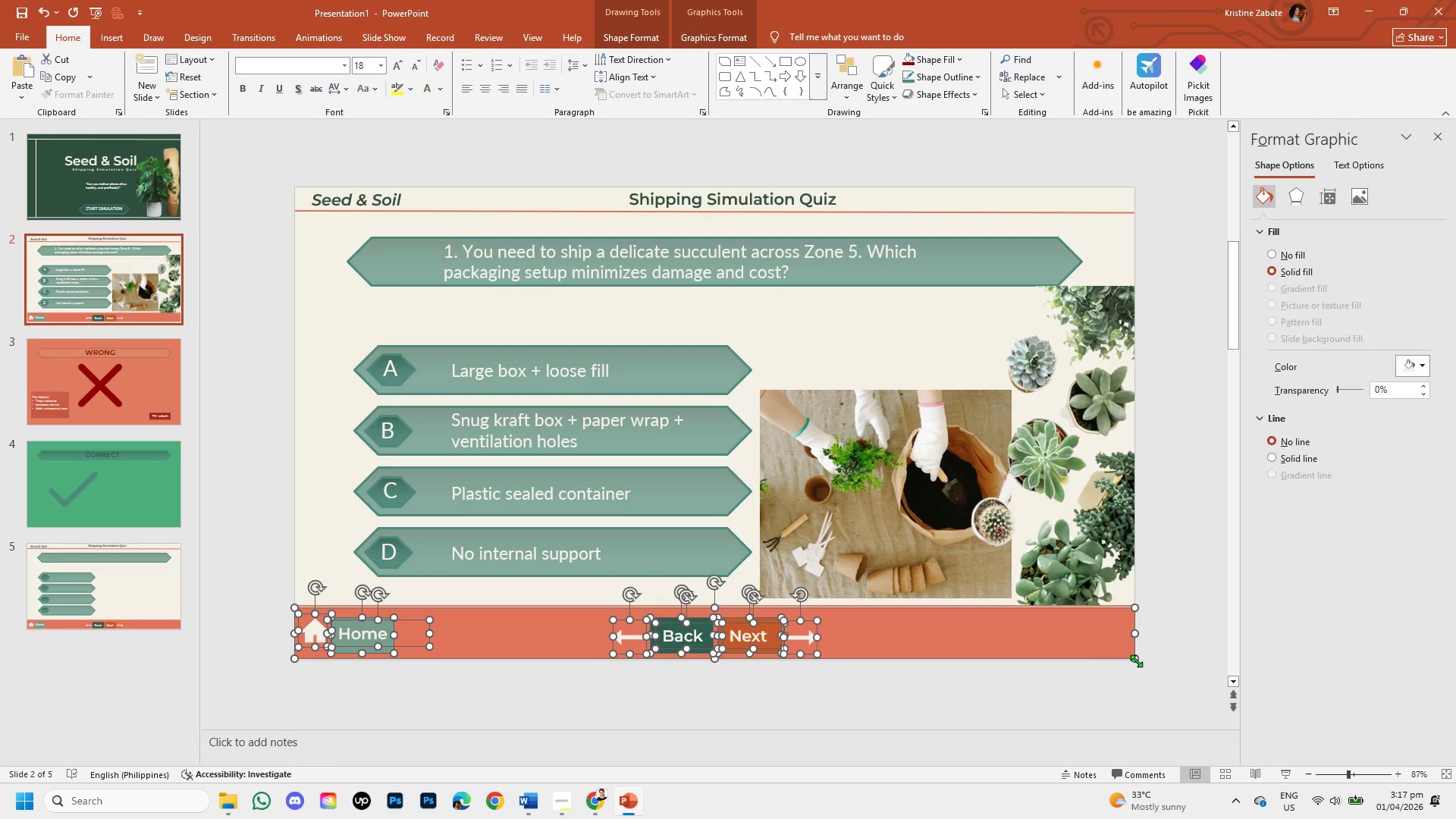 
hold_key(key=ControlLeft, duration=0.84)
 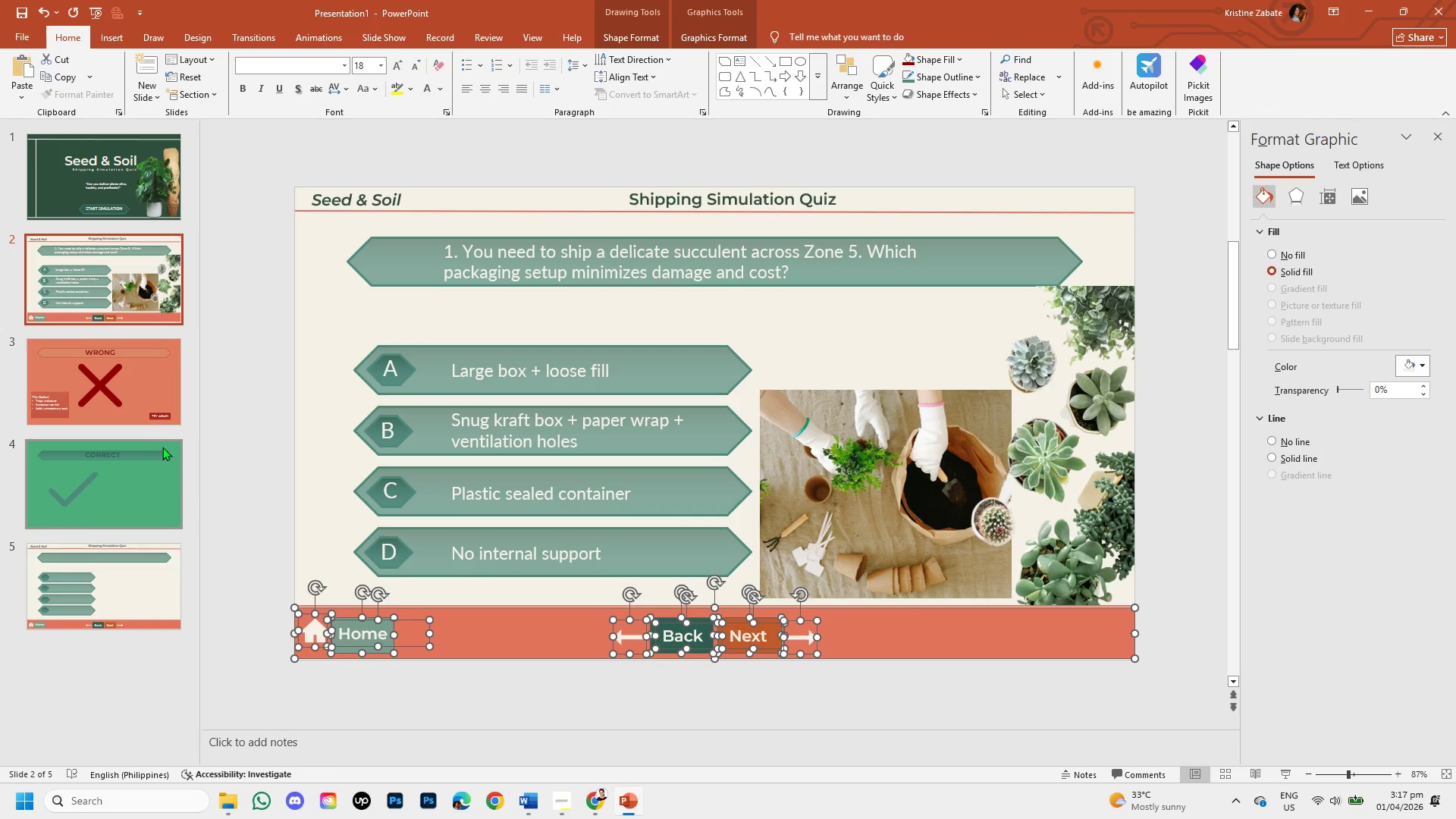 
hold_key(key=C, duration=0.34)
 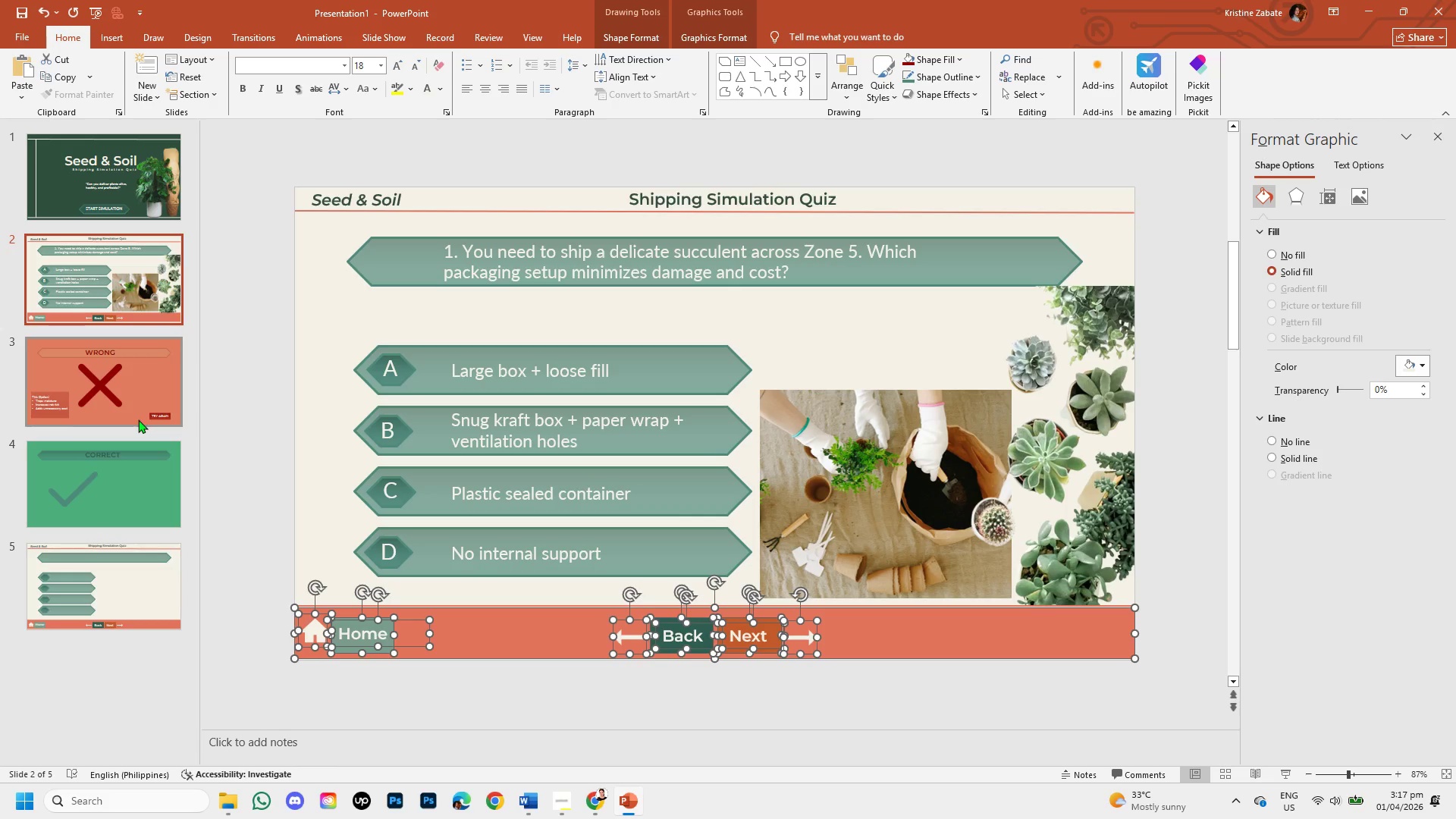 
left_click([130, 407])
 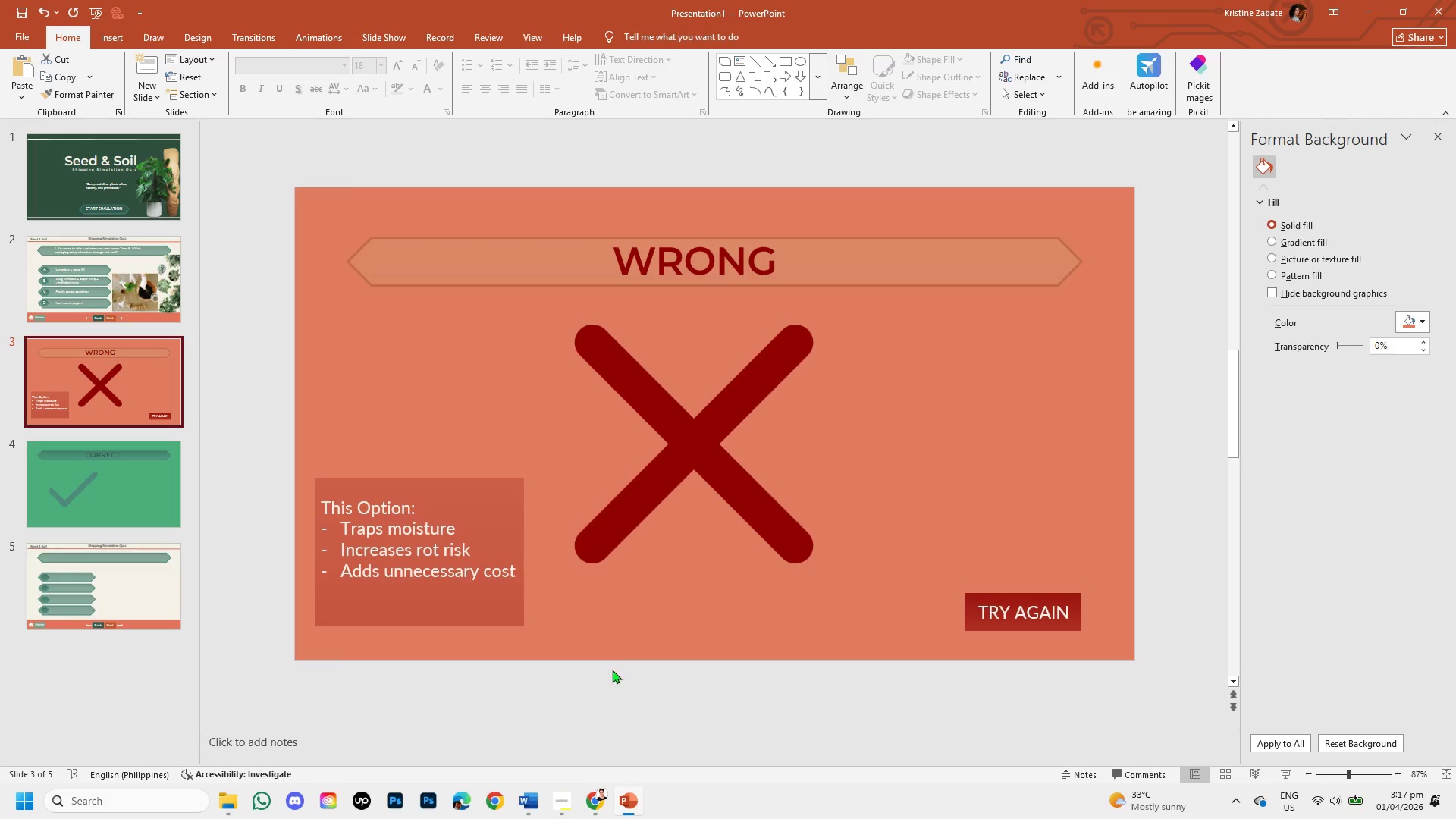 
key(Control+V)
 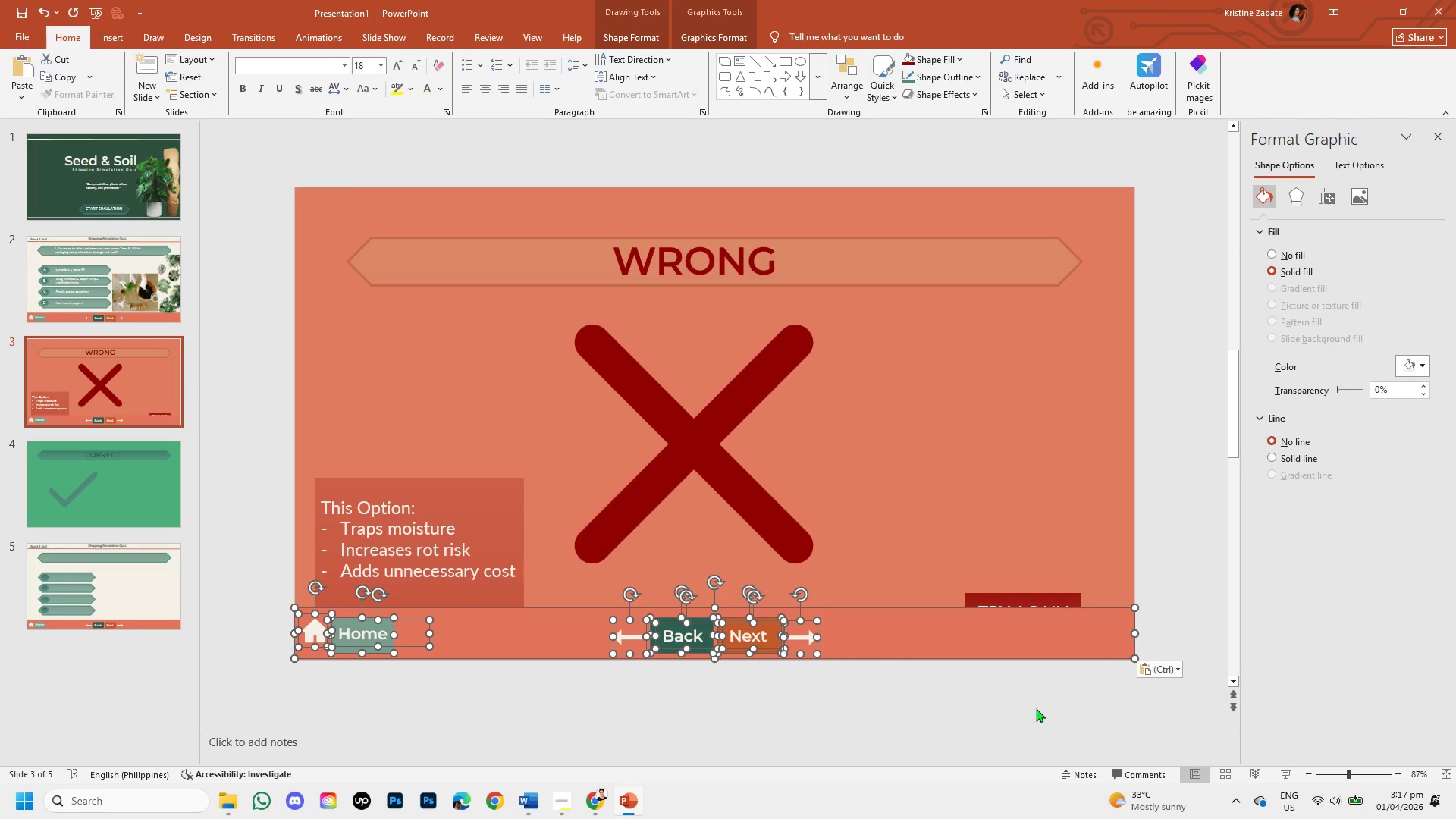 
left_click([992, 712])
 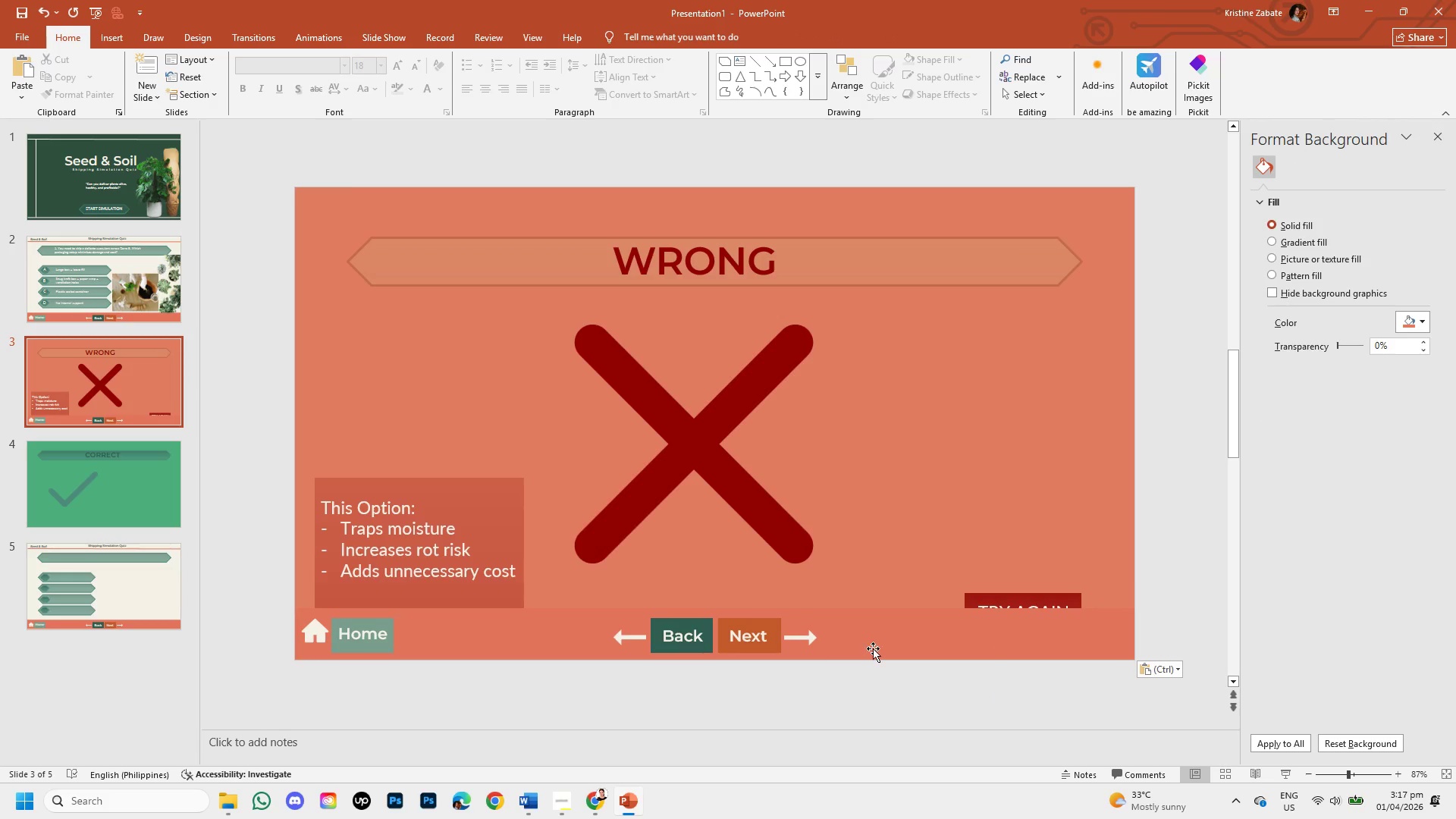 
right_click([873, 648])
 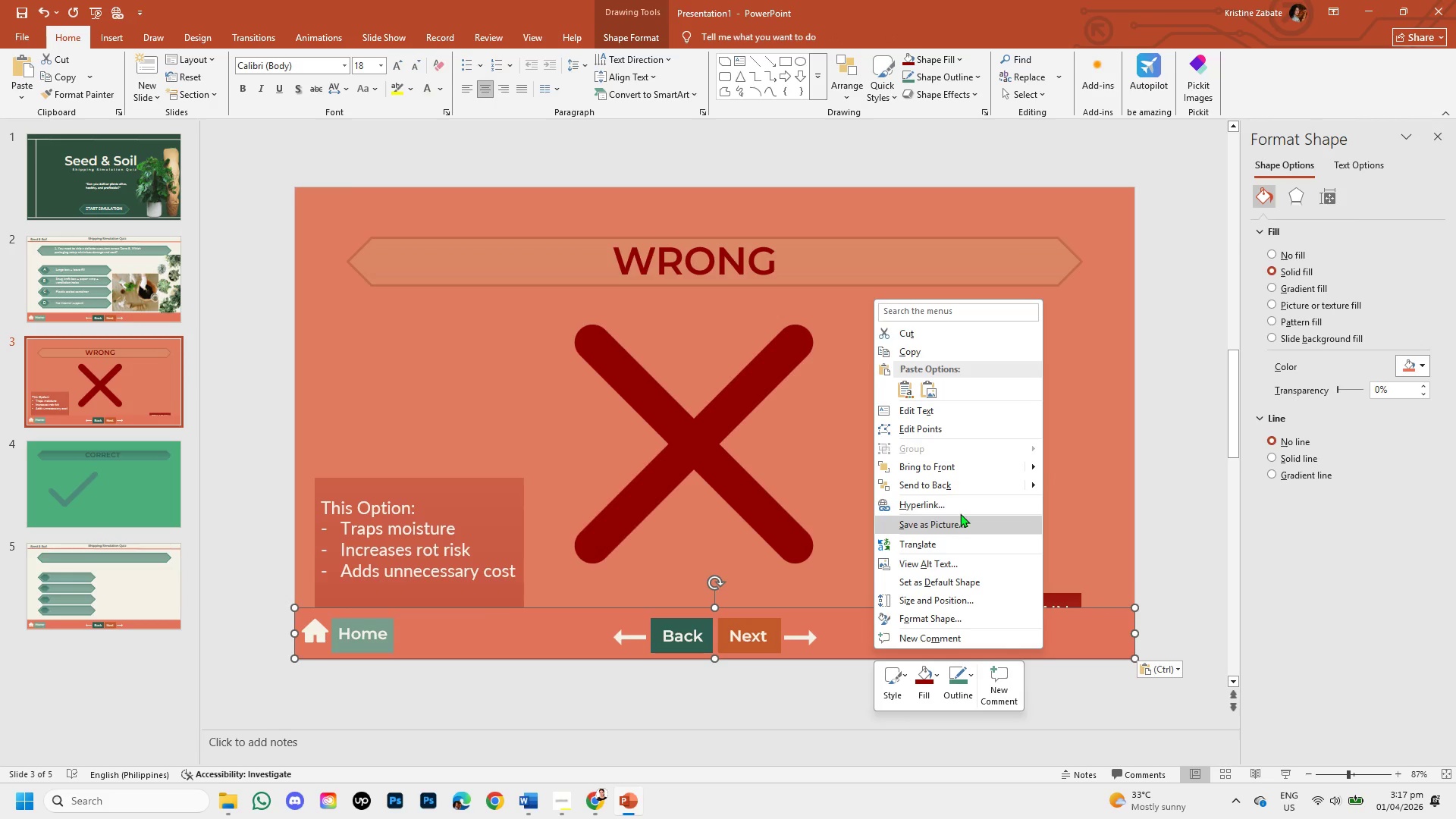 
left_click([959, 479])
 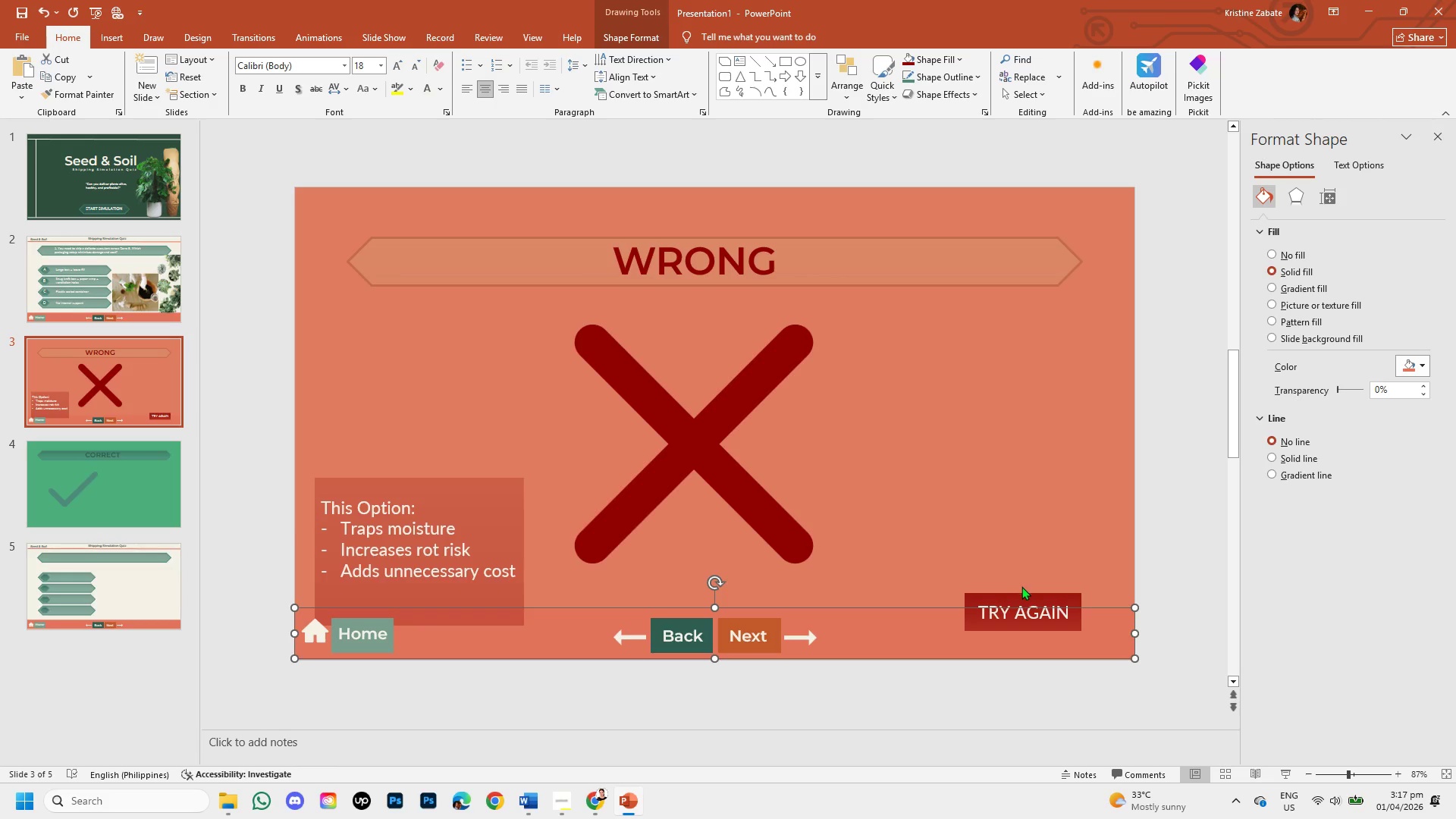 
left_click([1023, 590])
 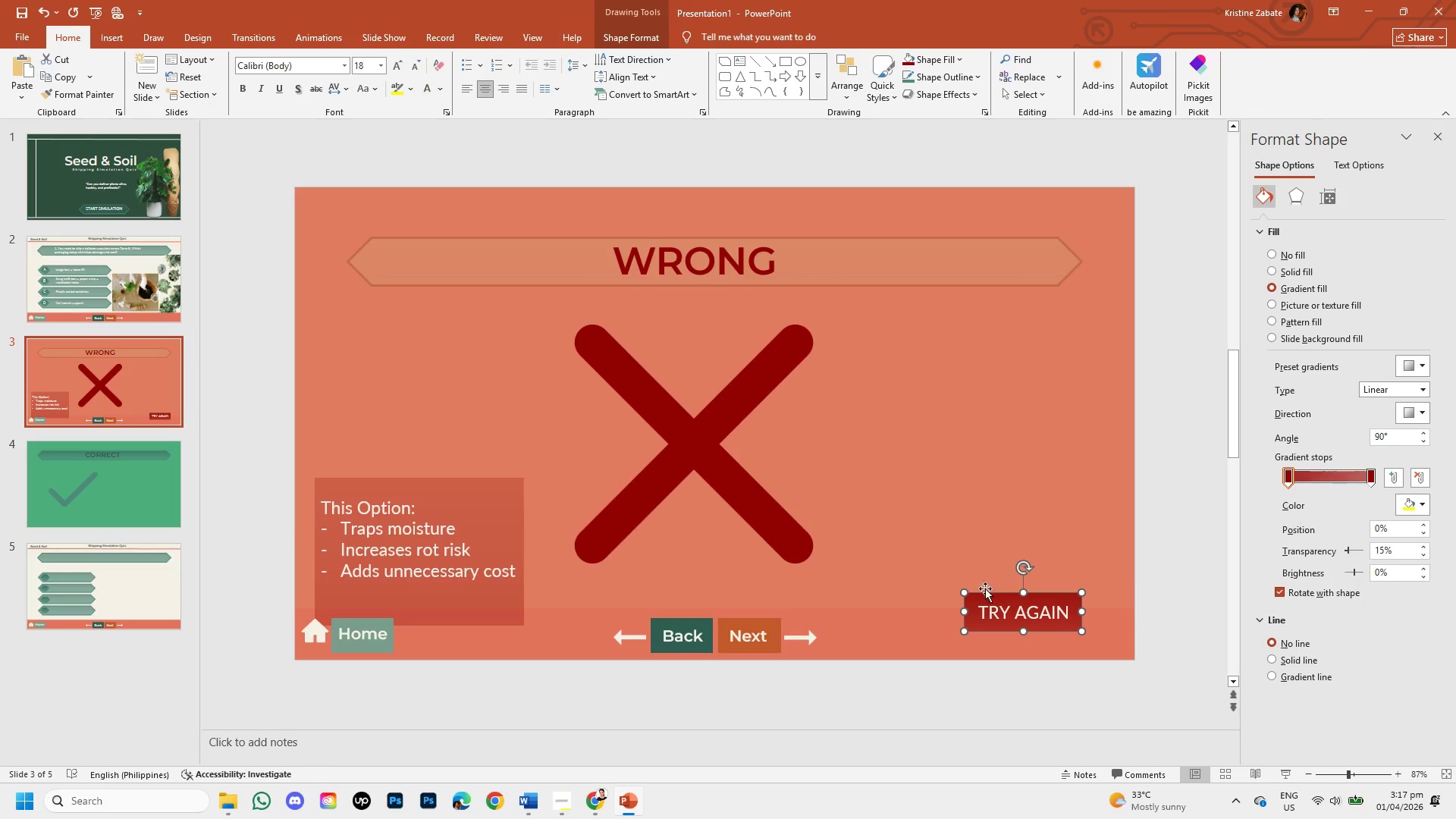 
left_click_drag(start_coordinate=[989, 592], to_coordinate=[998, 539])
 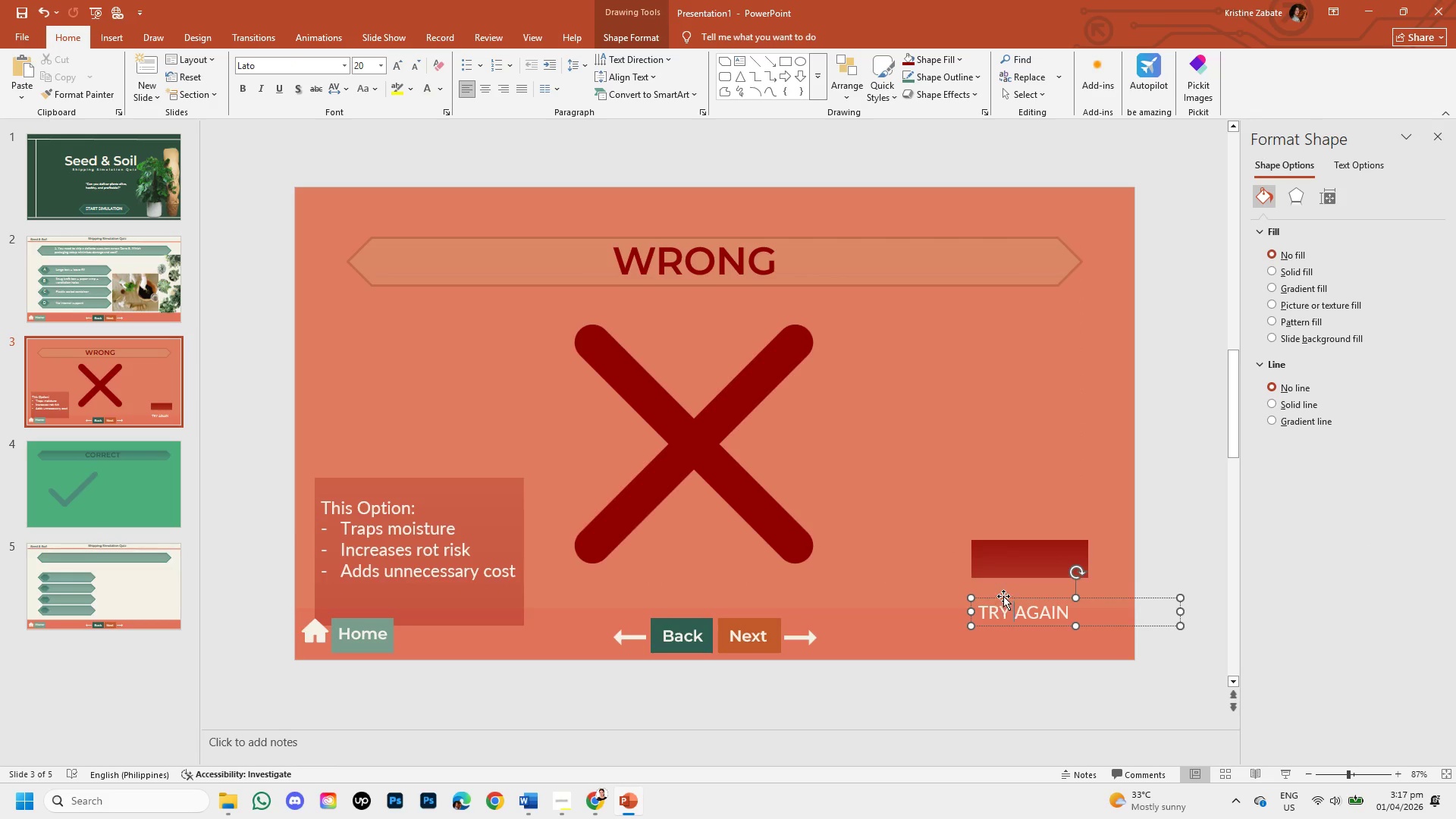 
left_click_drag(start_coordinate=[1003, 596], to_coordinate=[1011, 544])
 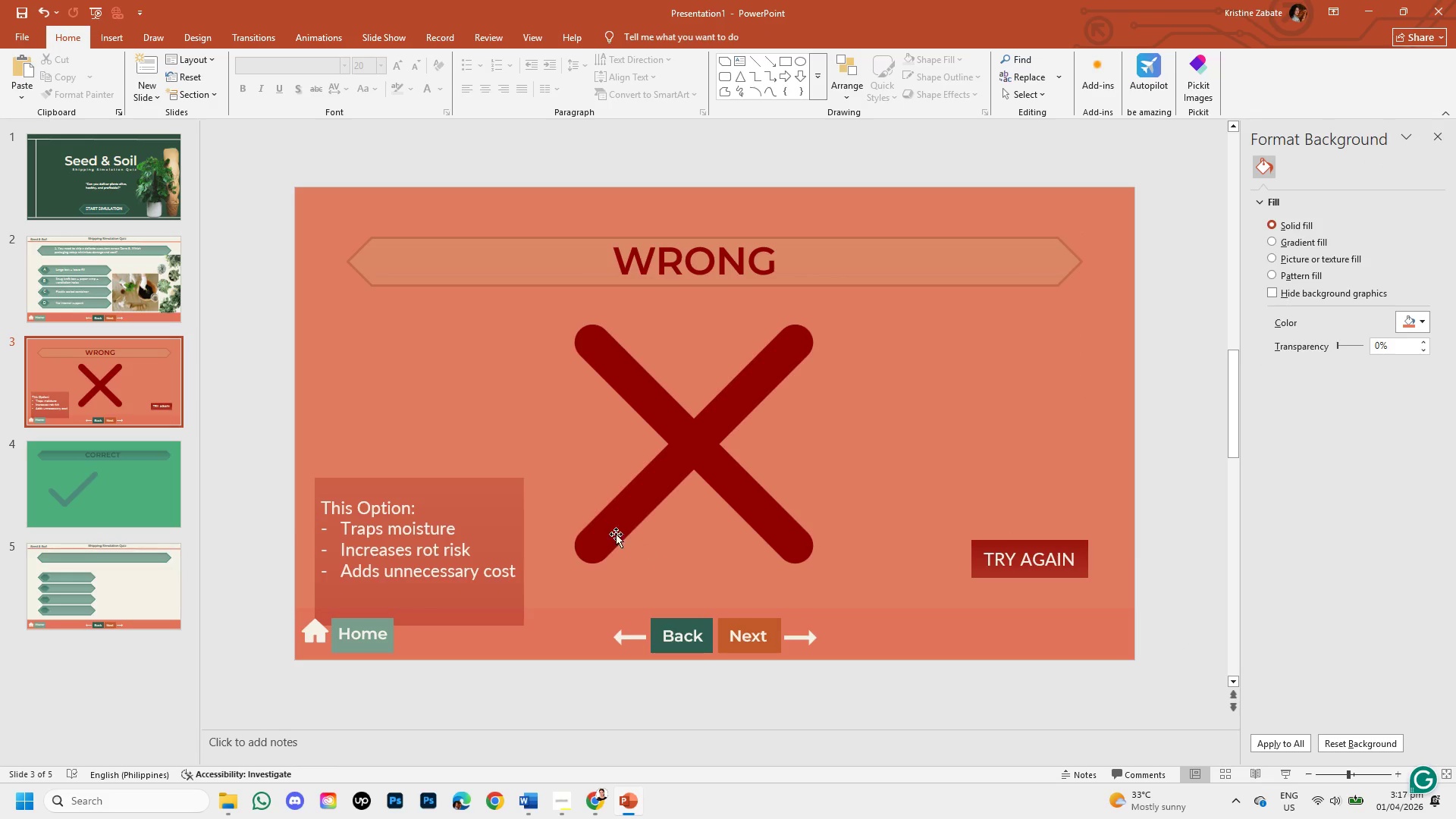 
left_click([514, 510])
 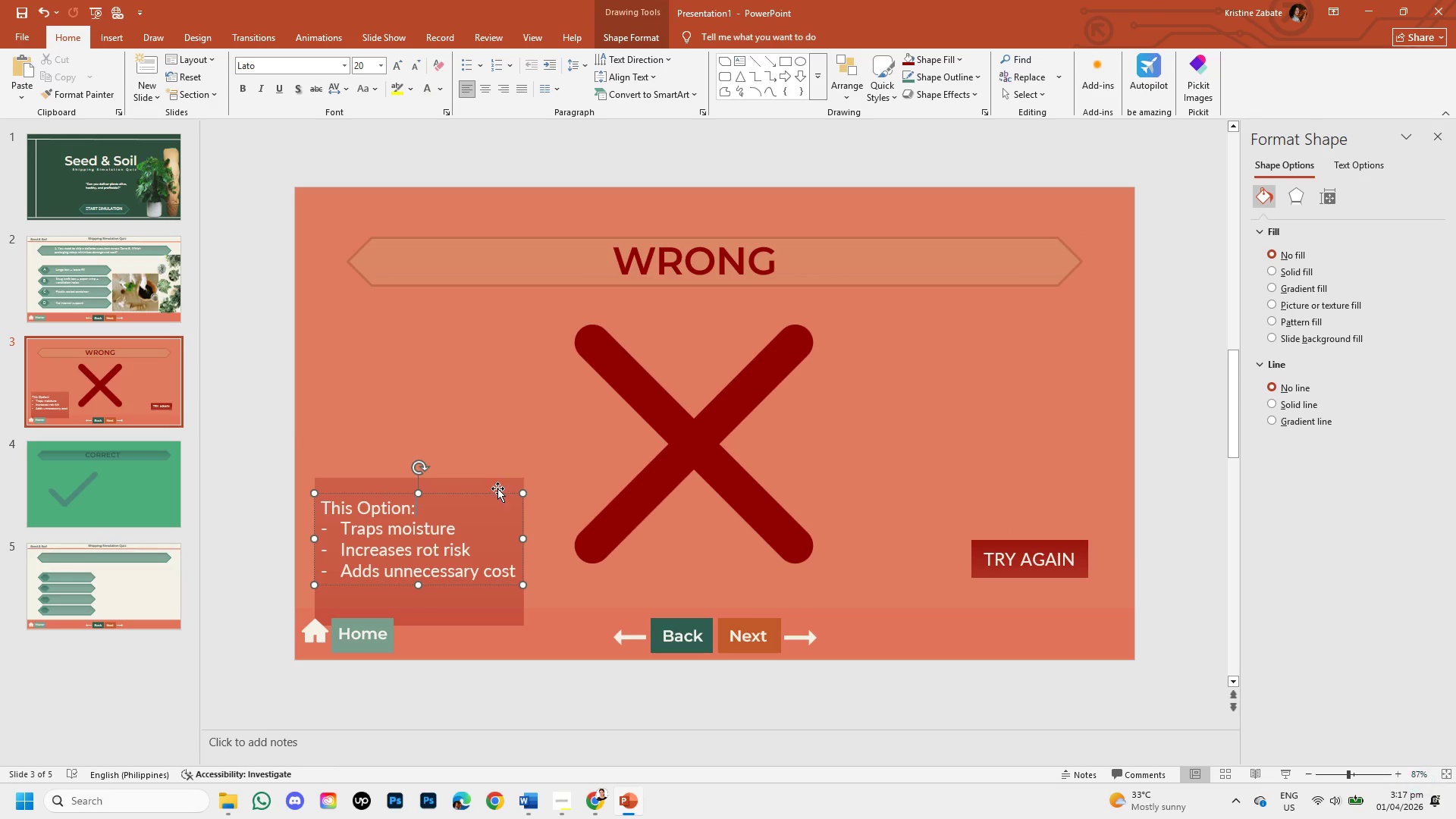 
left_click([497, 486])
 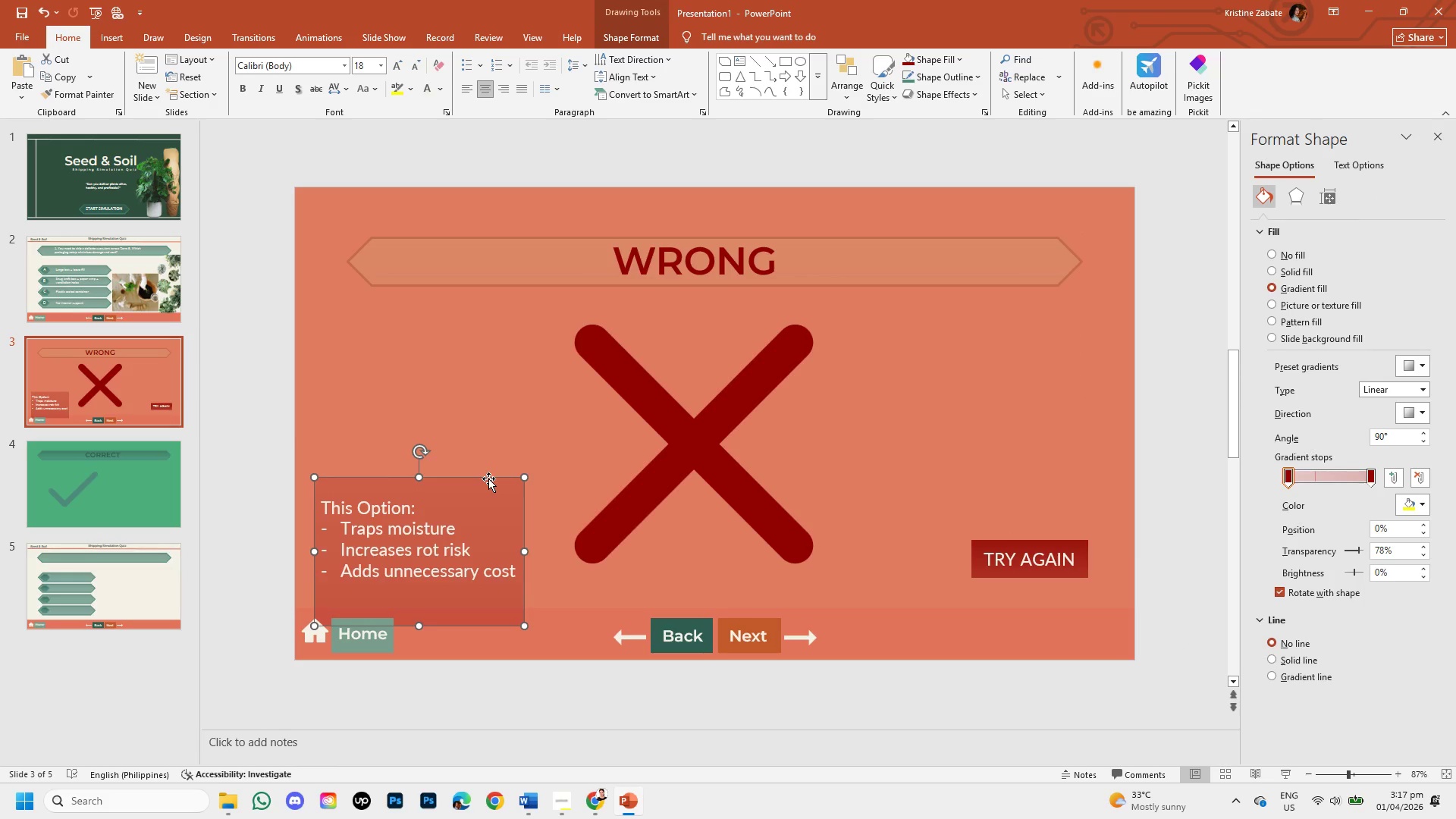 
left_click_drag(start_coordinate=[488, 479], to_coordinate=[494, 381])
 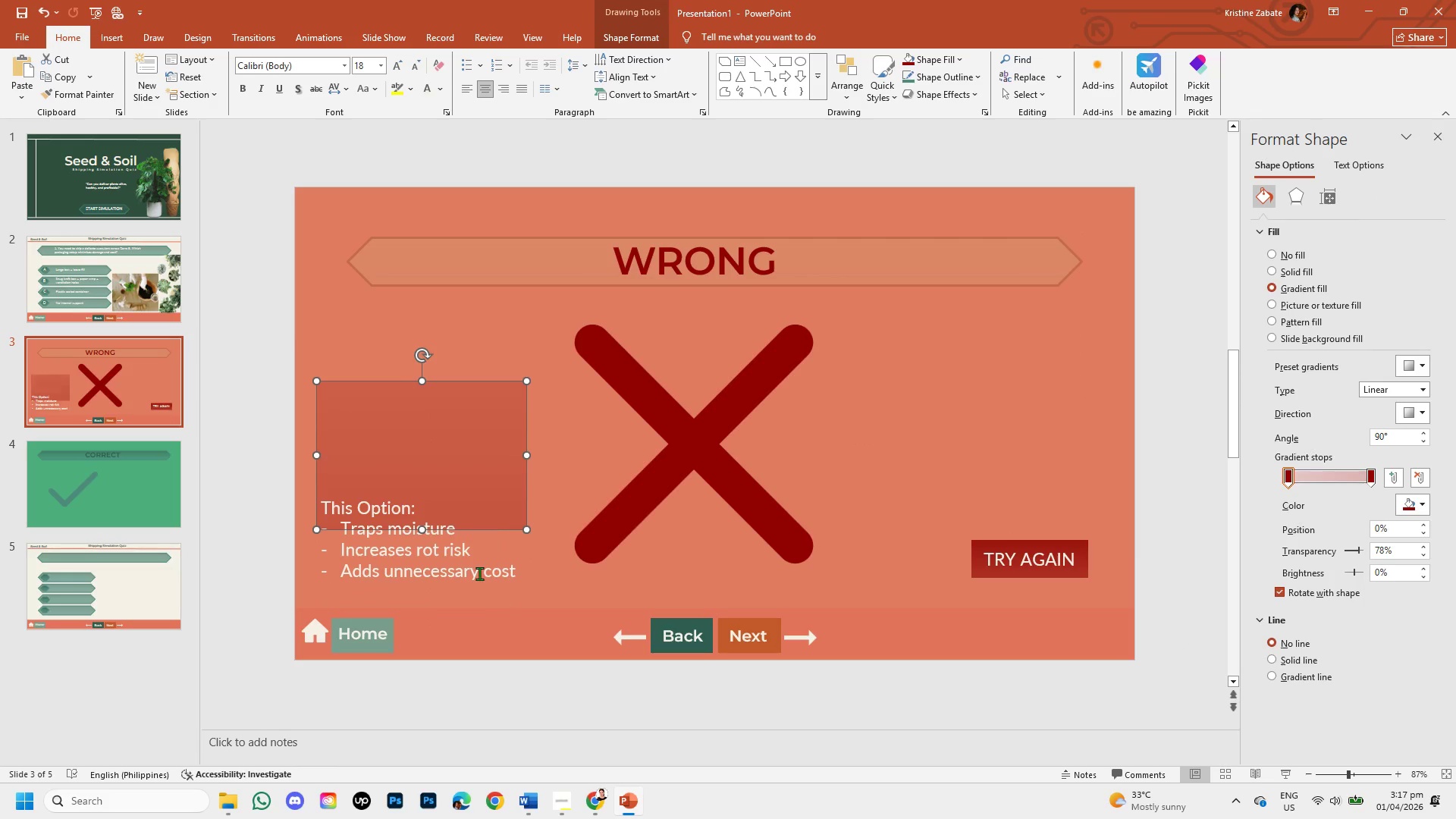 
left_click([479, 573])
 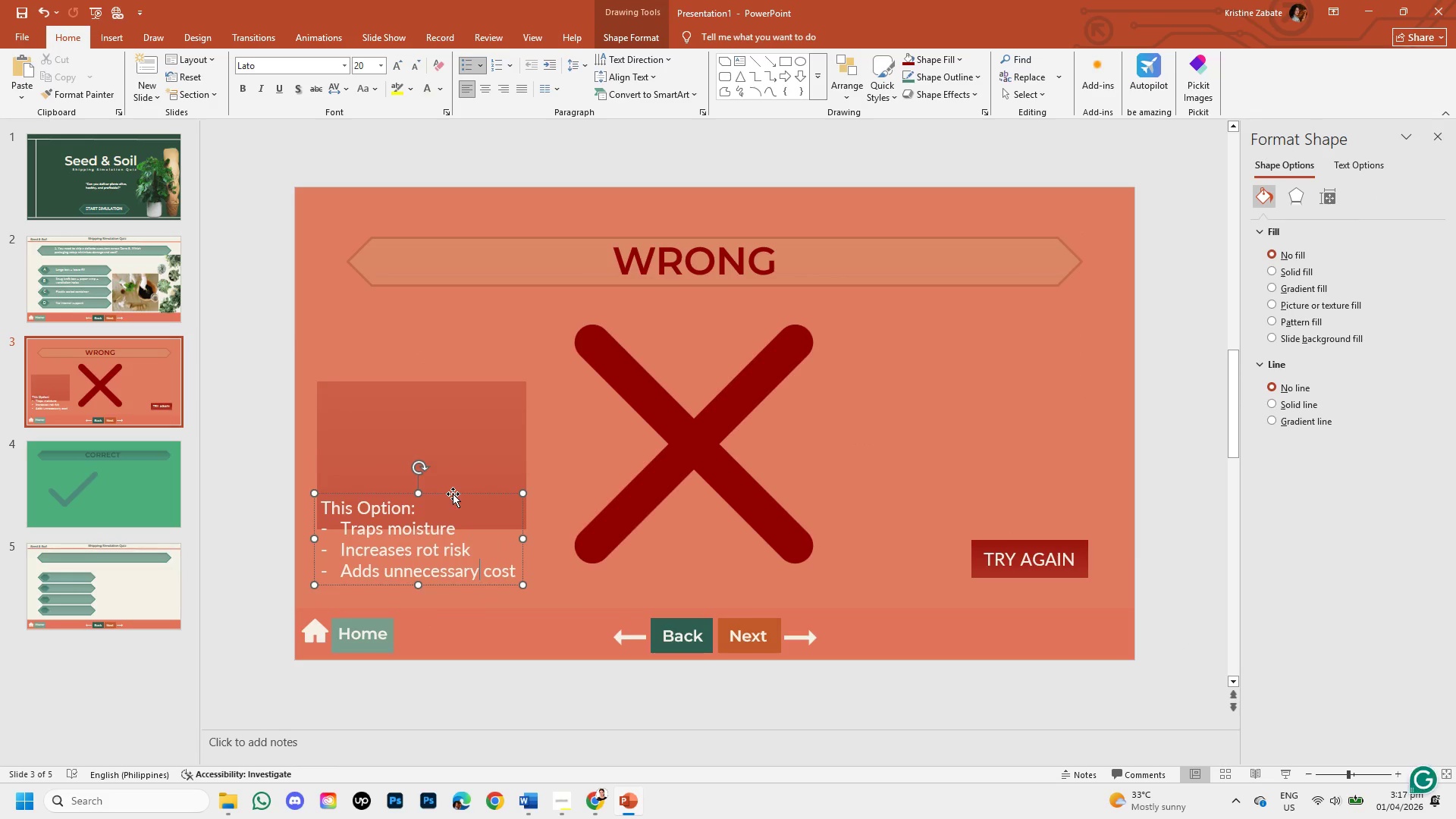 
left_click_drag(start_coordinate=[453, 492], to_coordinate=[457, 404])
 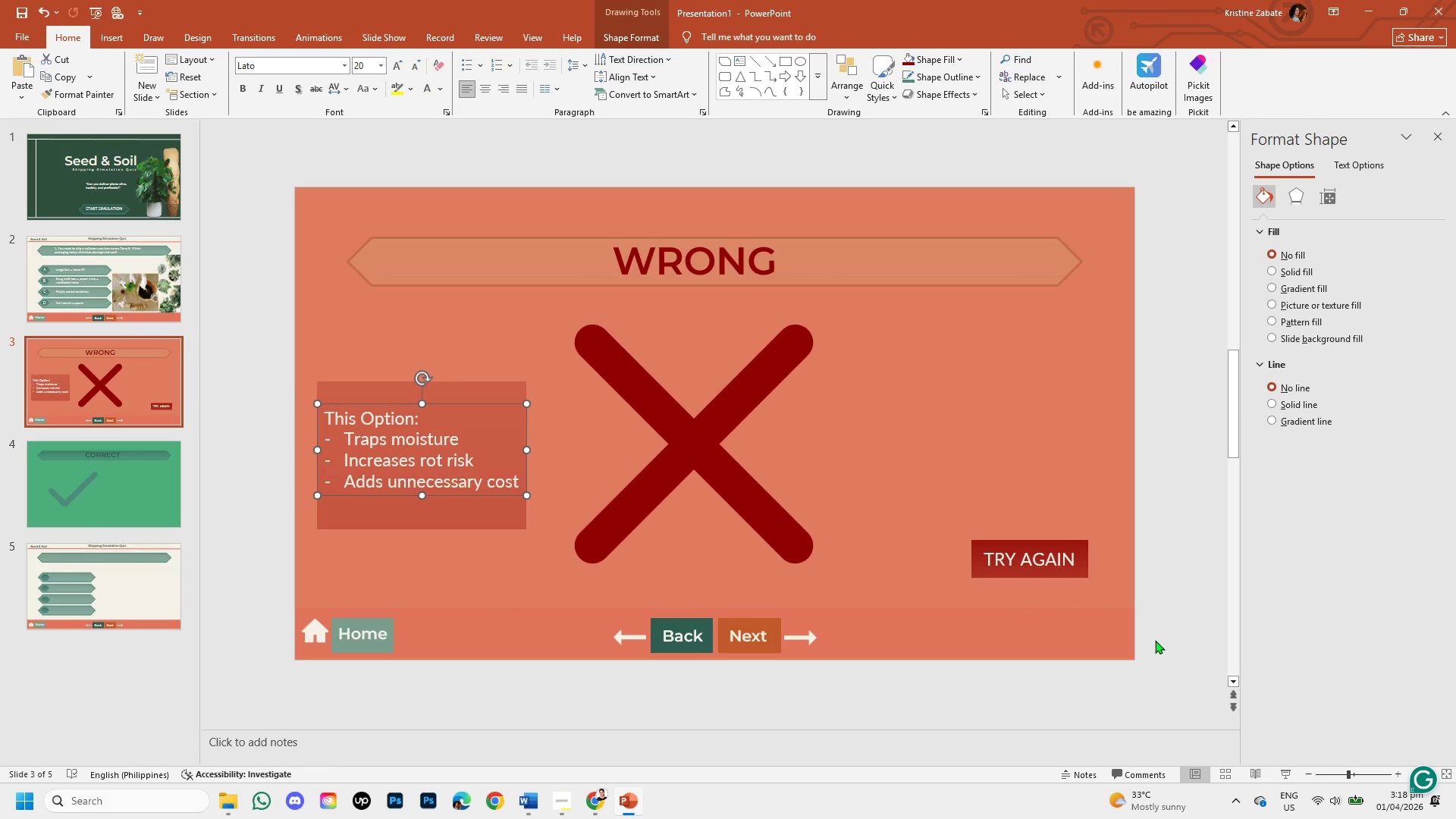 
left_click([1174, 623])
 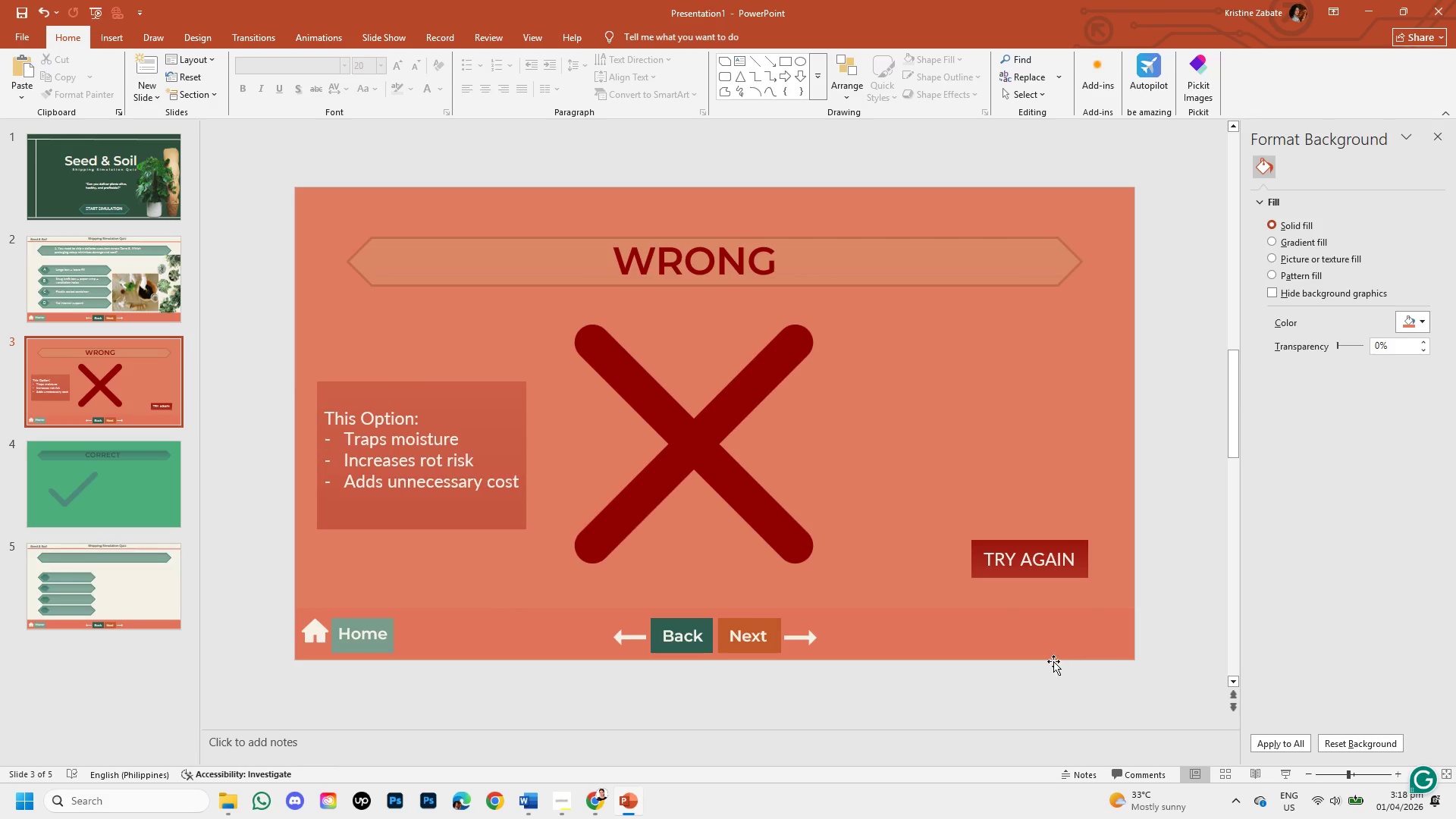 
left_click([1053, 661])
 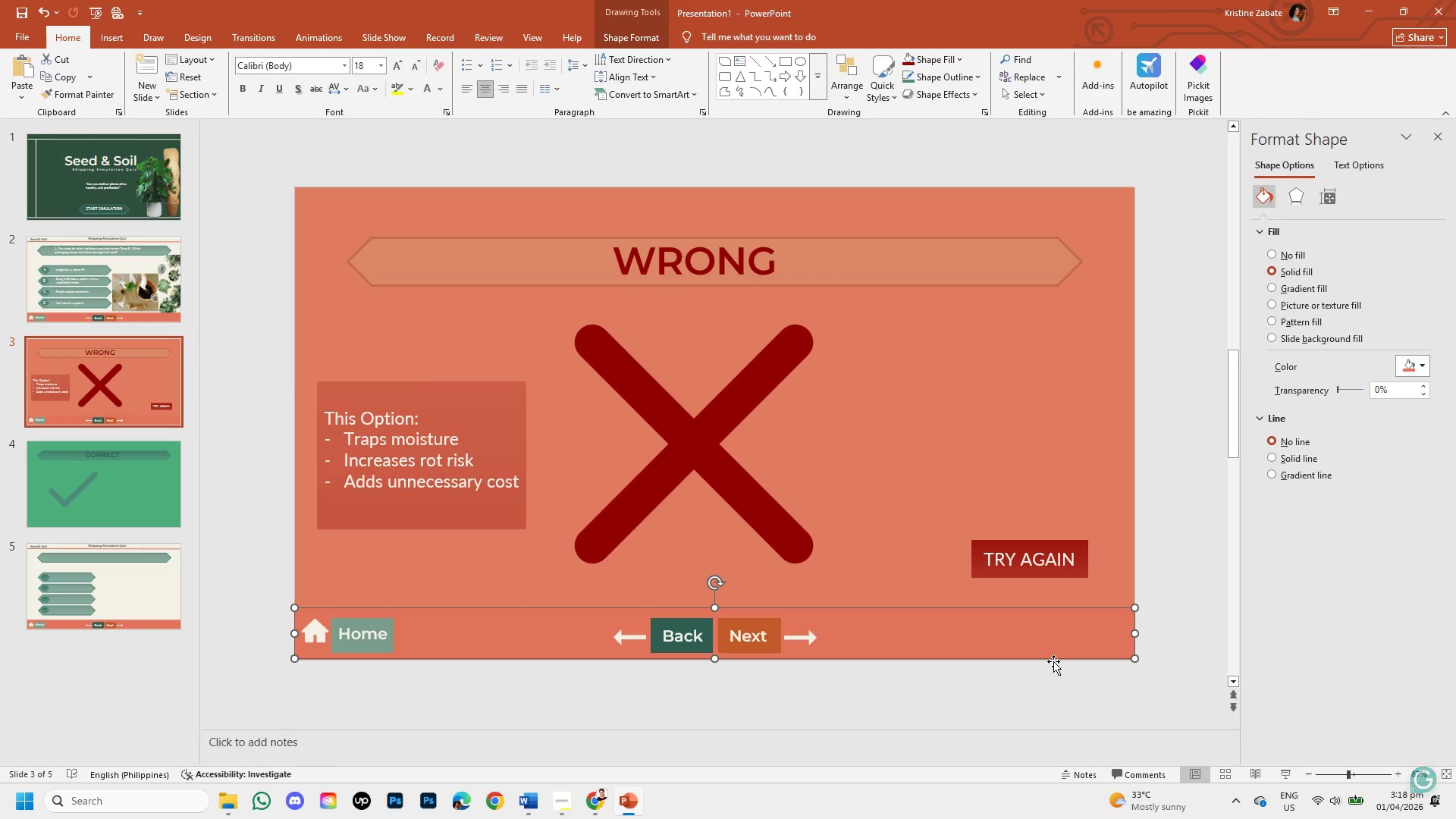 
right_click([1053, 661])
 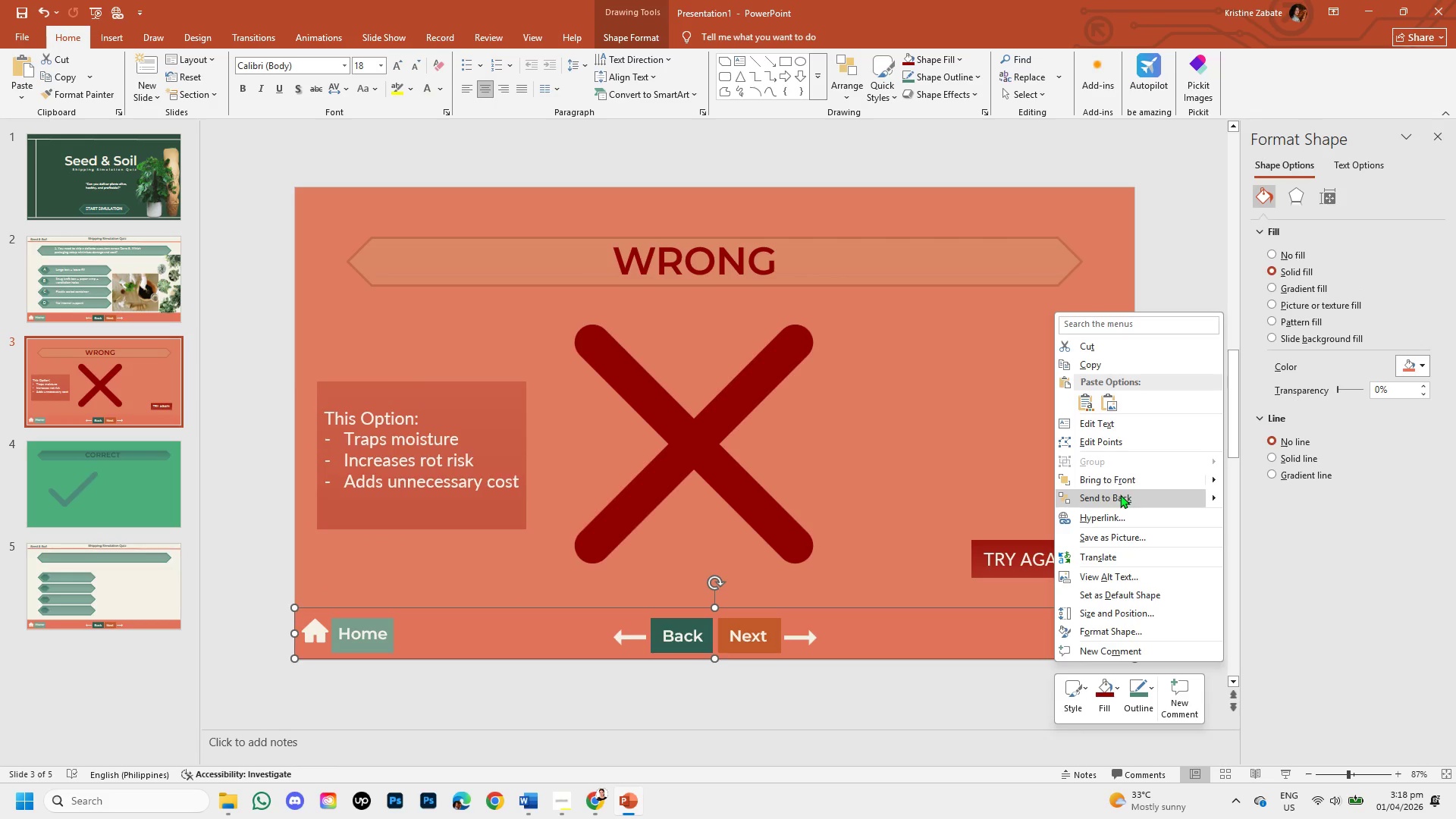 
left_click([1119, 480])
 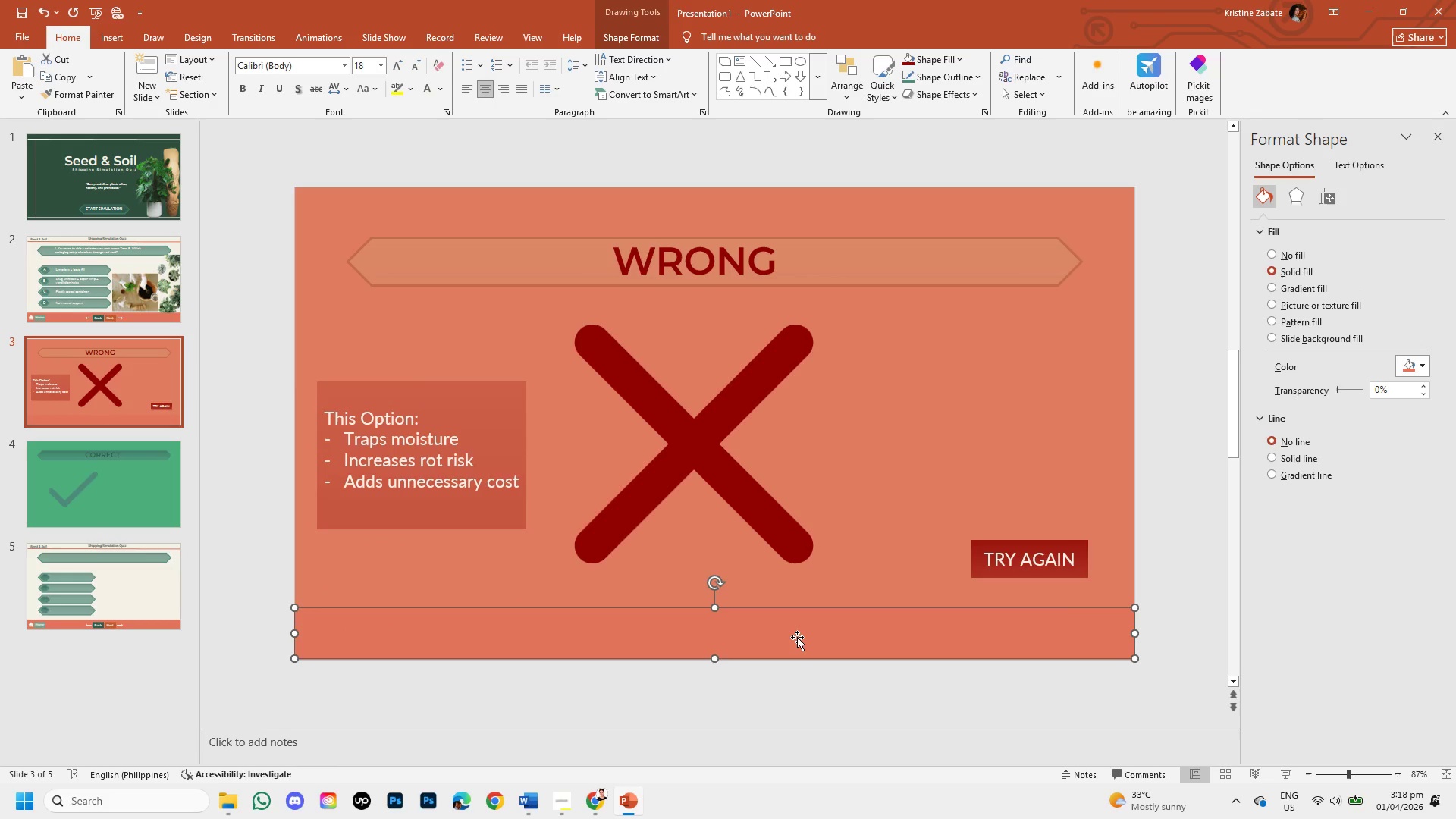 
right_click([795, 635])
 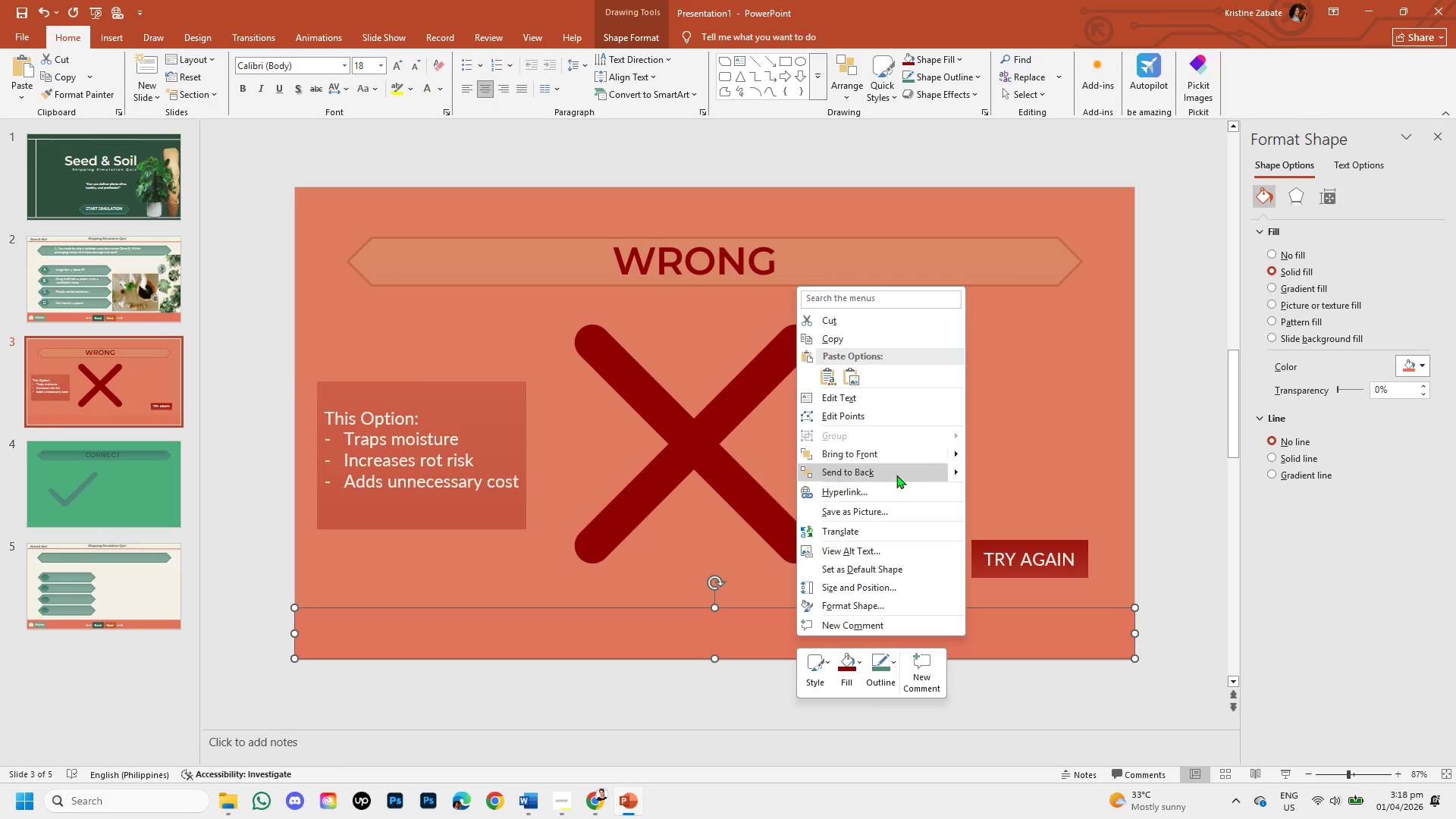 
left_click([896, 475])
 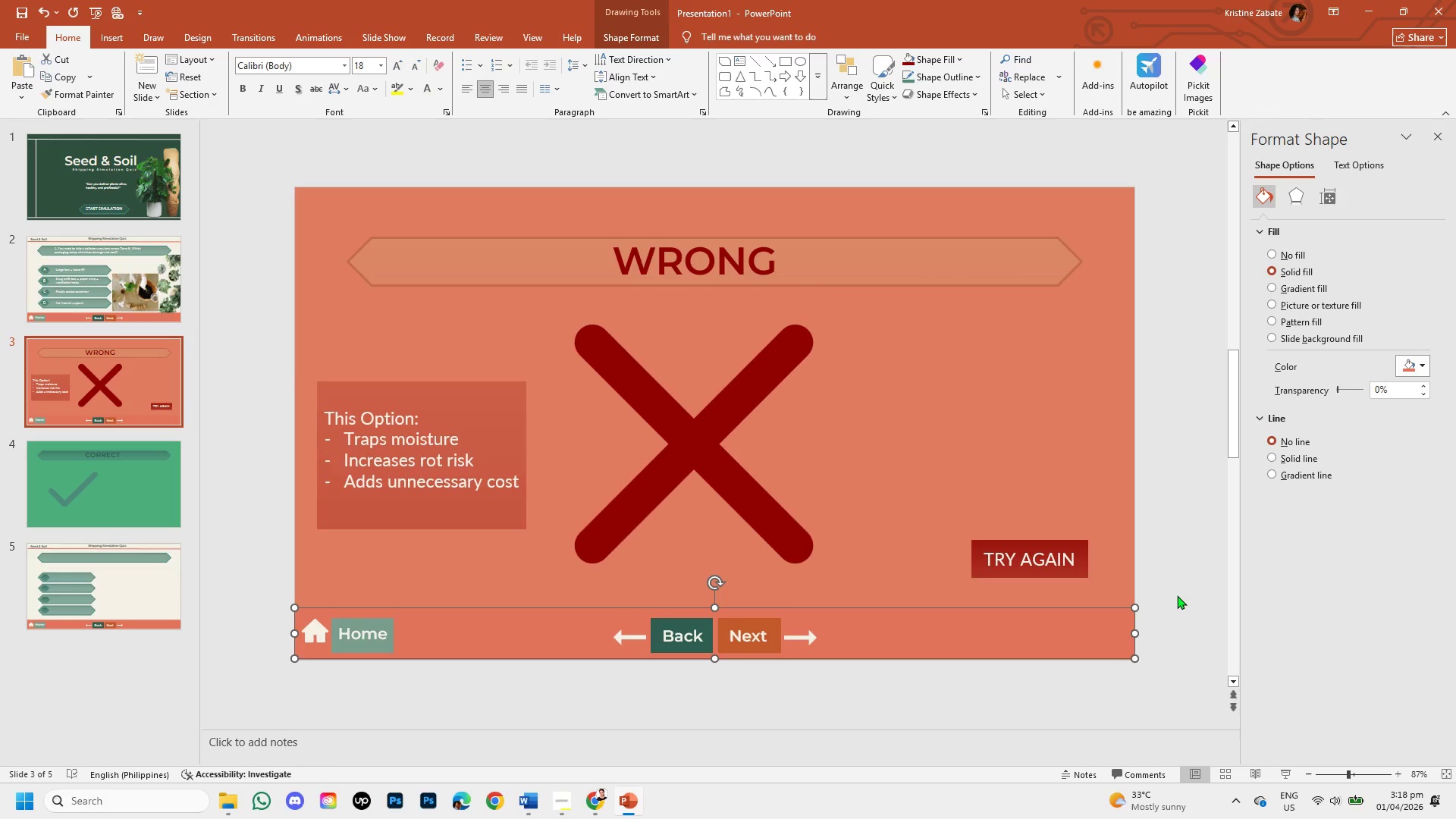 
left_click([1177, 595])
 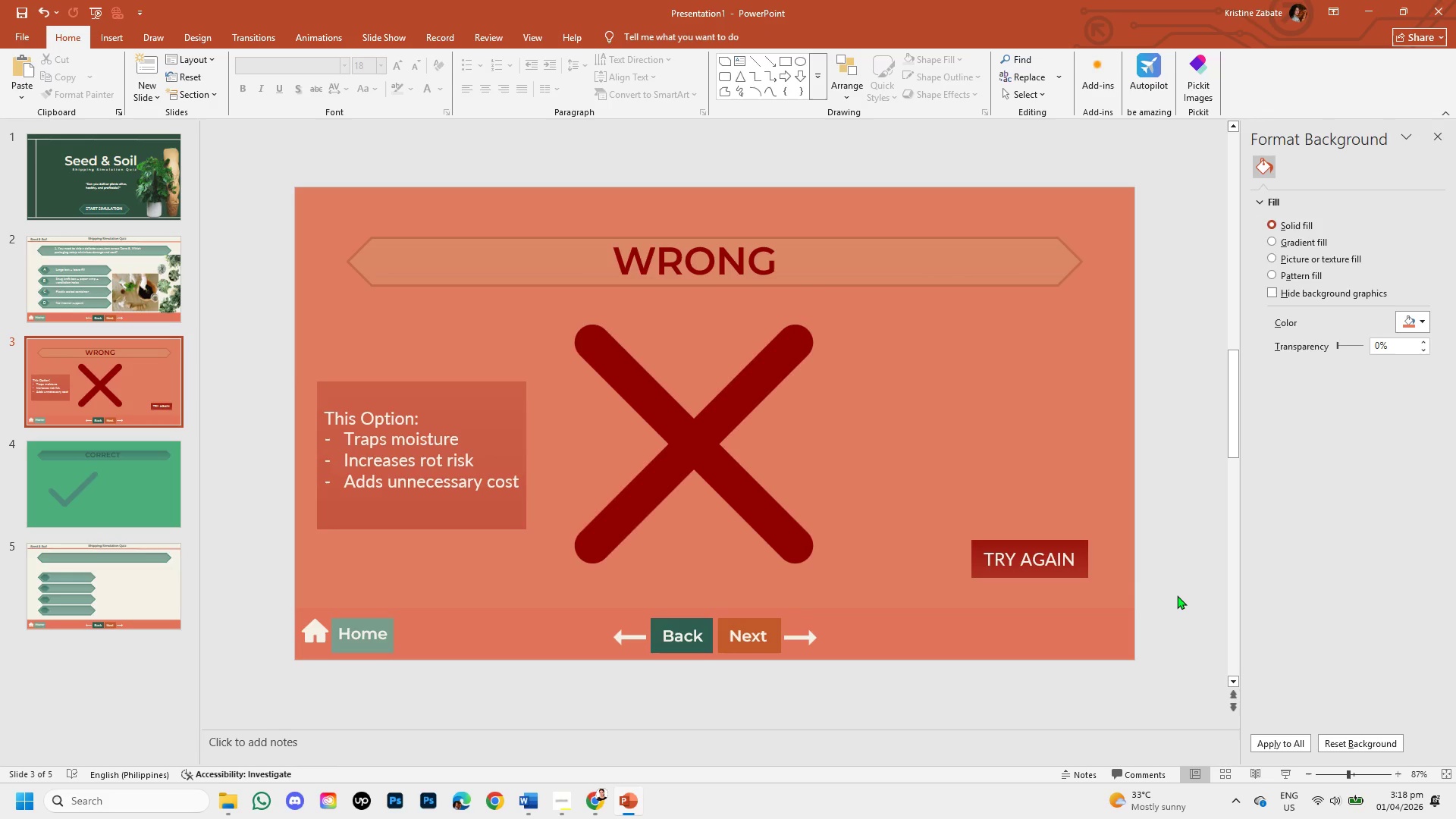 
wait(14.84)
 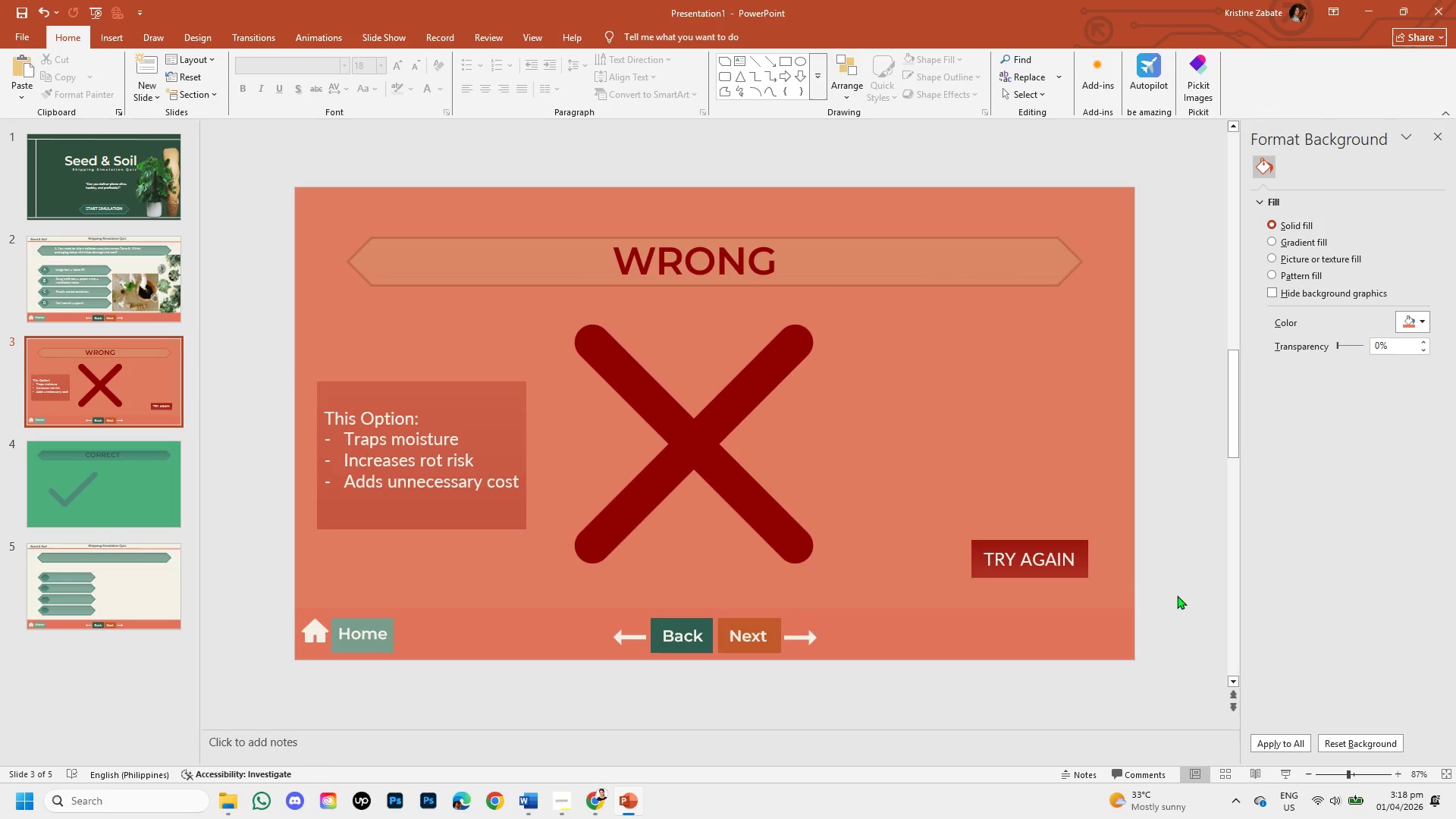 
left_click([39, 485])
 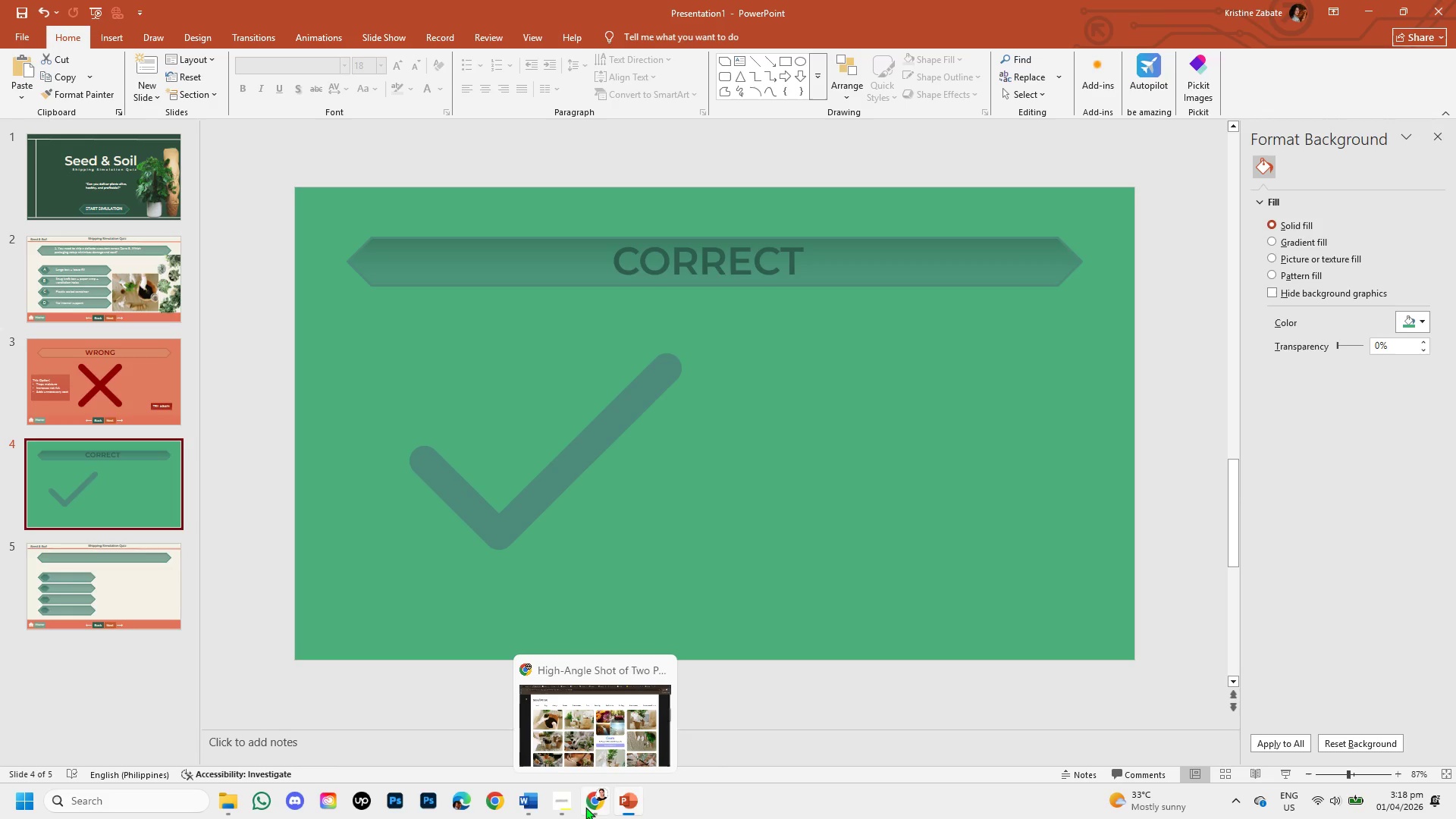 
left_click([98, 378])
 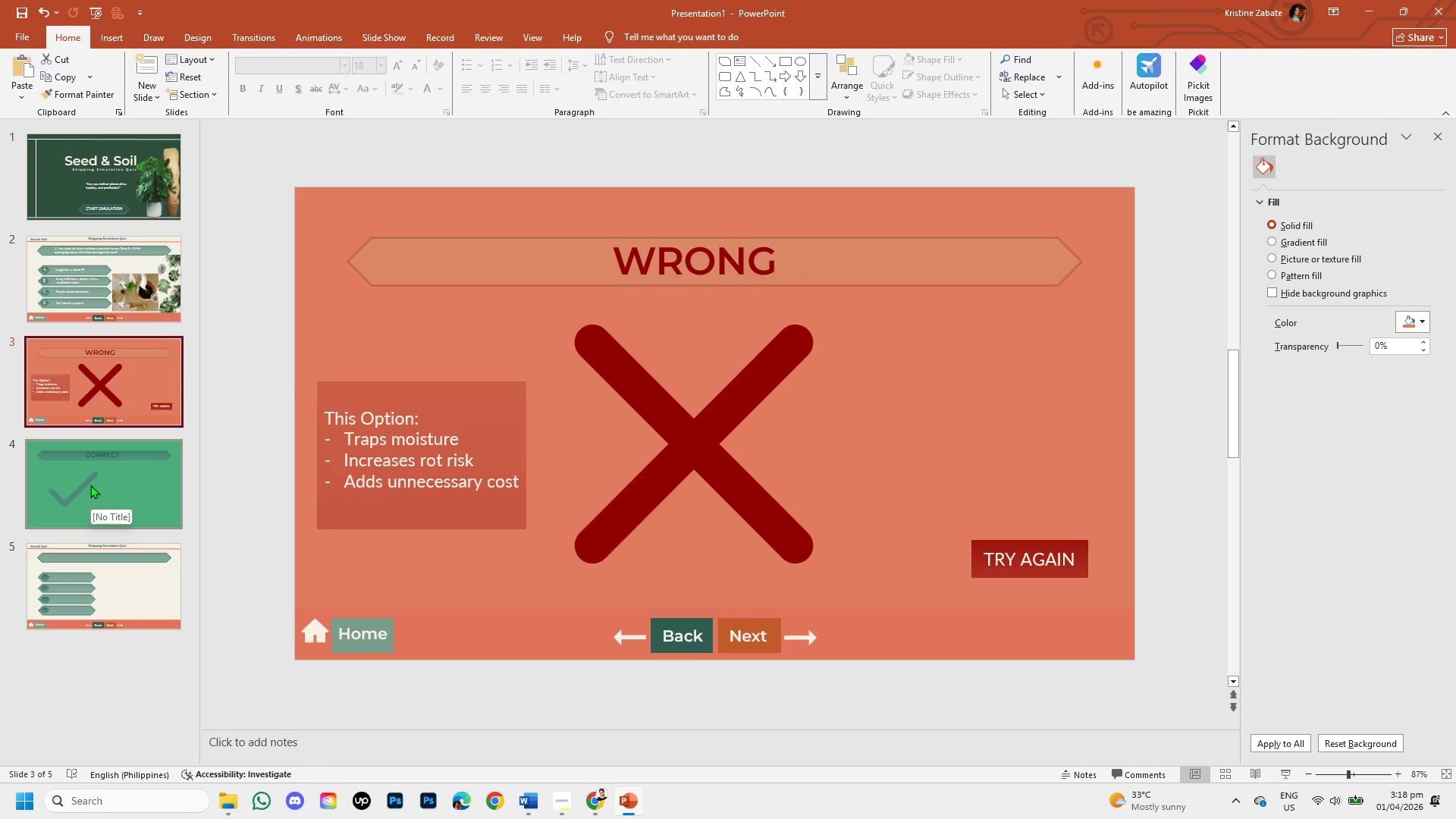 
left_click([90, 485])
 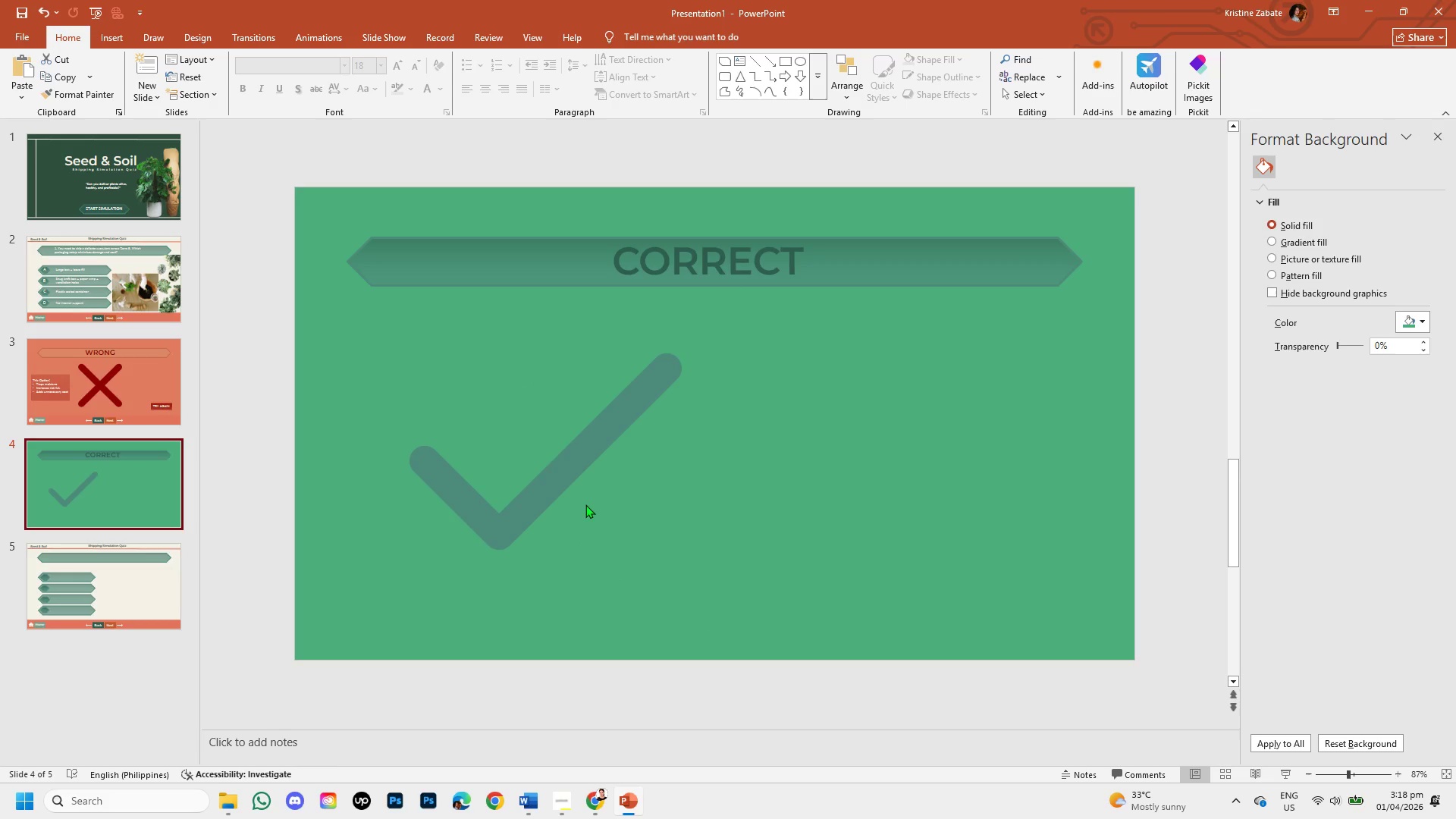 
left_click([555, 465])
 